 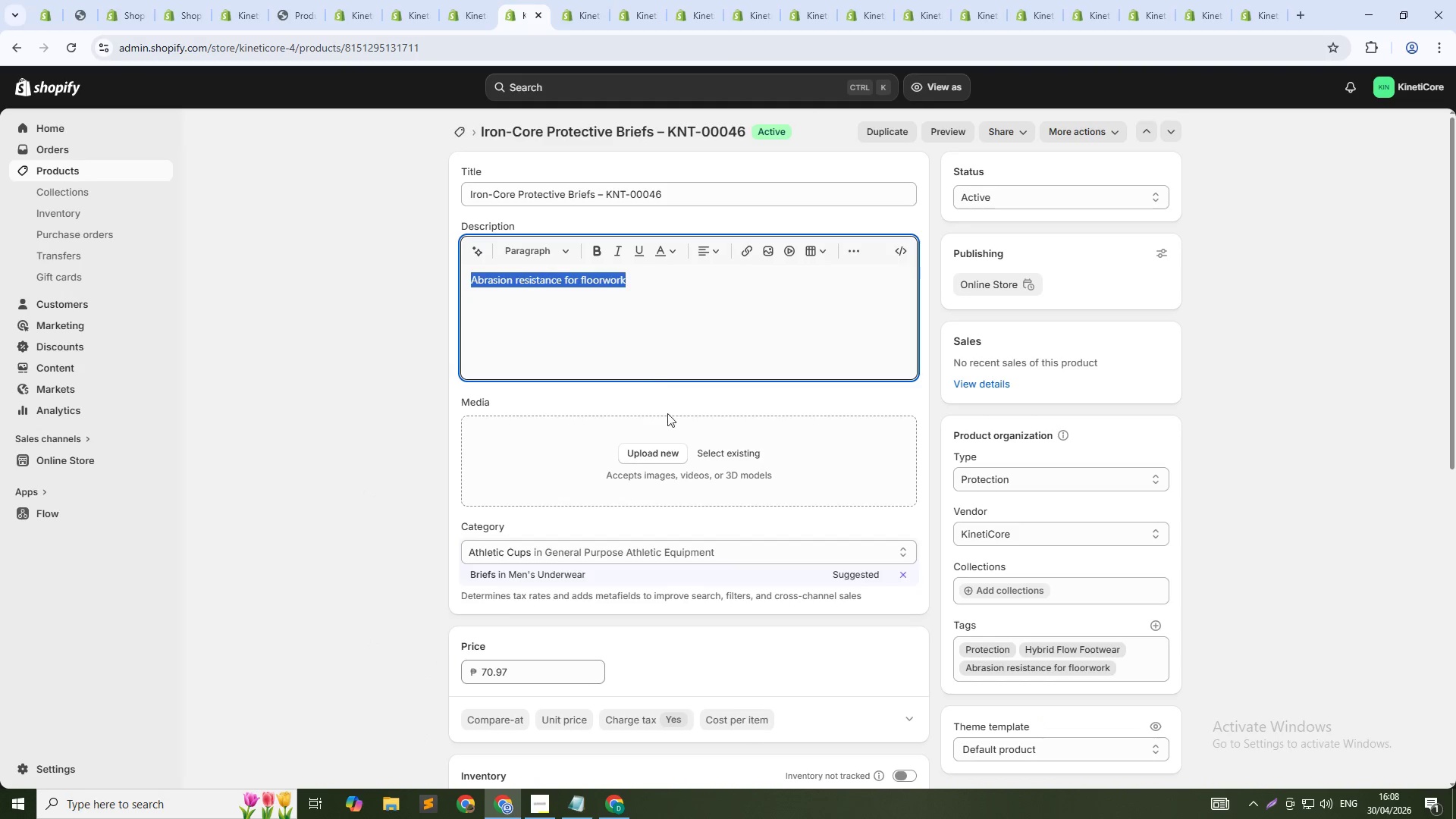 
left_click([717, 452])
 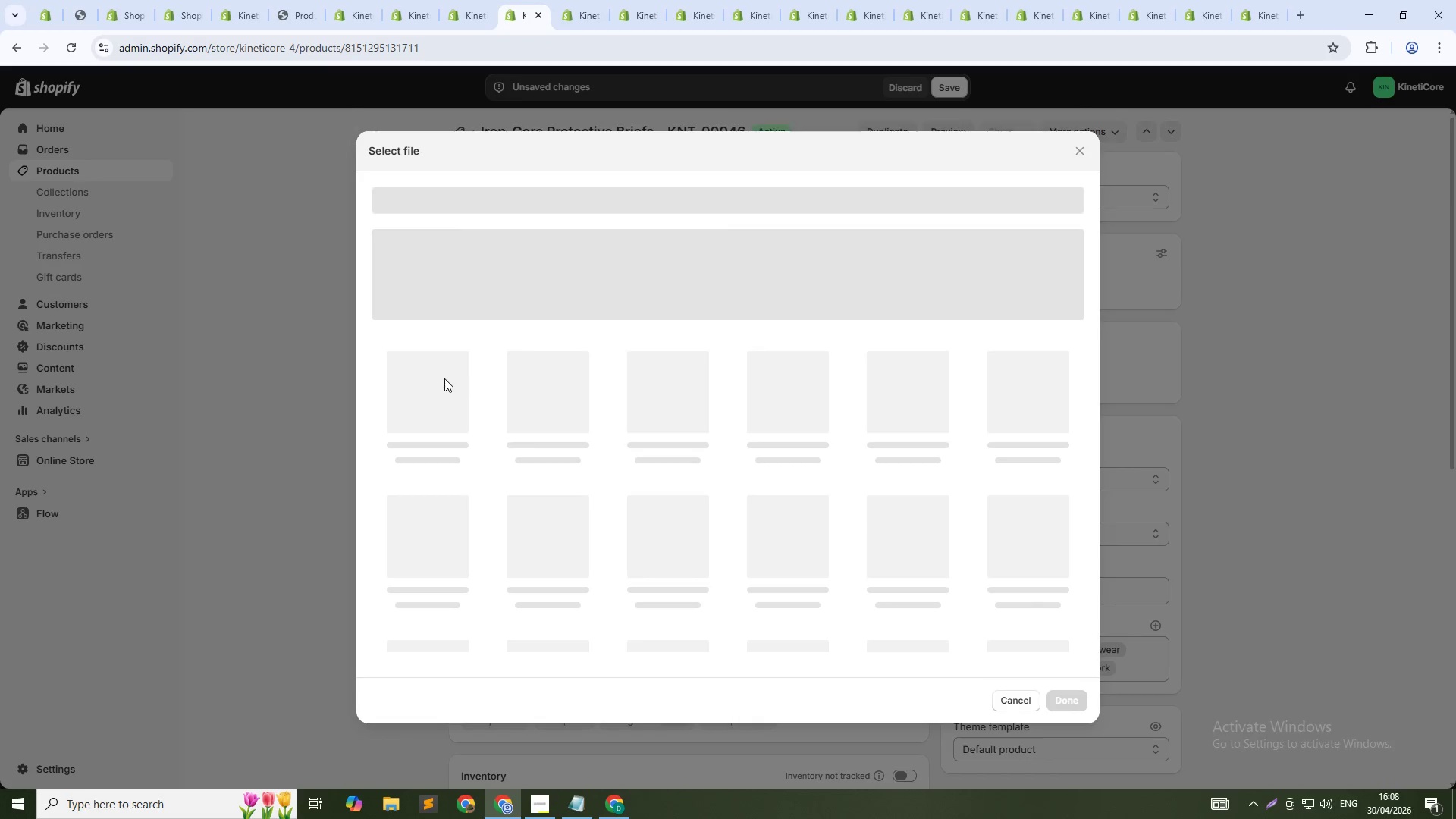 
left_click([443, 378])
 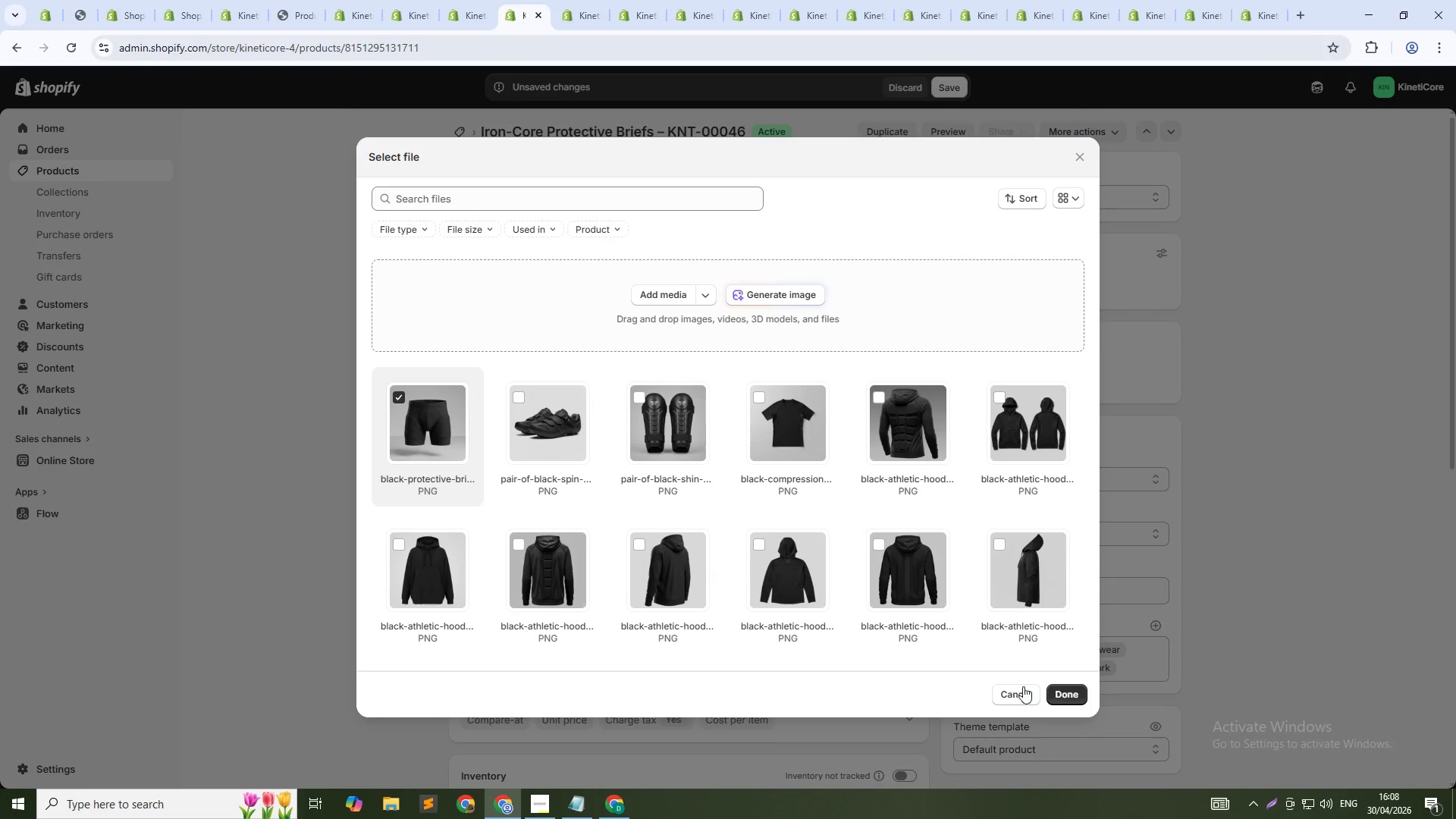 
left_click([1053, 692])
 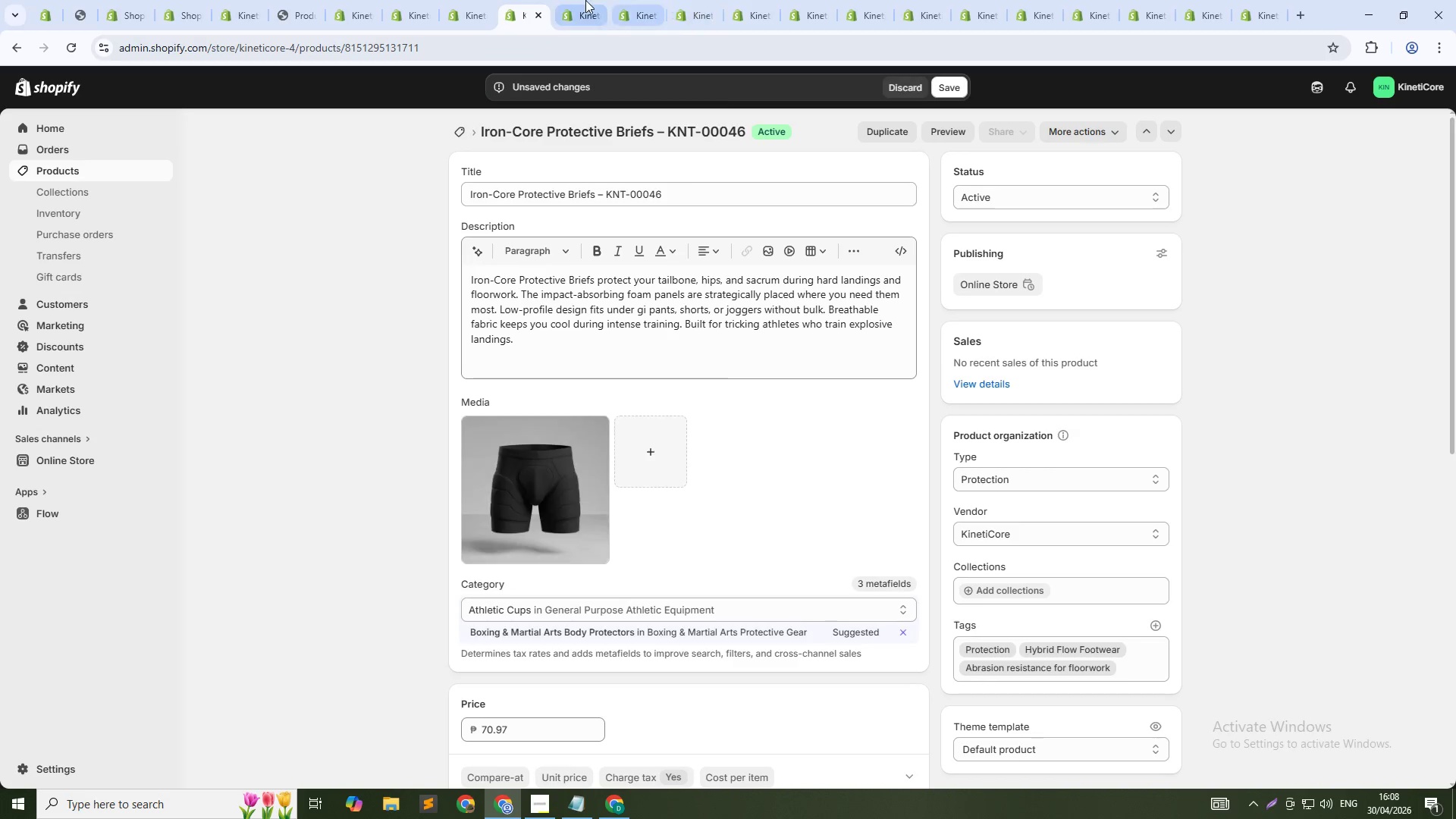 
left_click_drag(start_coordinate=[584, 0], to_coordinate=[583, 9])
 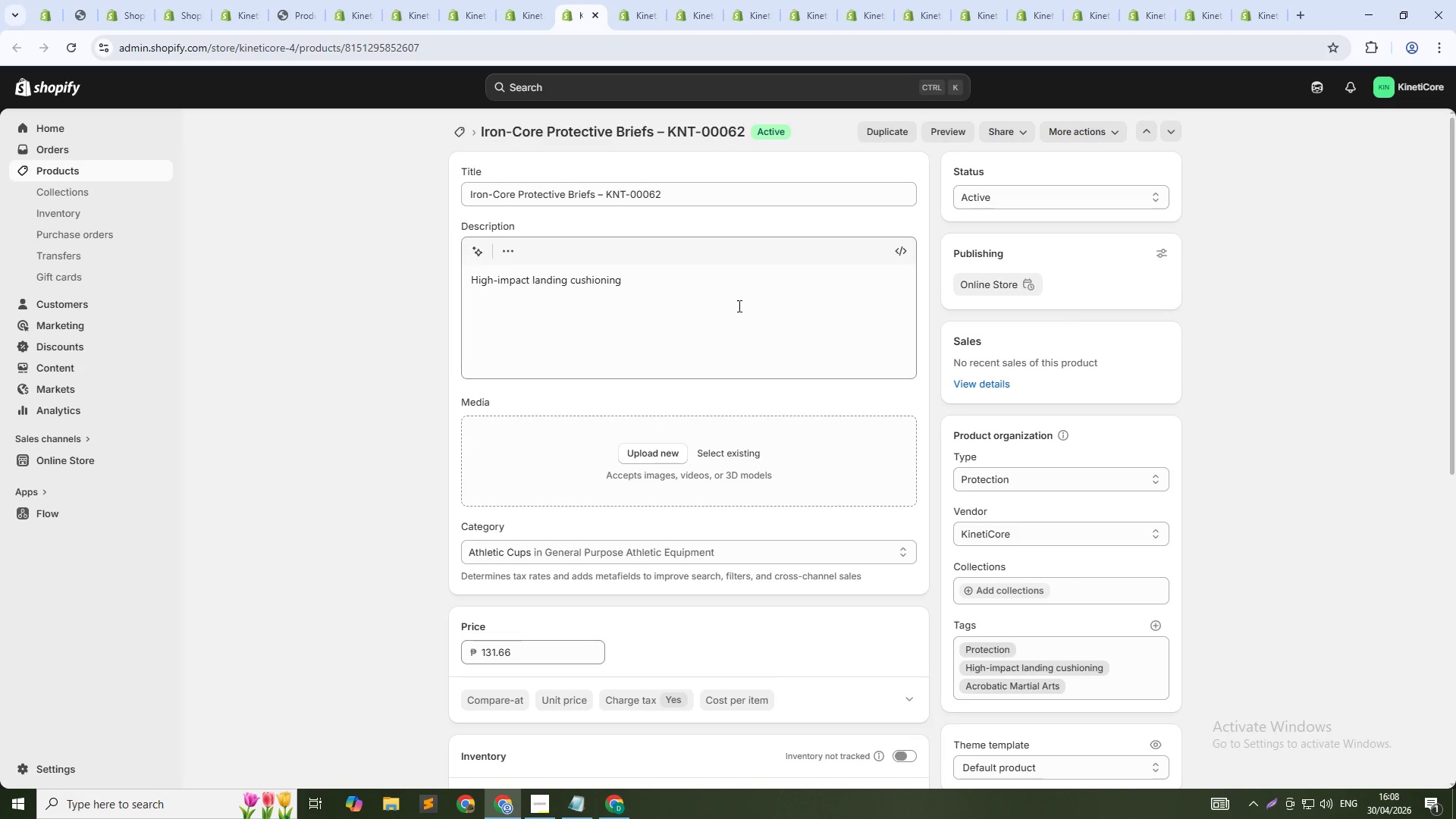 
left_click([738, 306])
 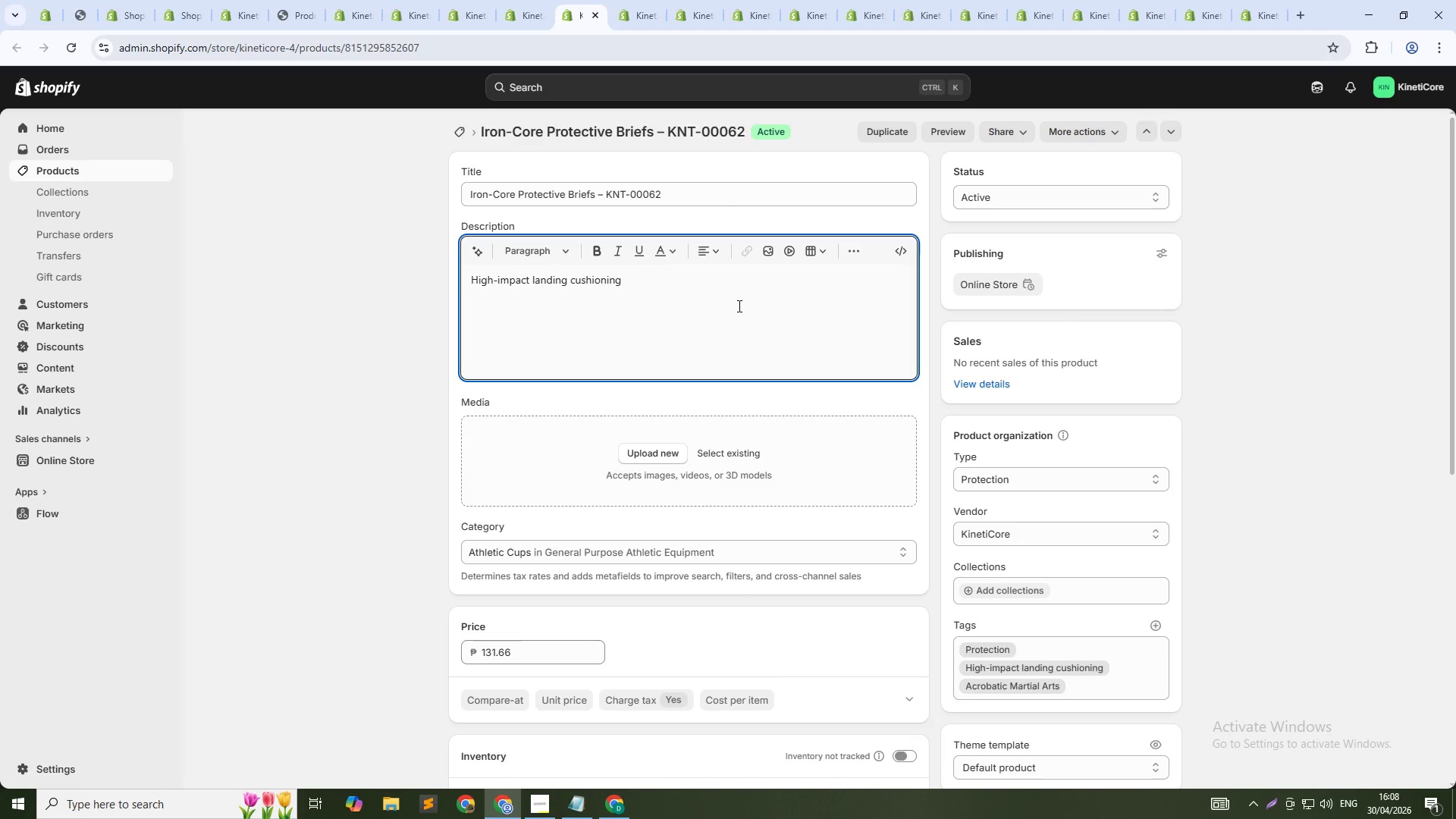 
key(Control+A)
 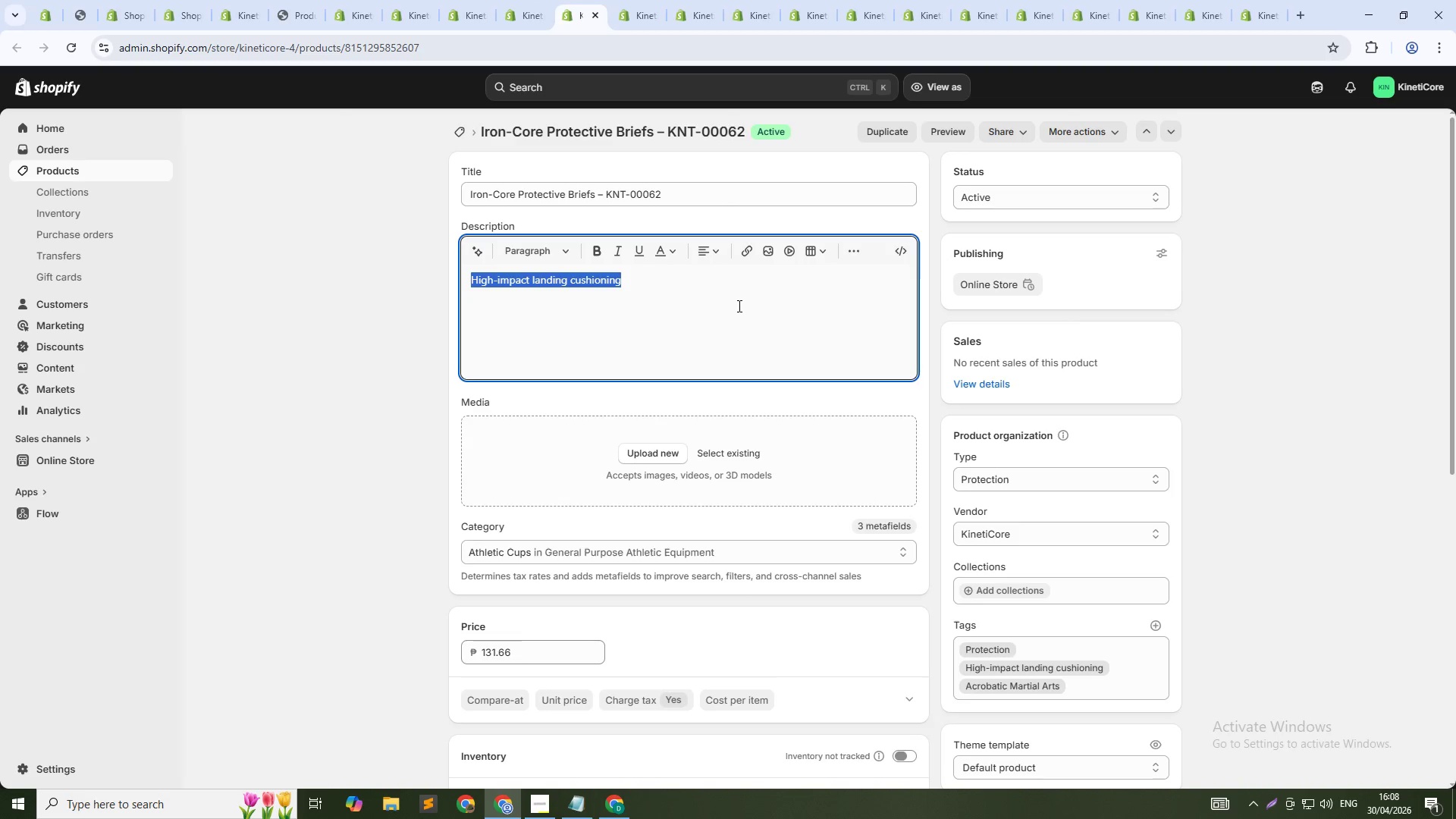 
key(Control+V)
 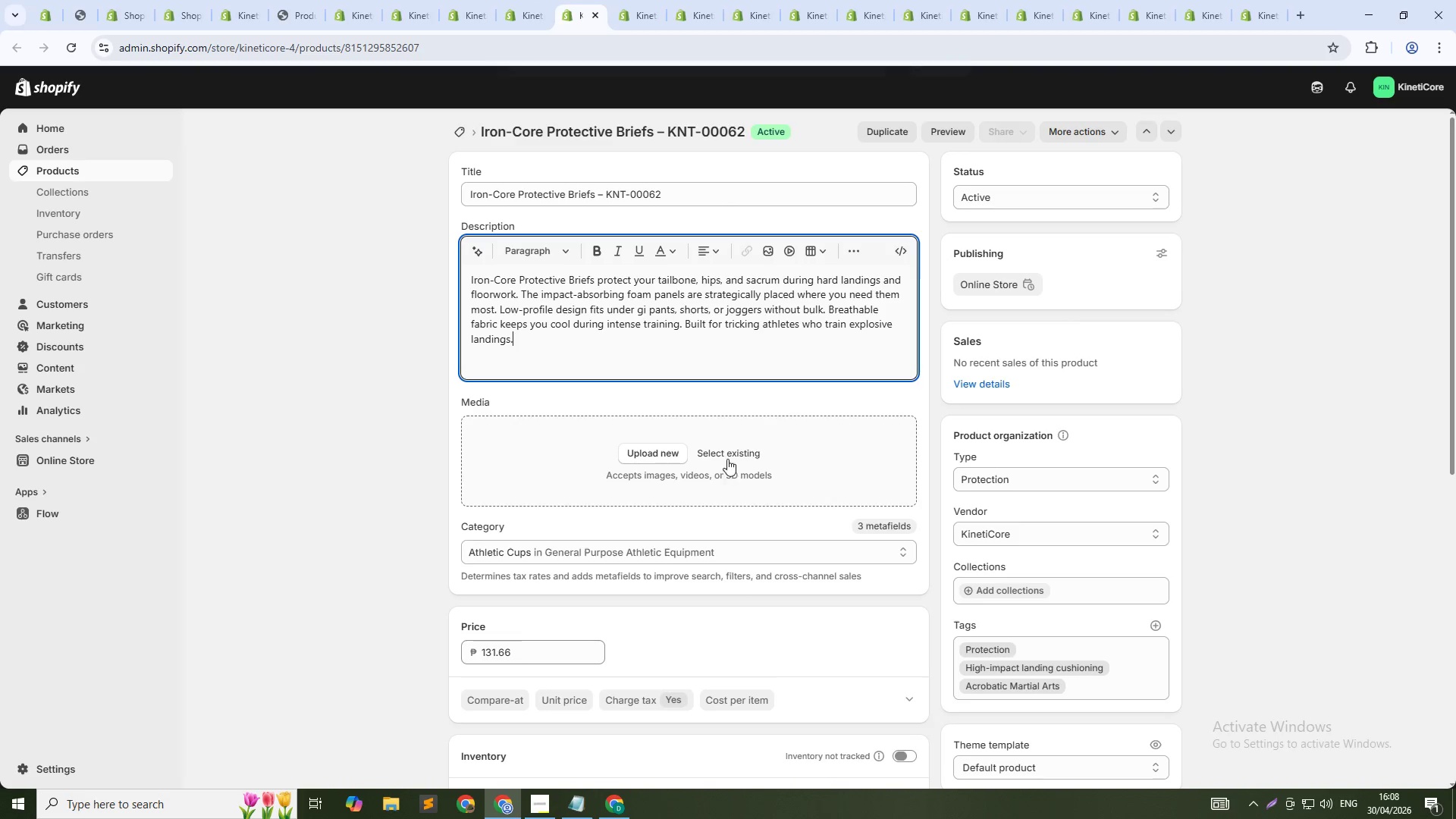 
left_click([730, 456])
 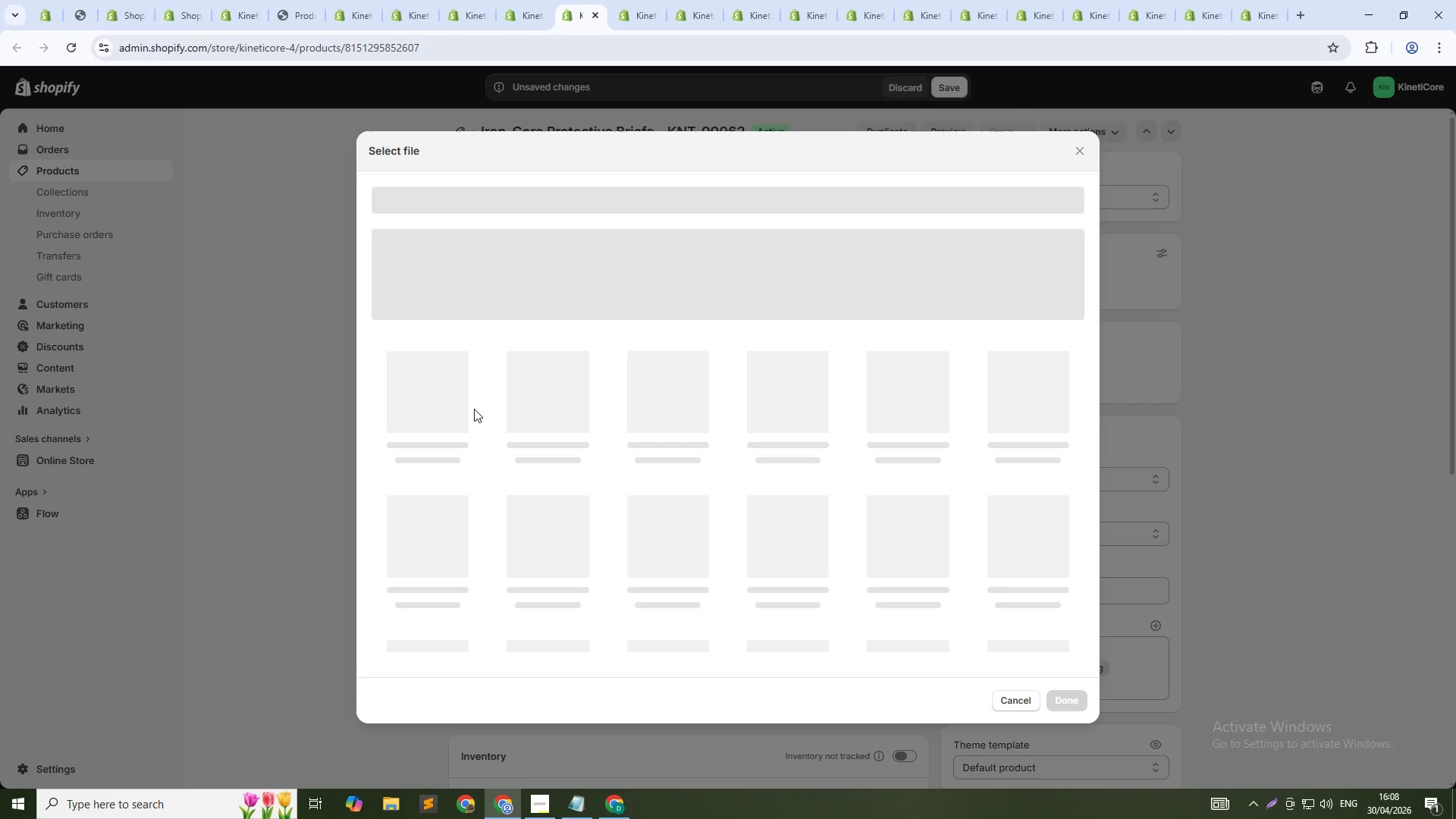 
left_click([454, 409])
 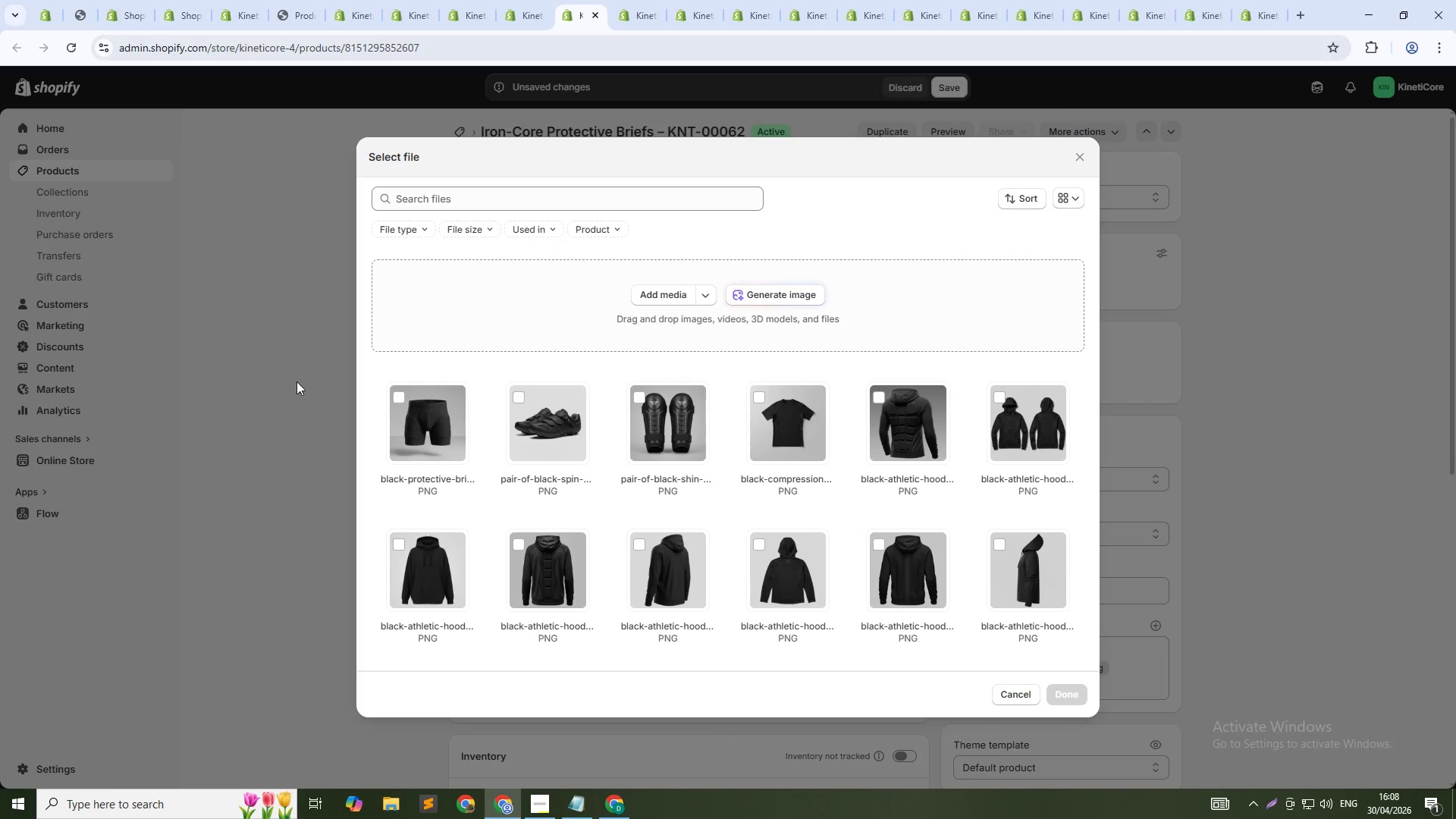 
left_click([395, 417])
 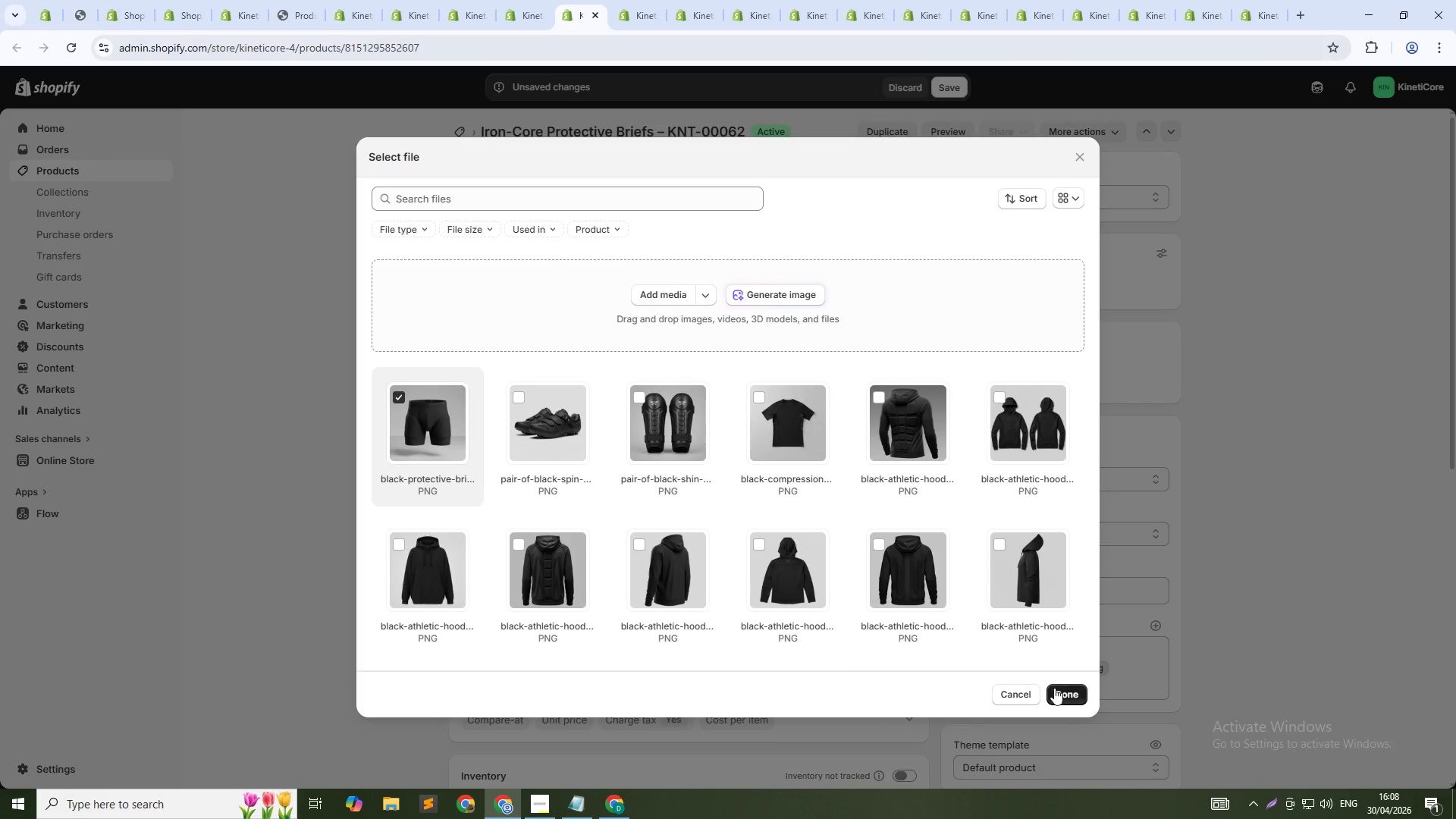 
left_click([1068, 692])
 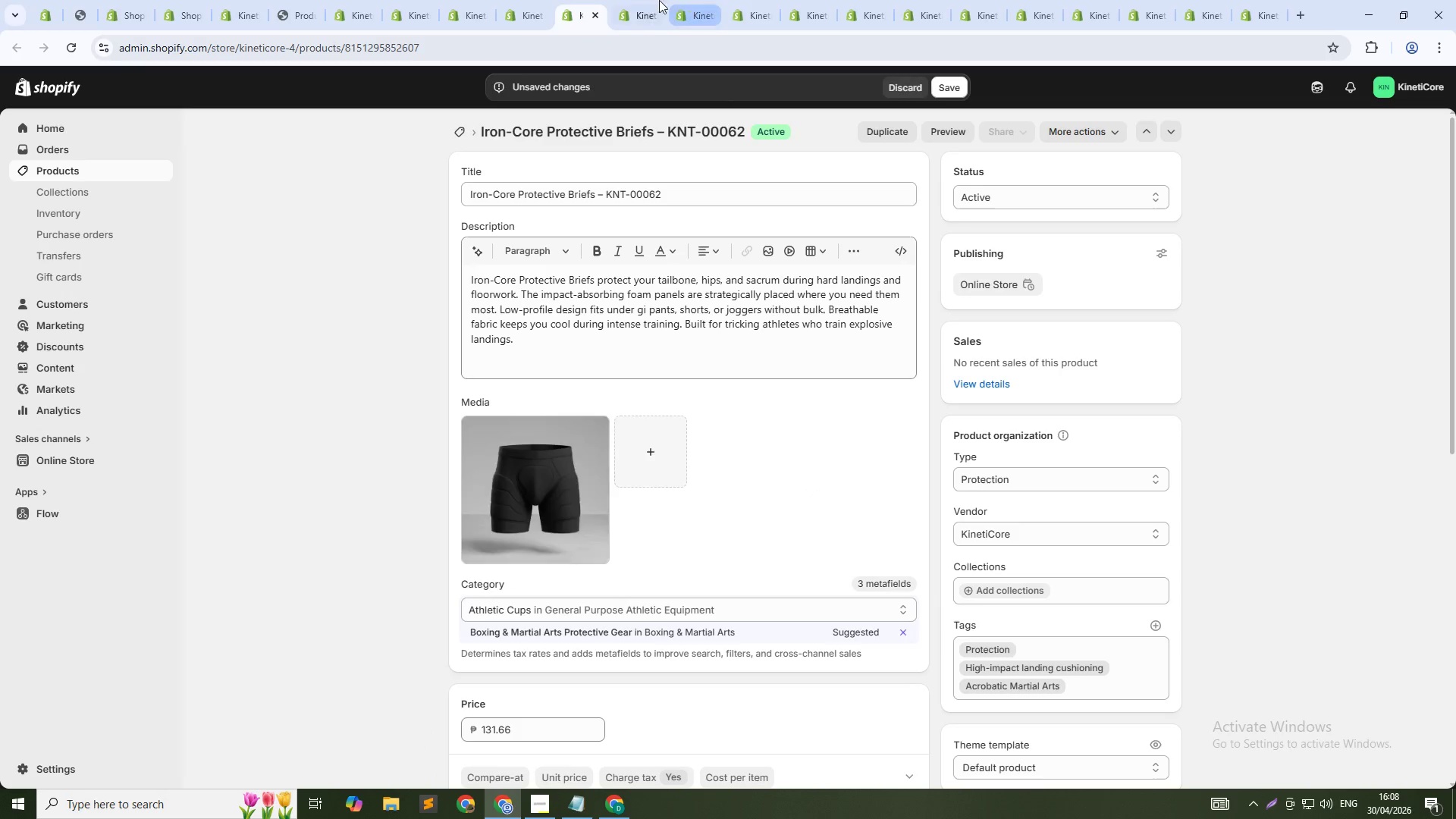 
left_click([645, 0])
 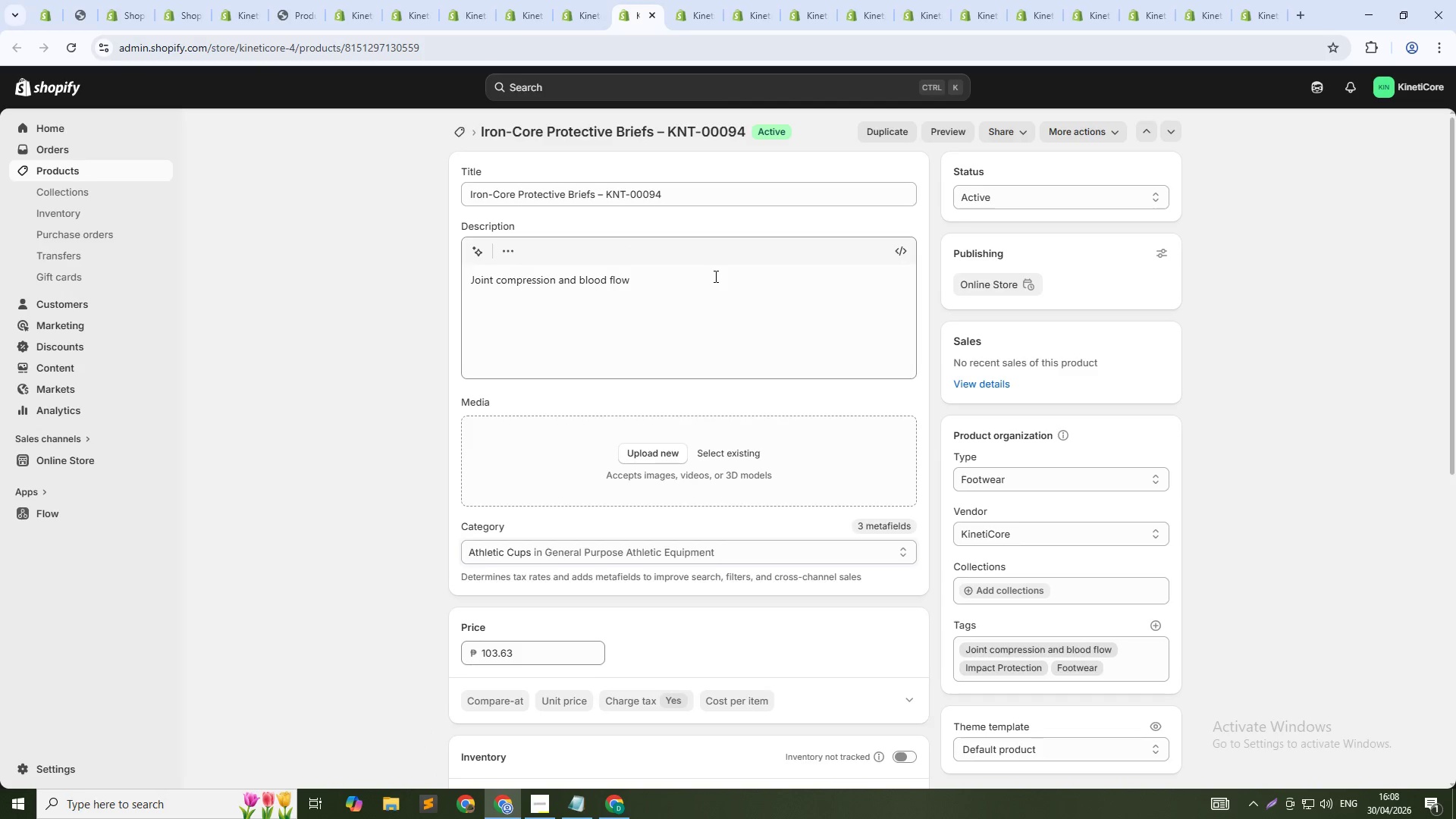 
left_click([714, 276])
 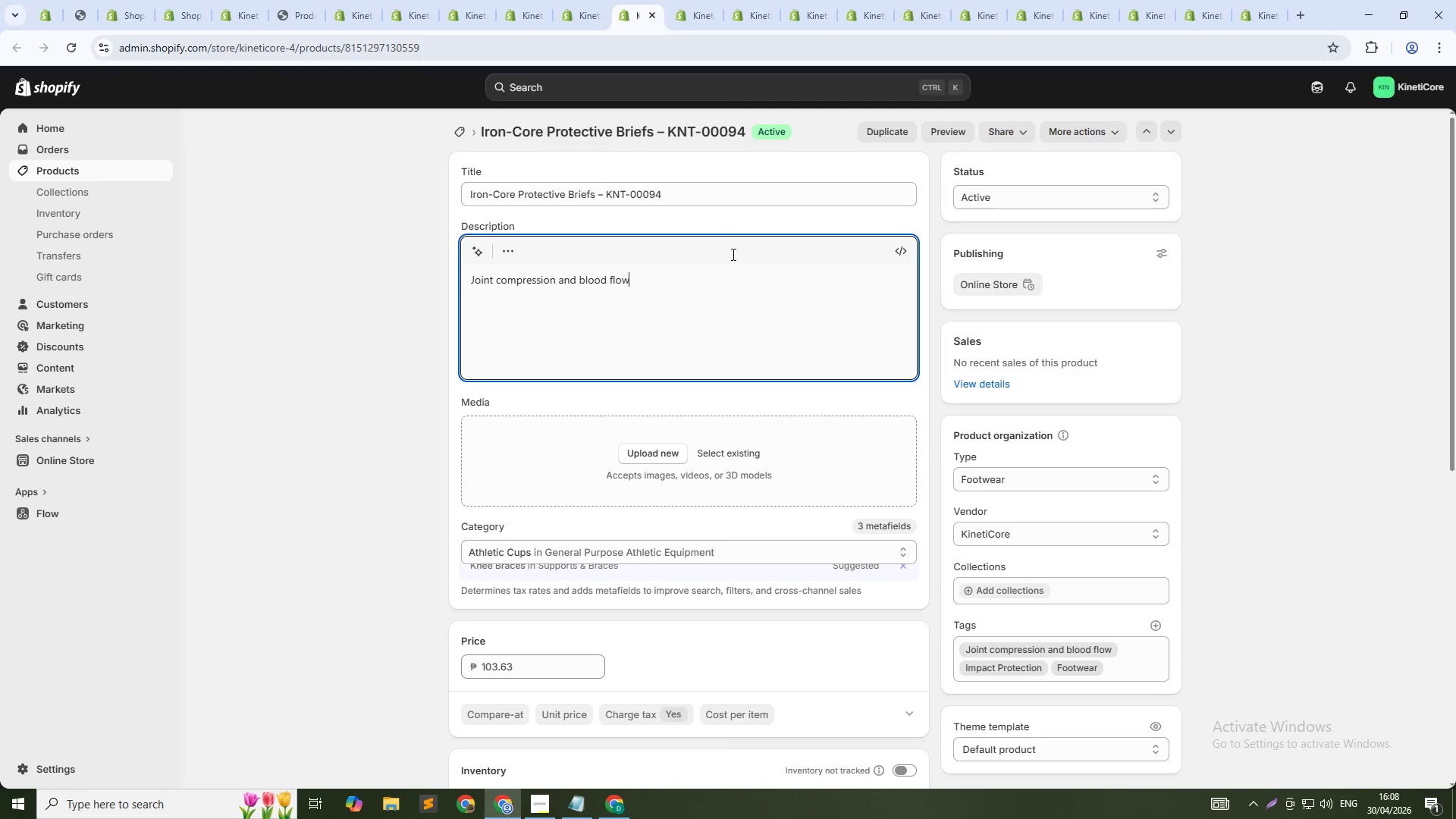 
key(Control+A)
 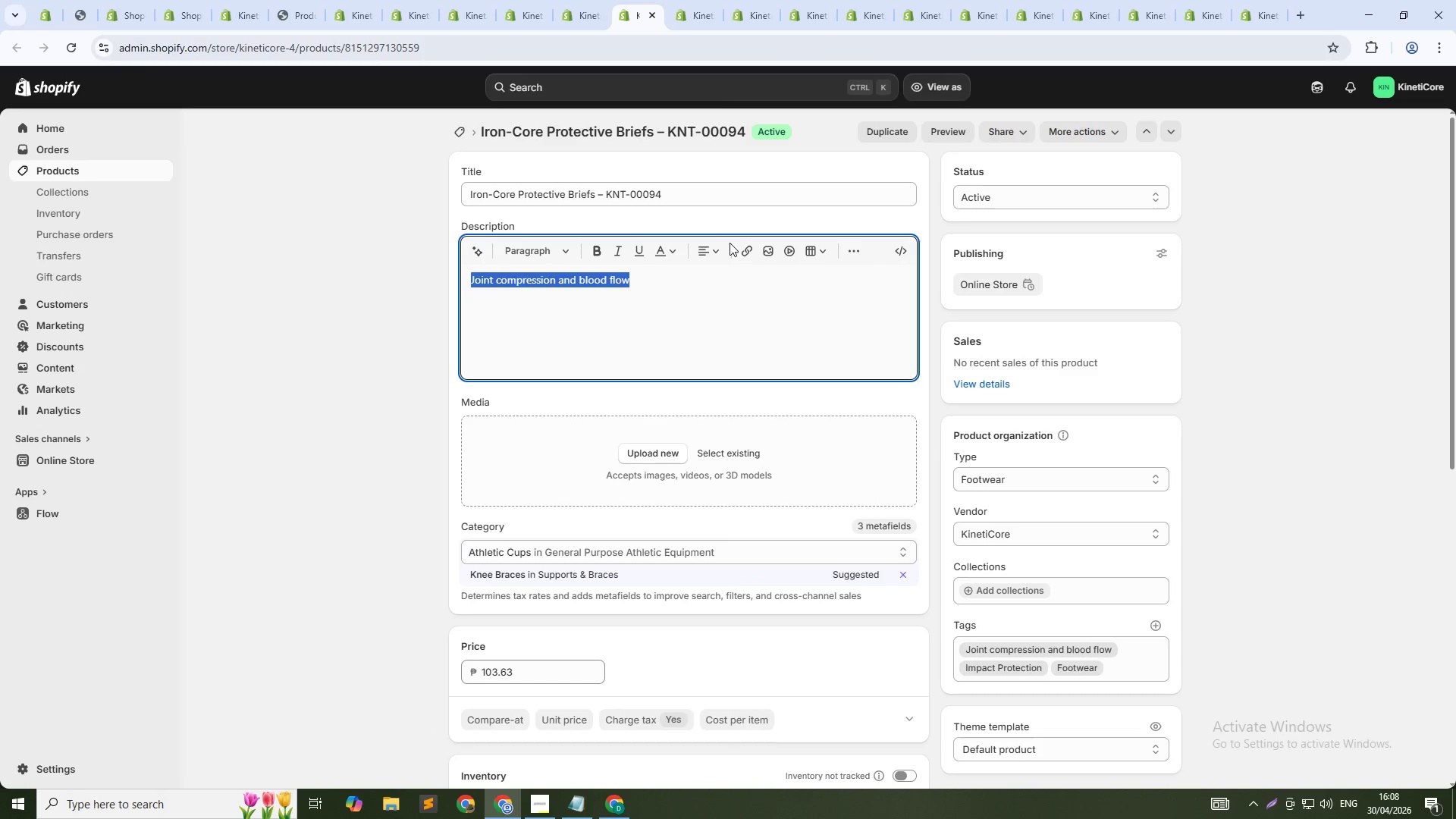 
key(Control+V)
 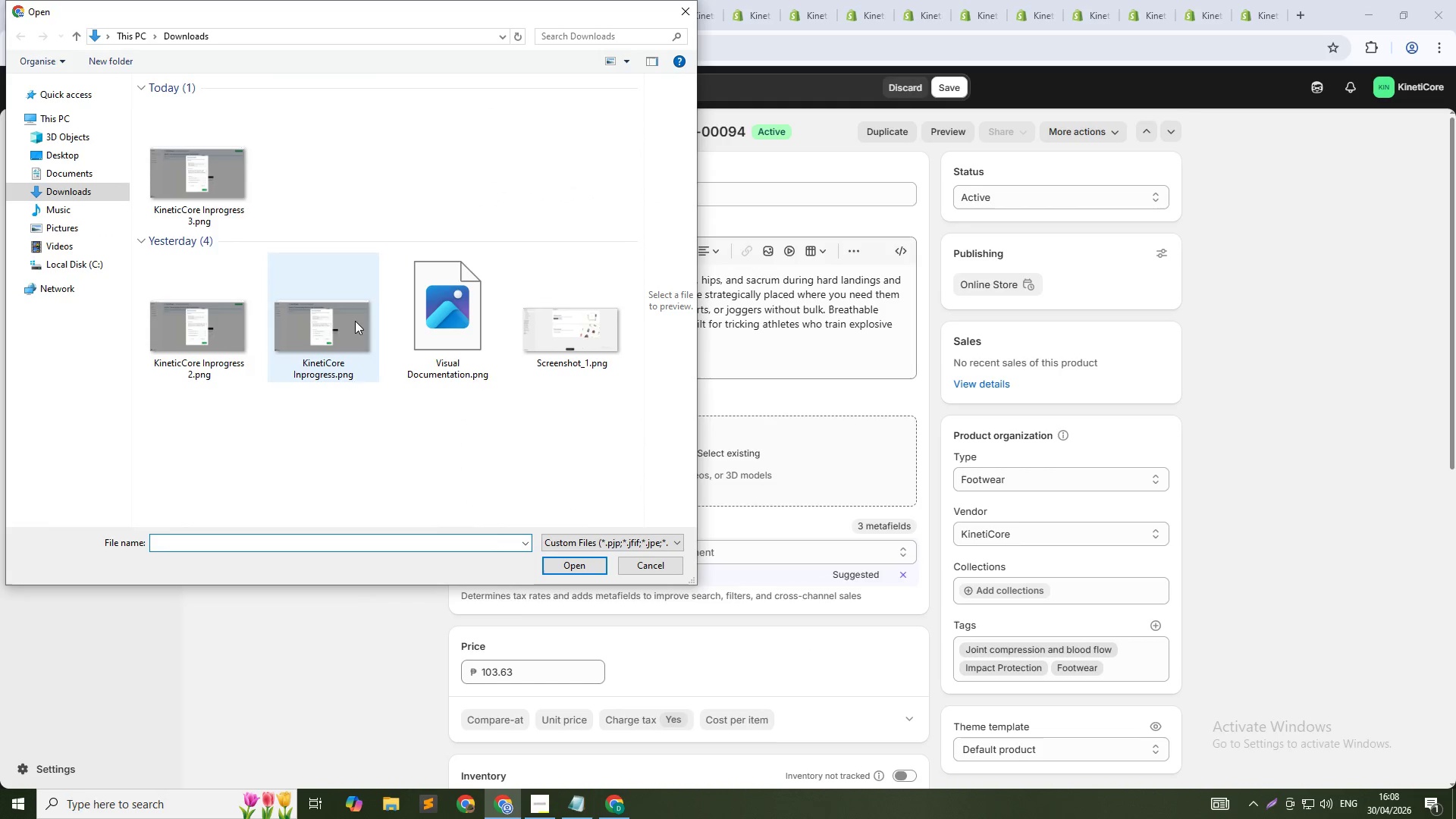 
left_click([645, 572])
 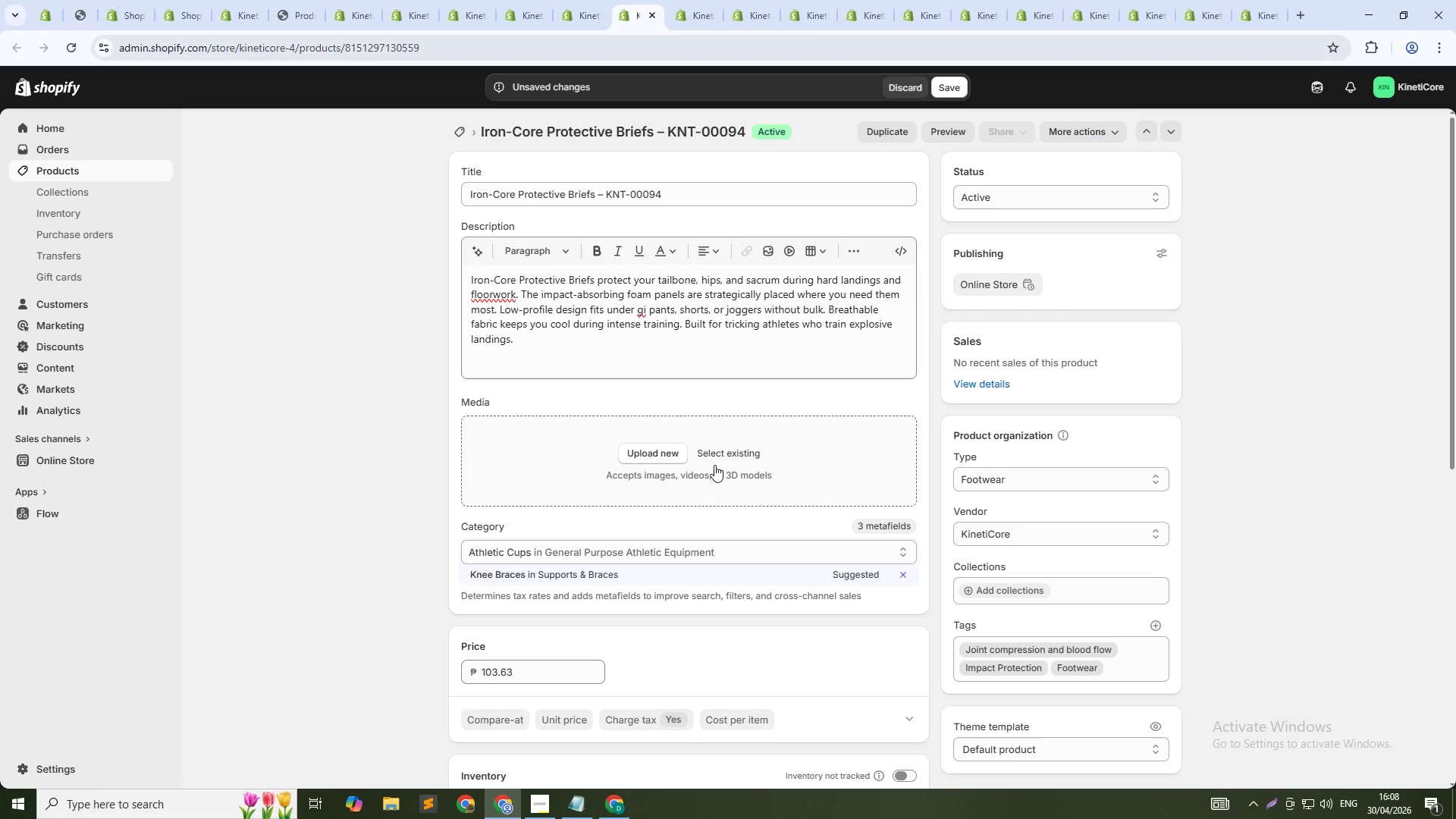 
left_click([717, 464])
 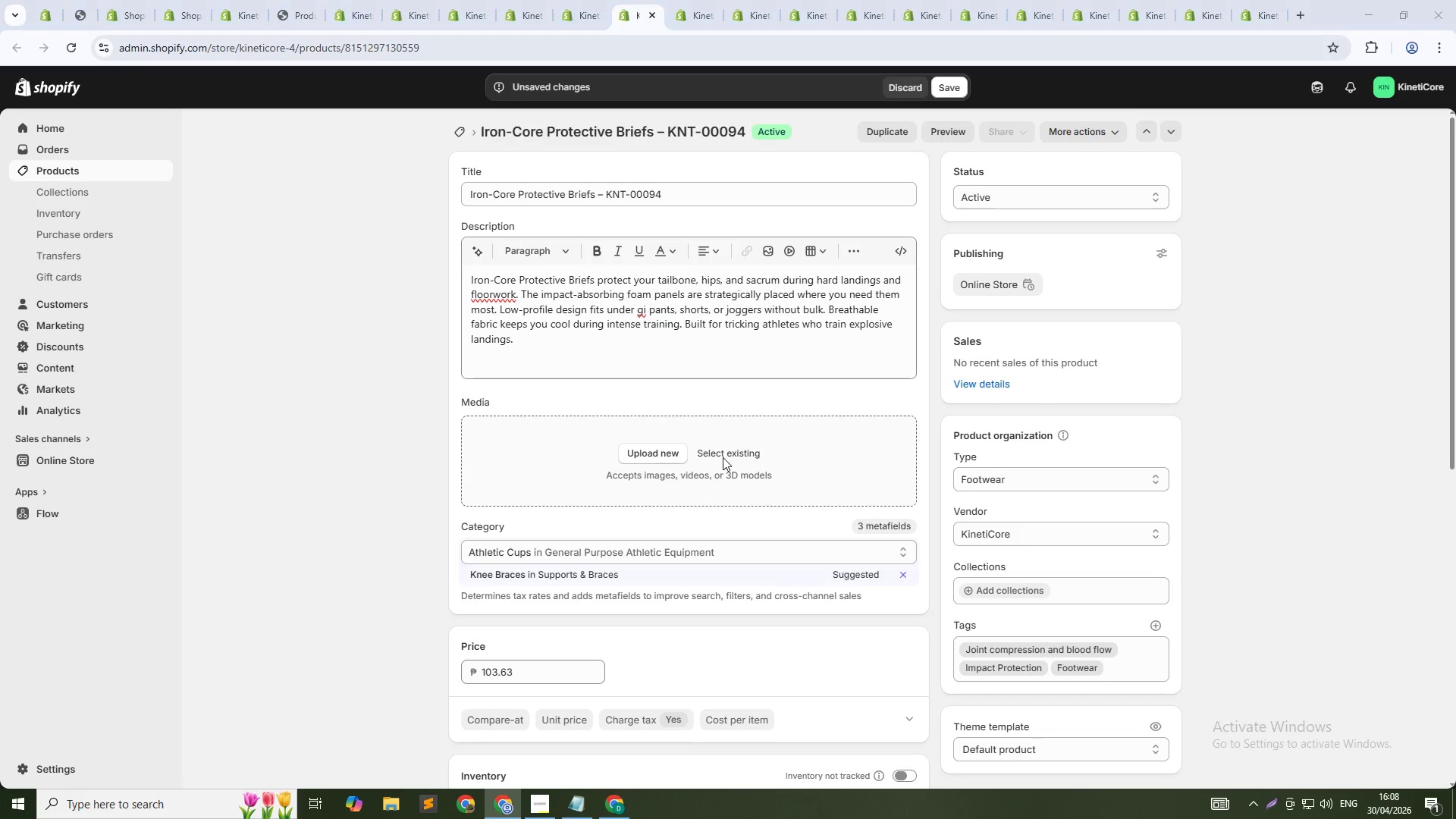 
left_click([723, 457])
 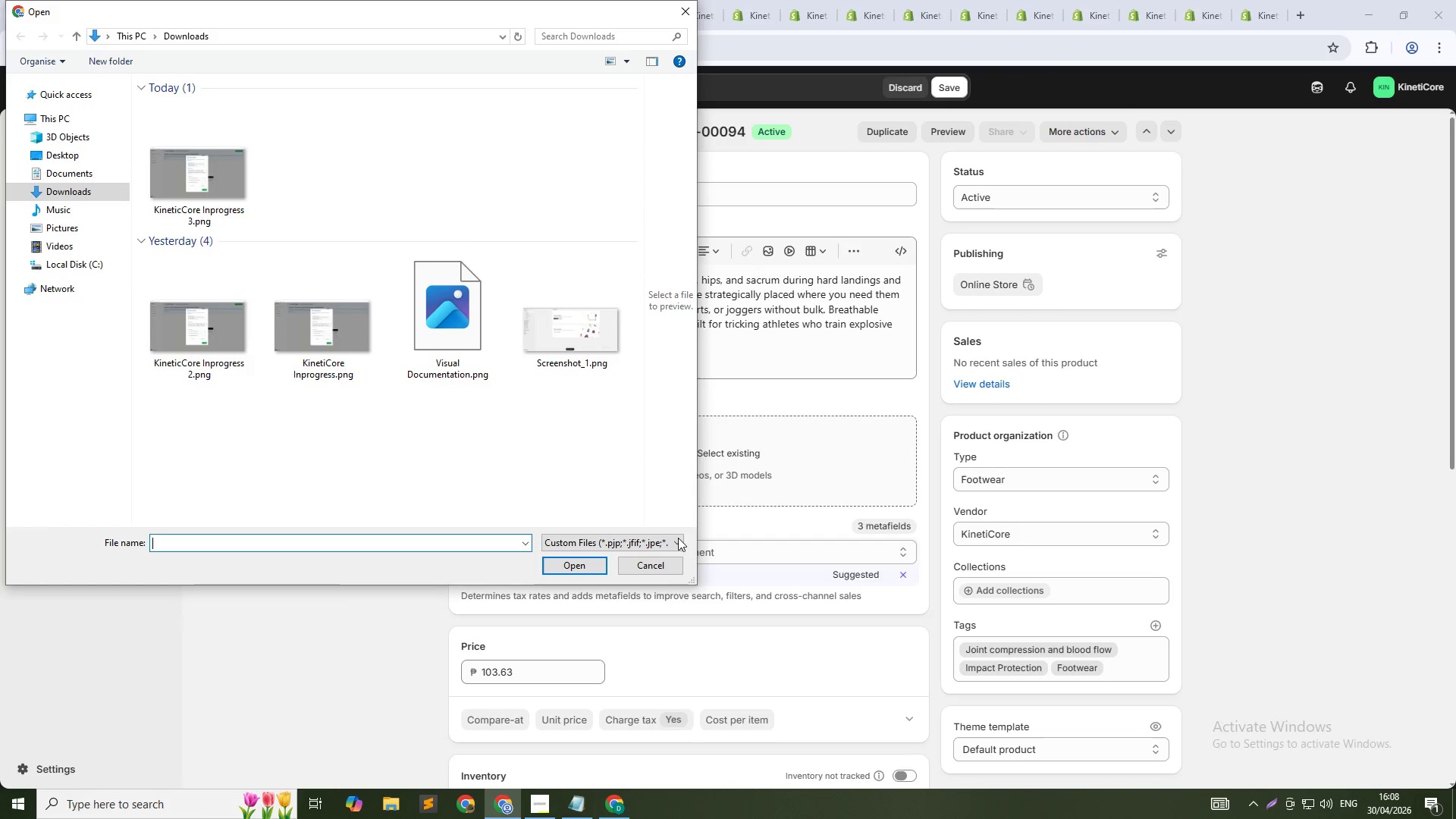 
left_click([658, 564])
 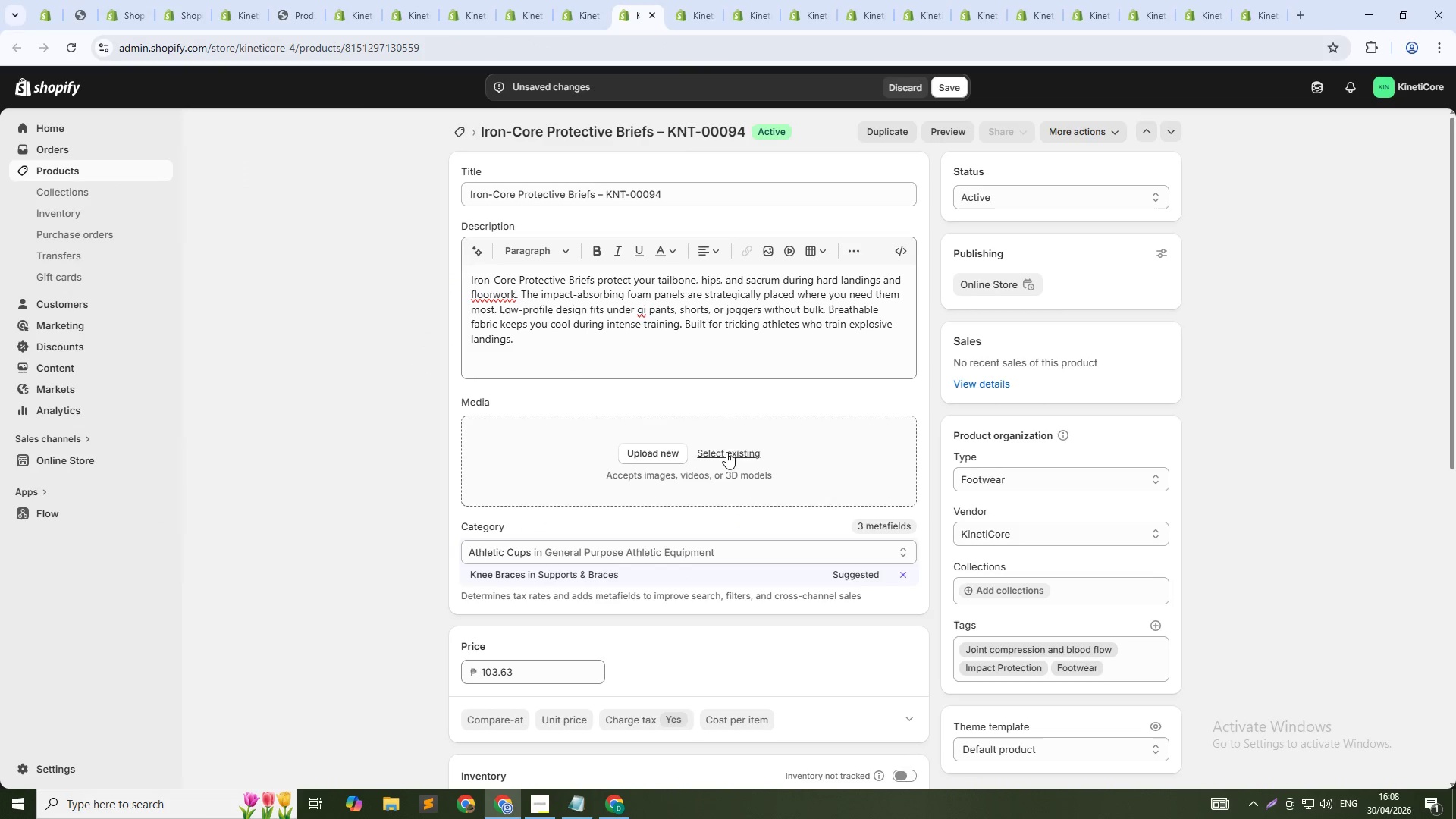 
left_click([729, 451])
 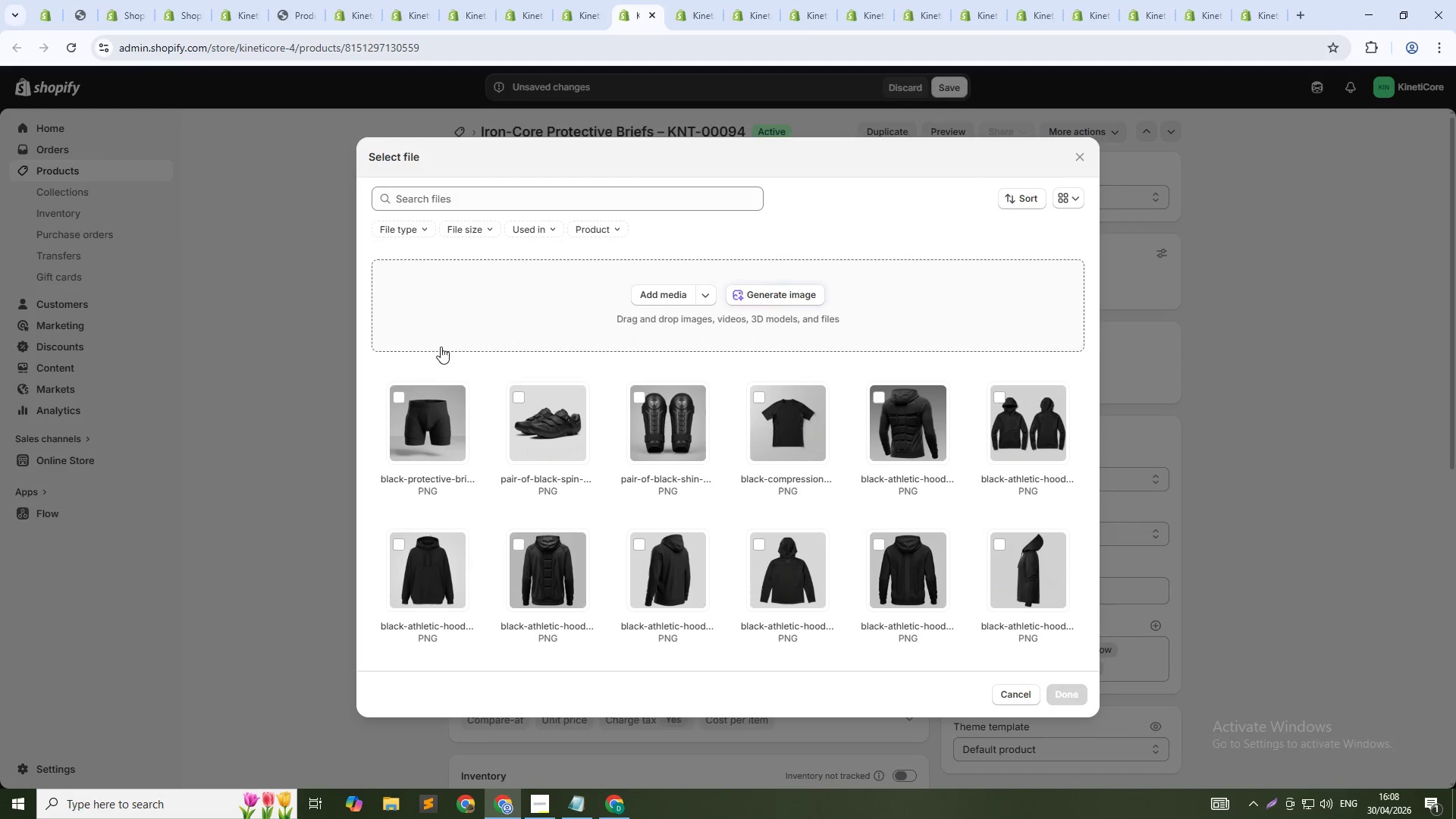 
left_click([417, 432])
 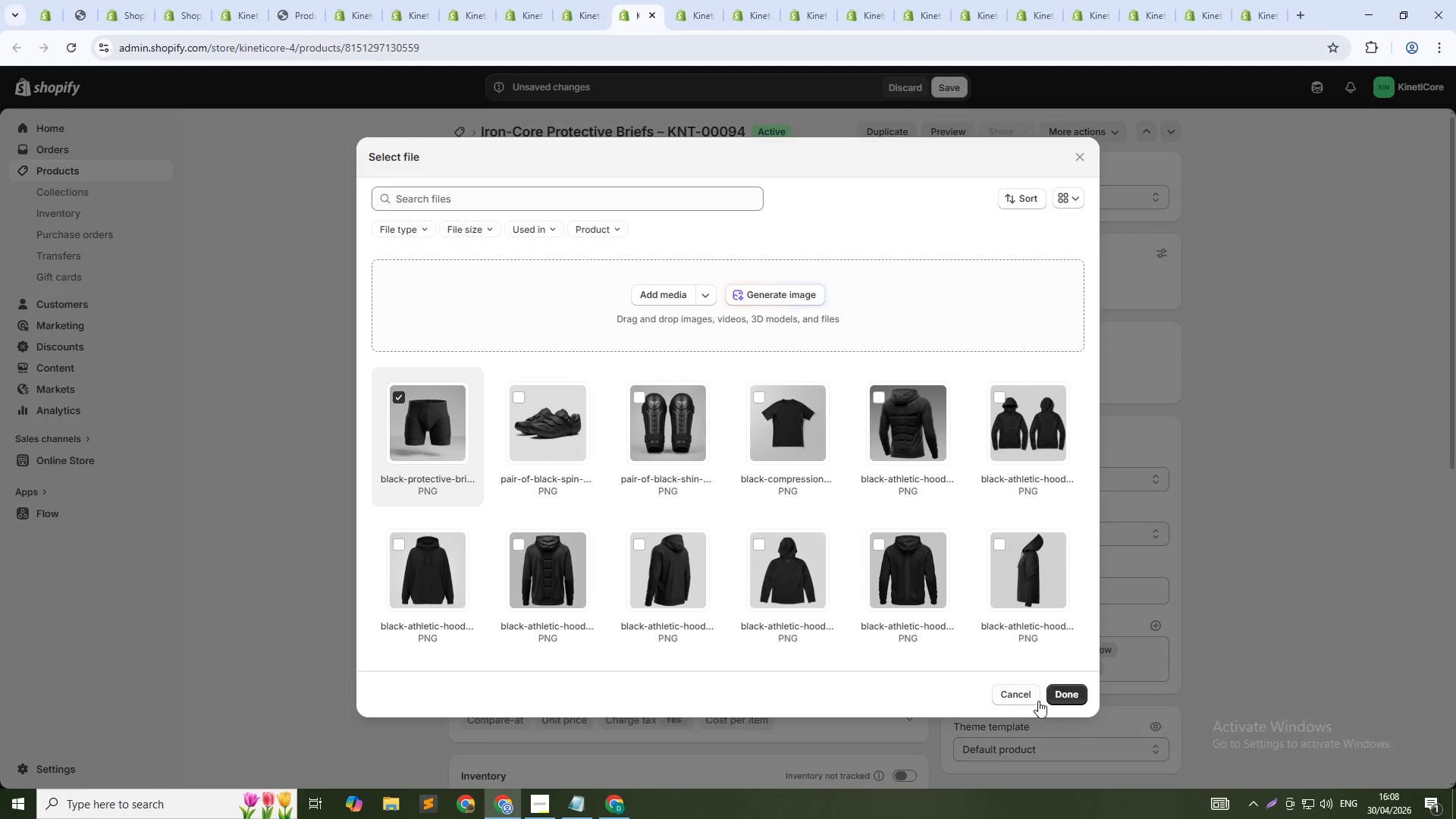 
left_click([1059, 694])
 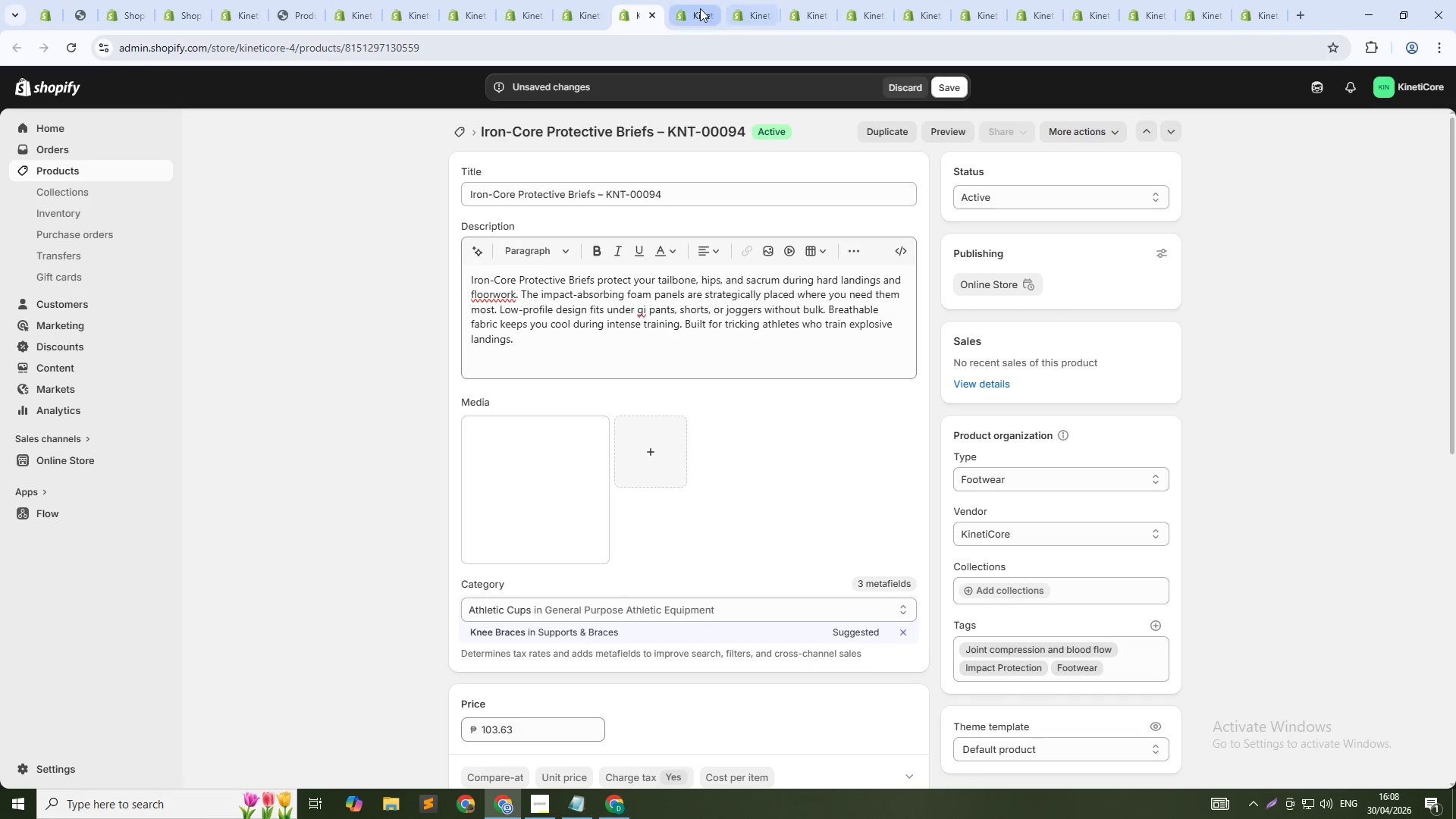 
left_click([695, 5])
 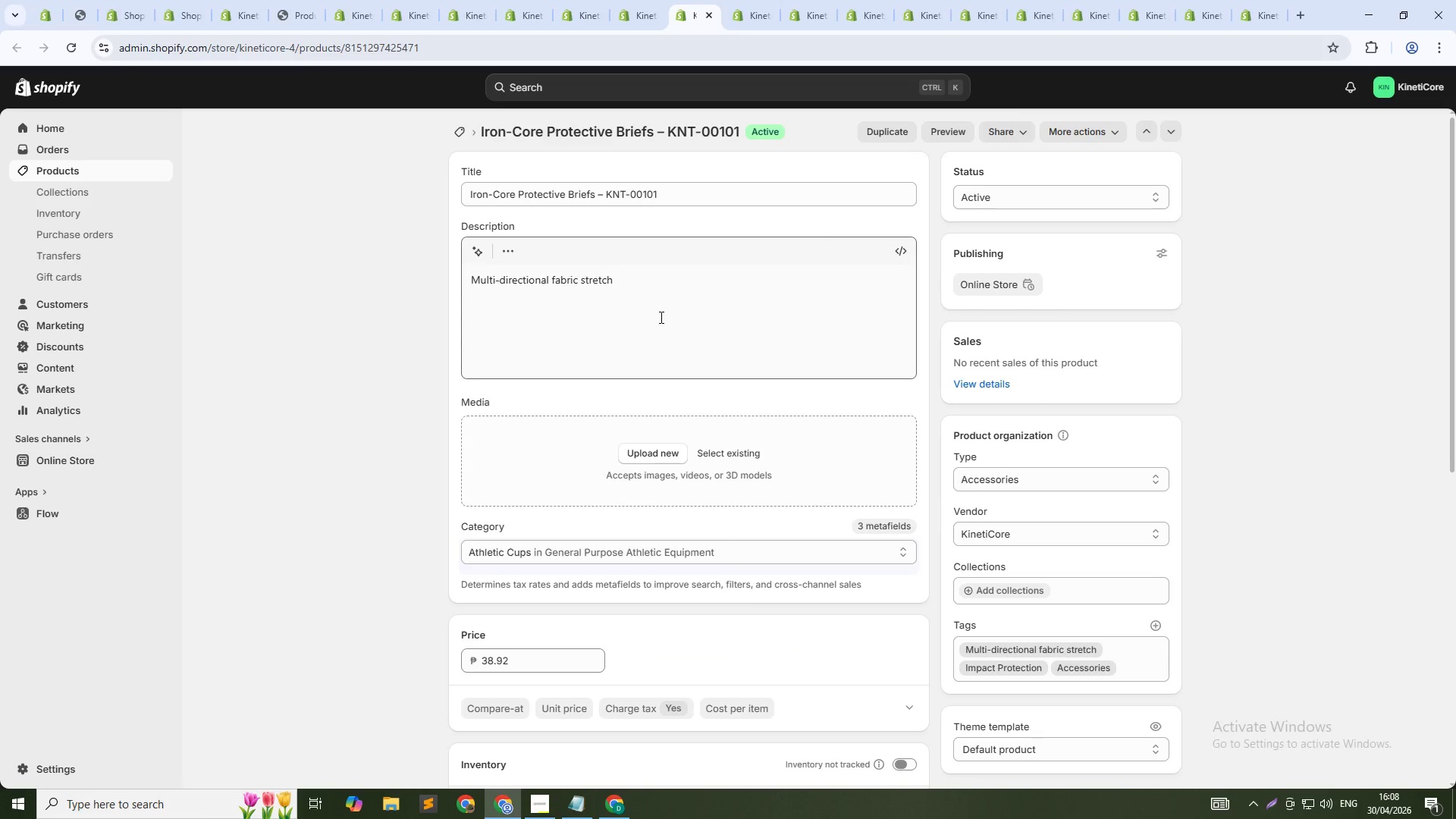 
left_click([644, 310])
 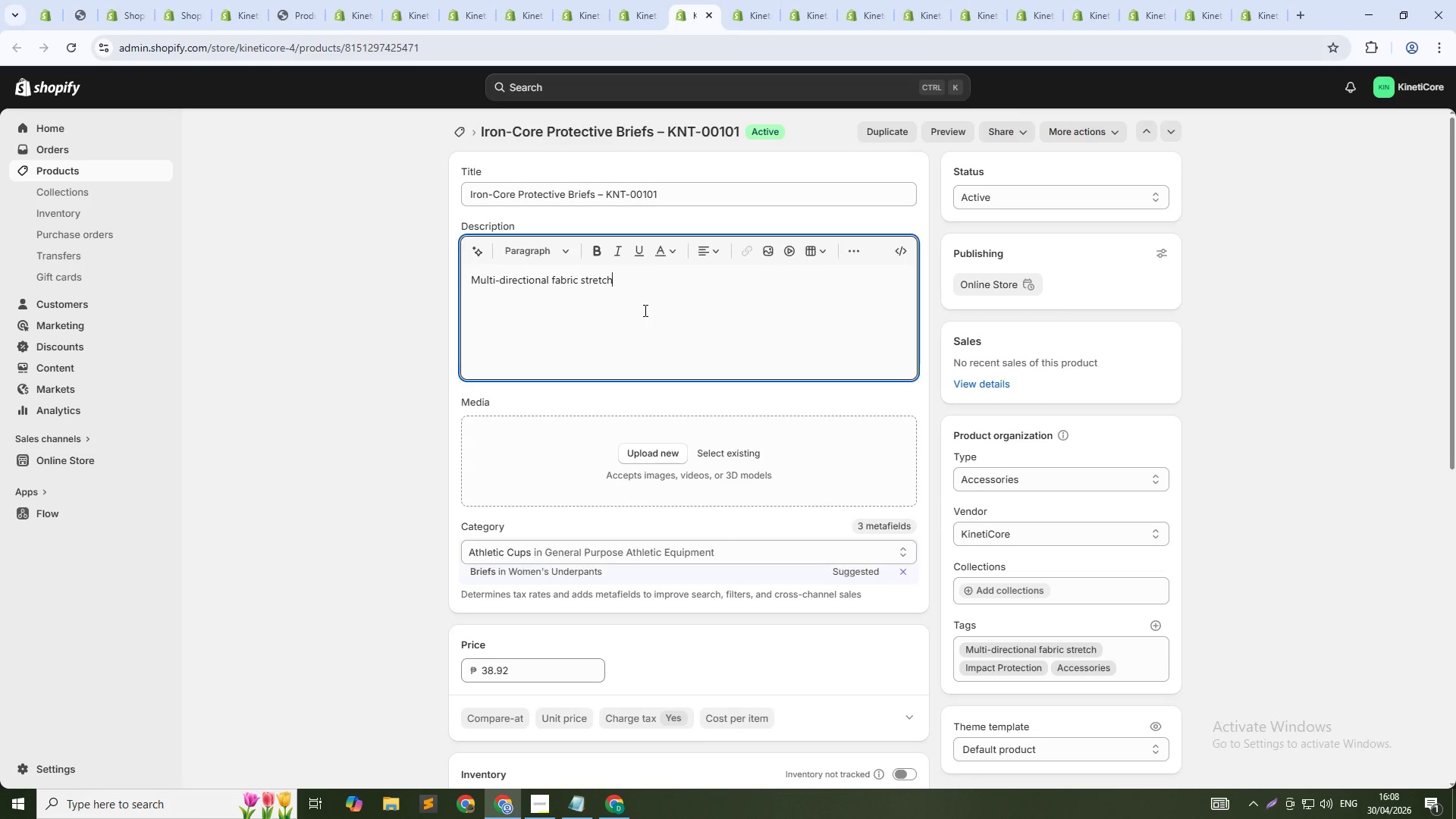 
key(Control+A)
 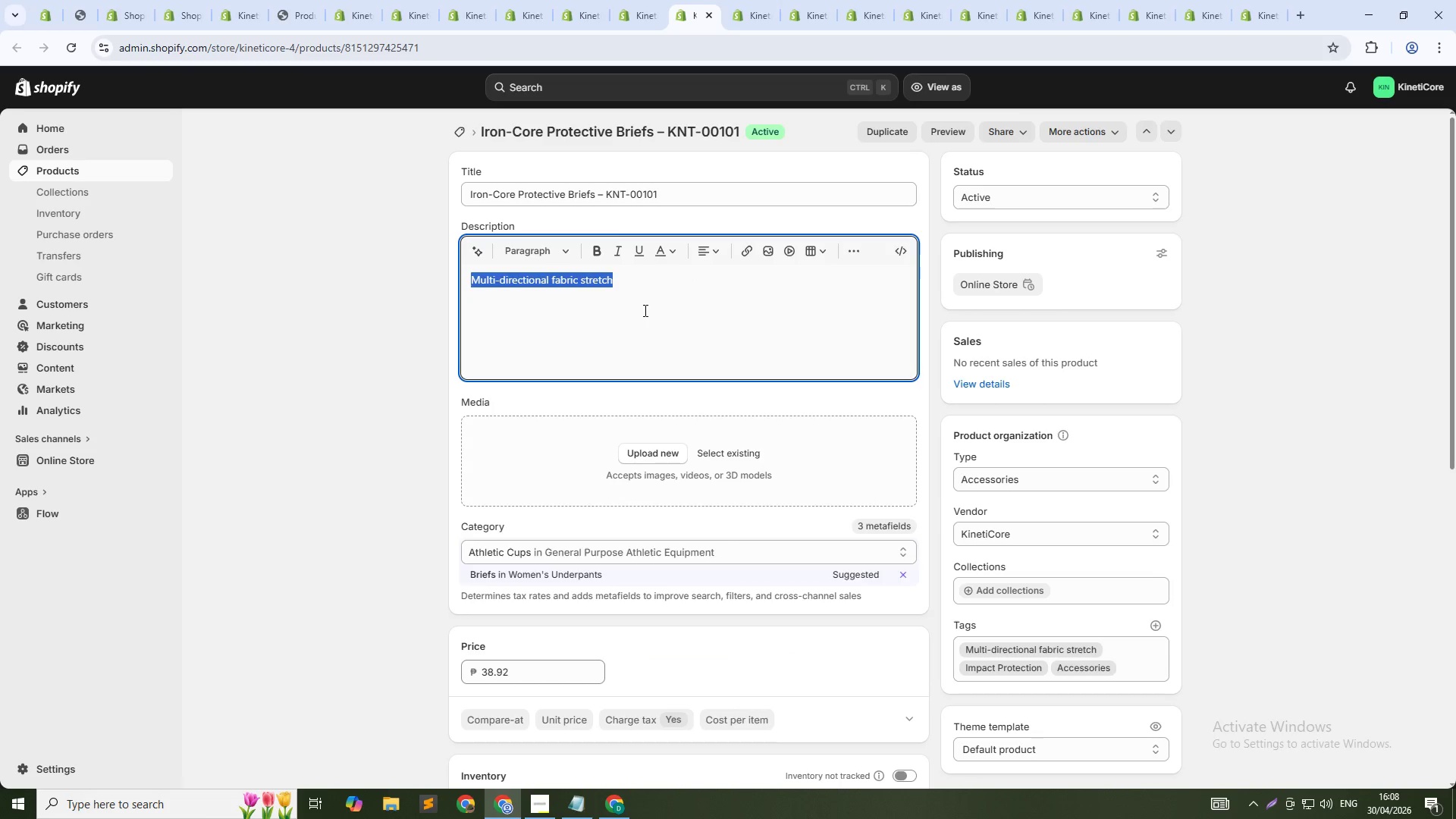 
key(Control+V)
 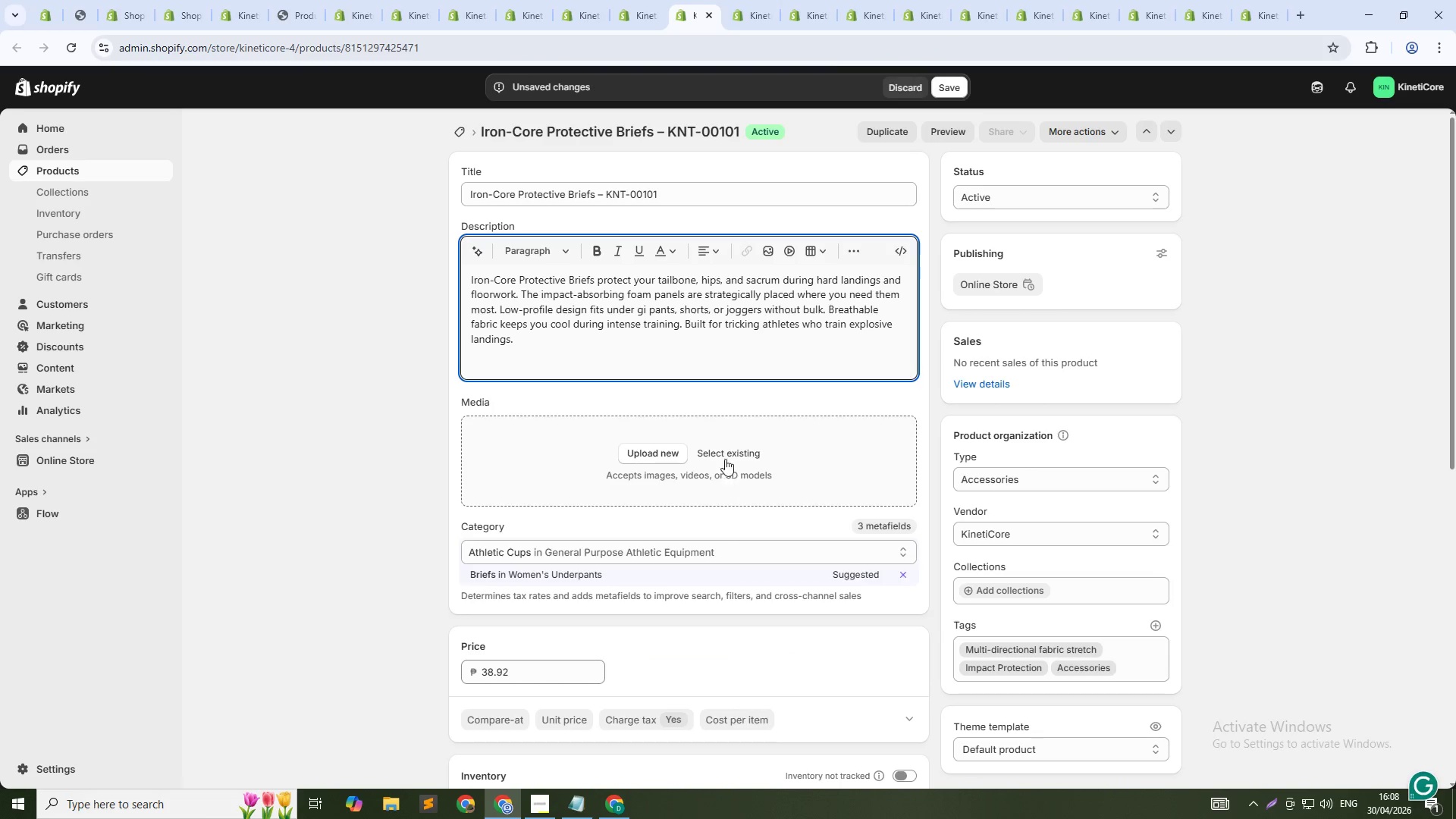 
left_click([729, 452])
 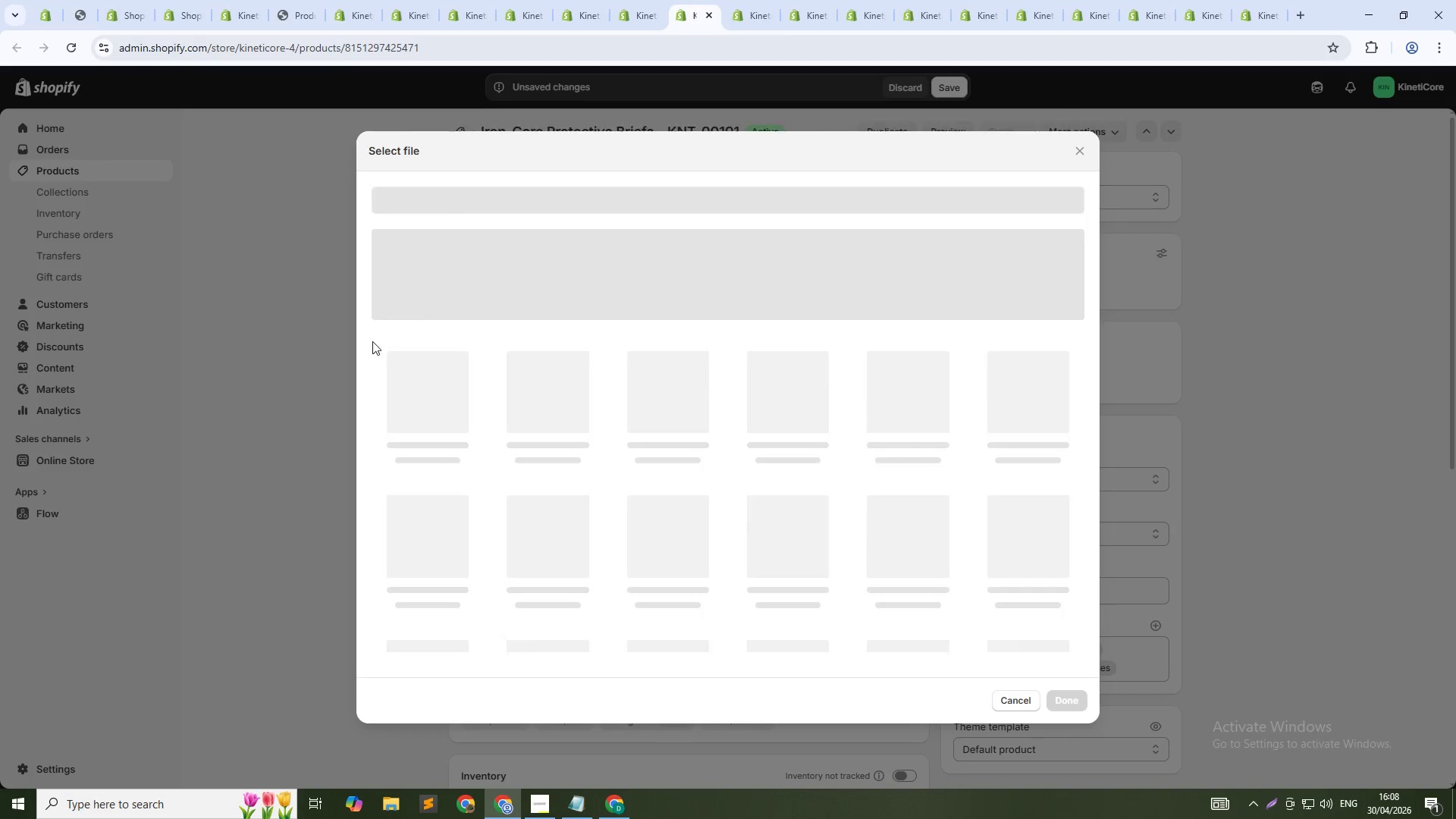 
left_click([433, 403])
 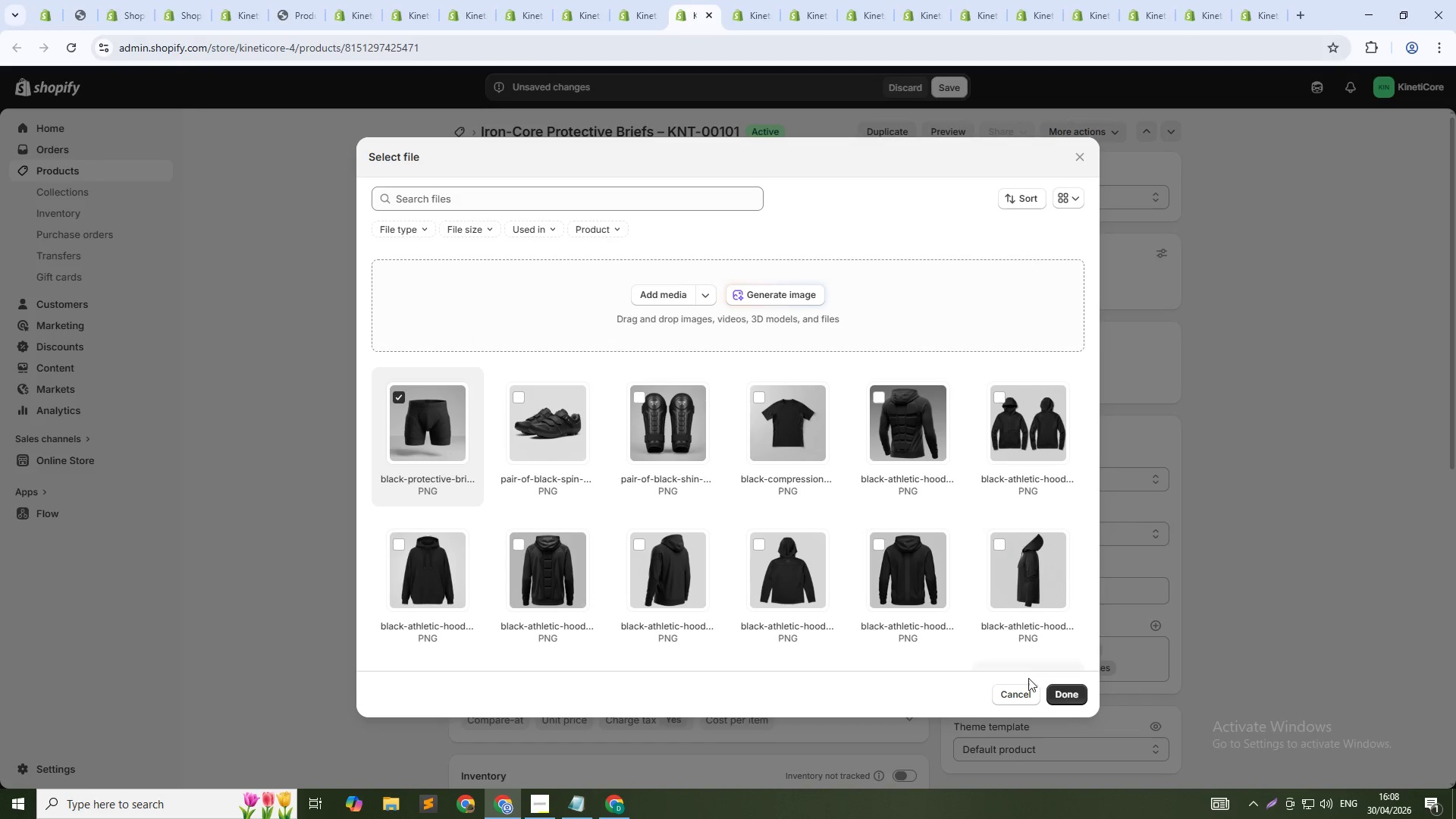 
left_click([1053, 695])
 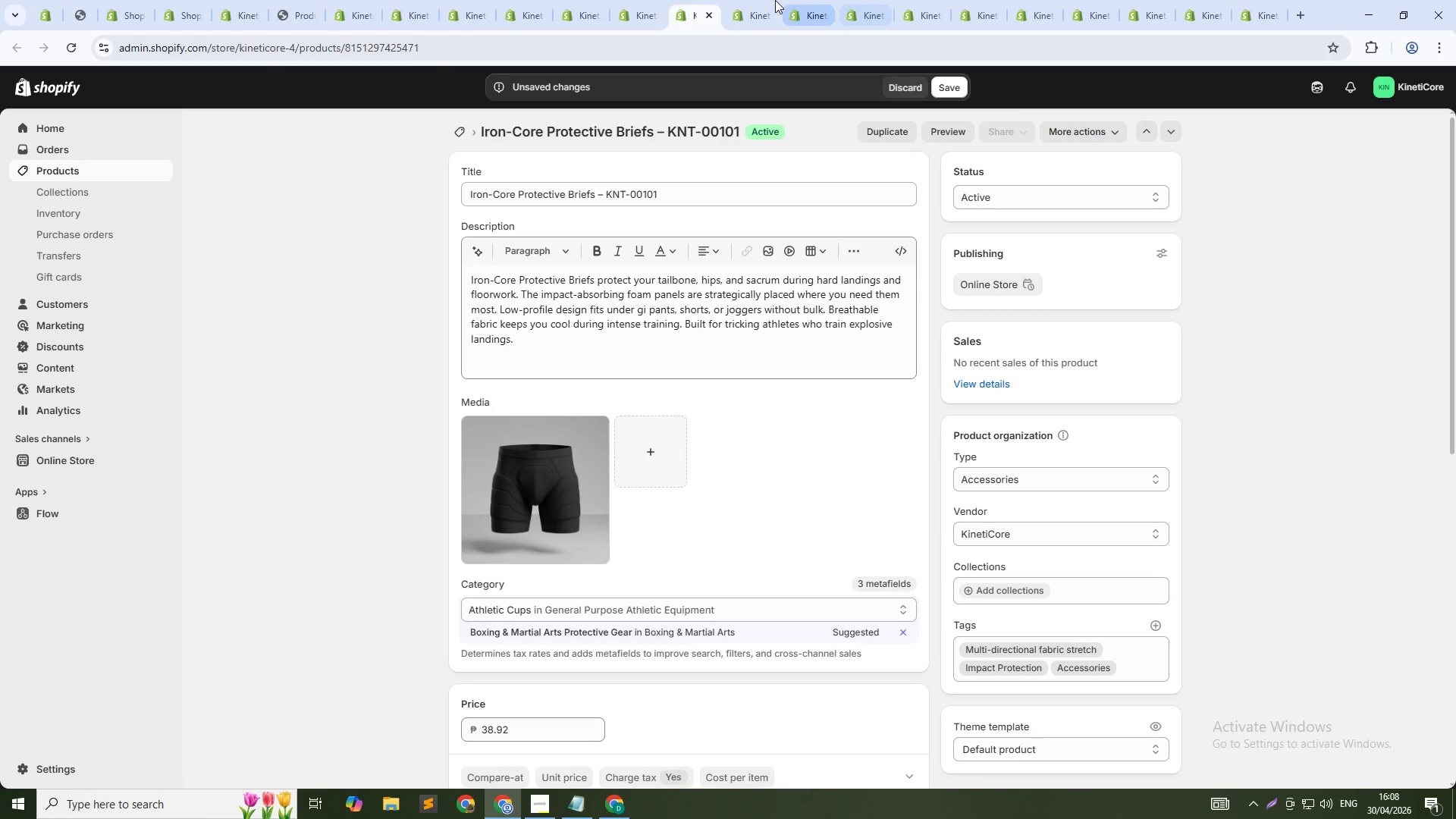 
left_click([761, 0])
 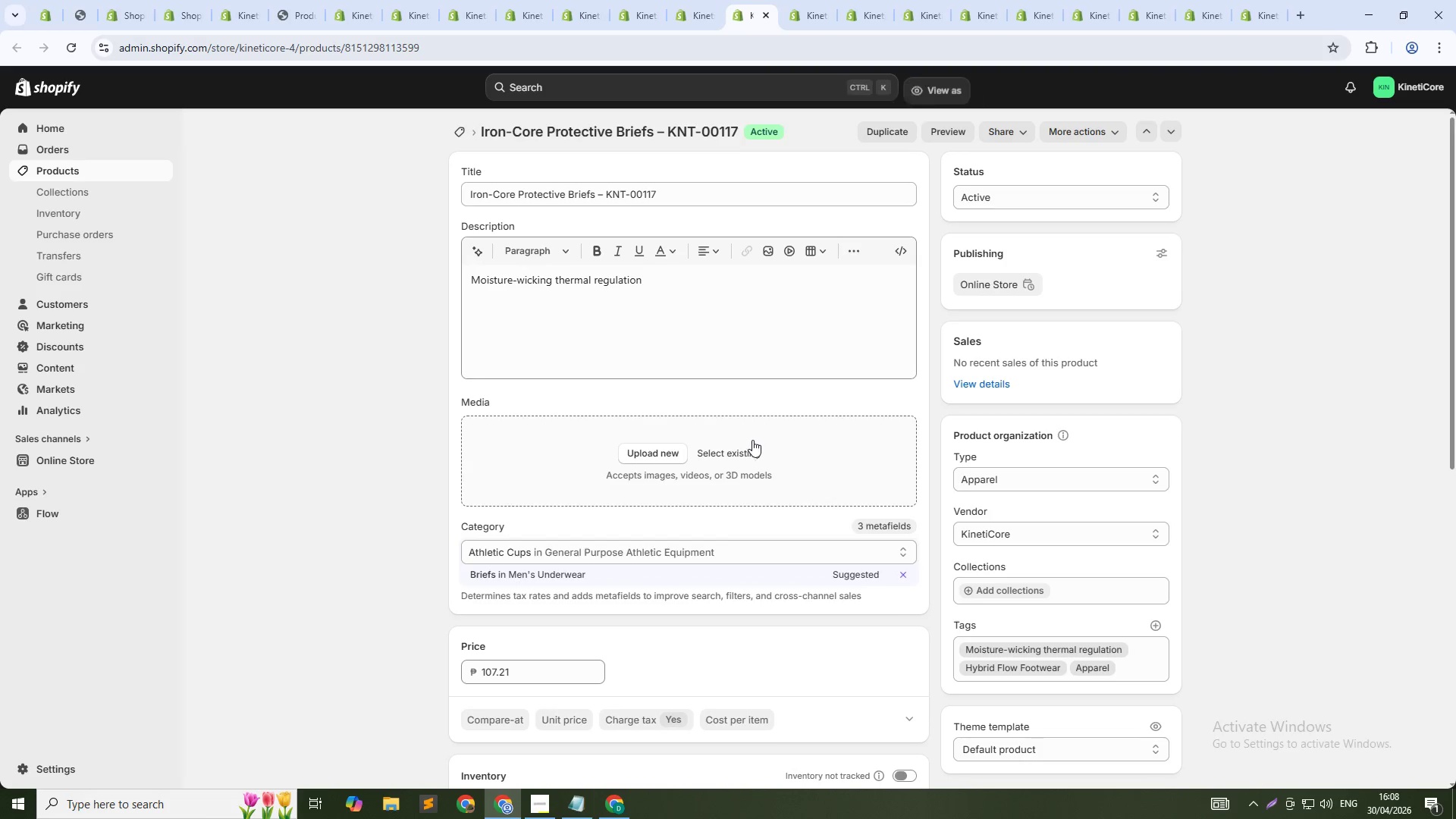 
left_click([737, 460])
 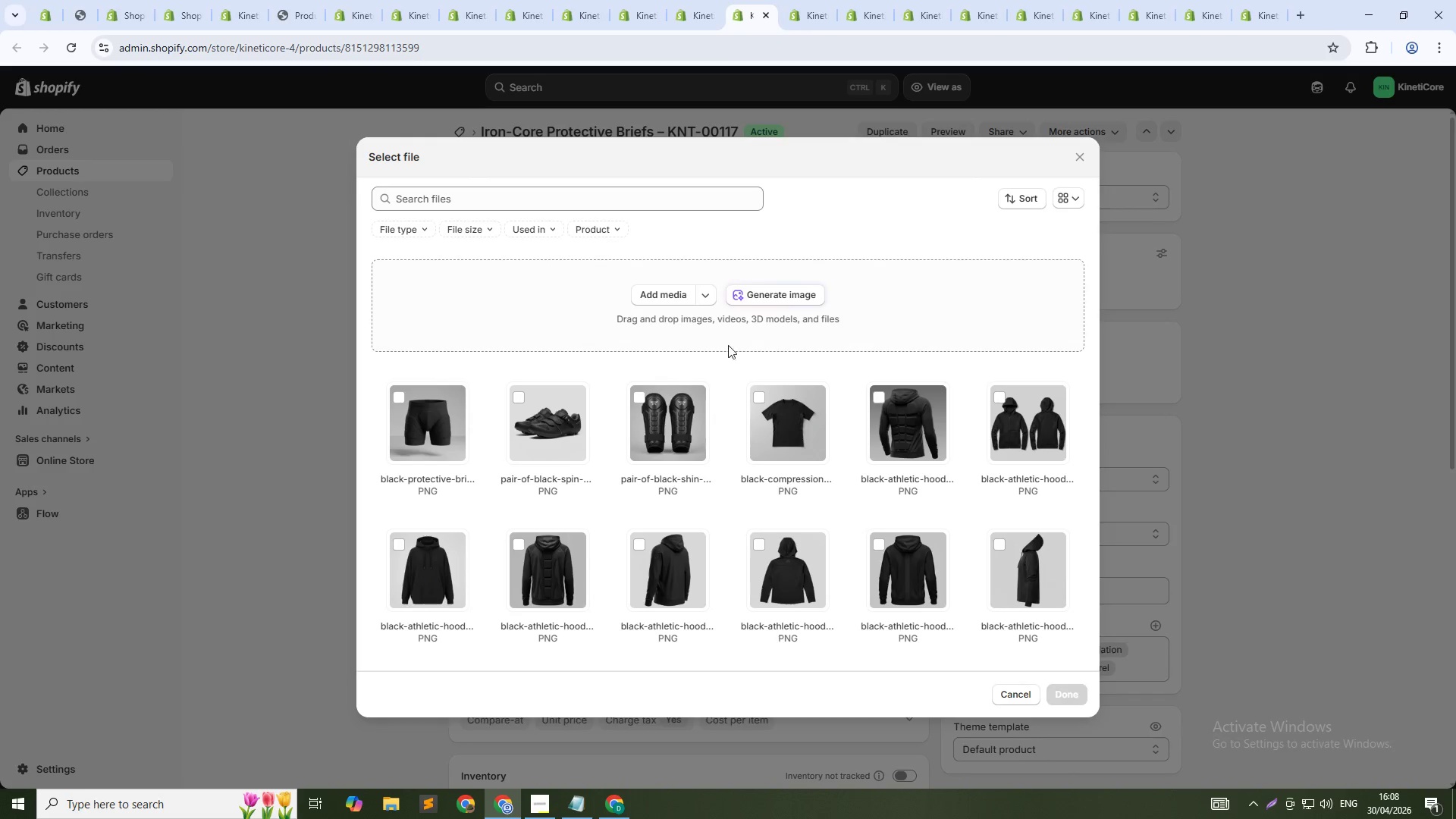 
left_click([733, 300])
 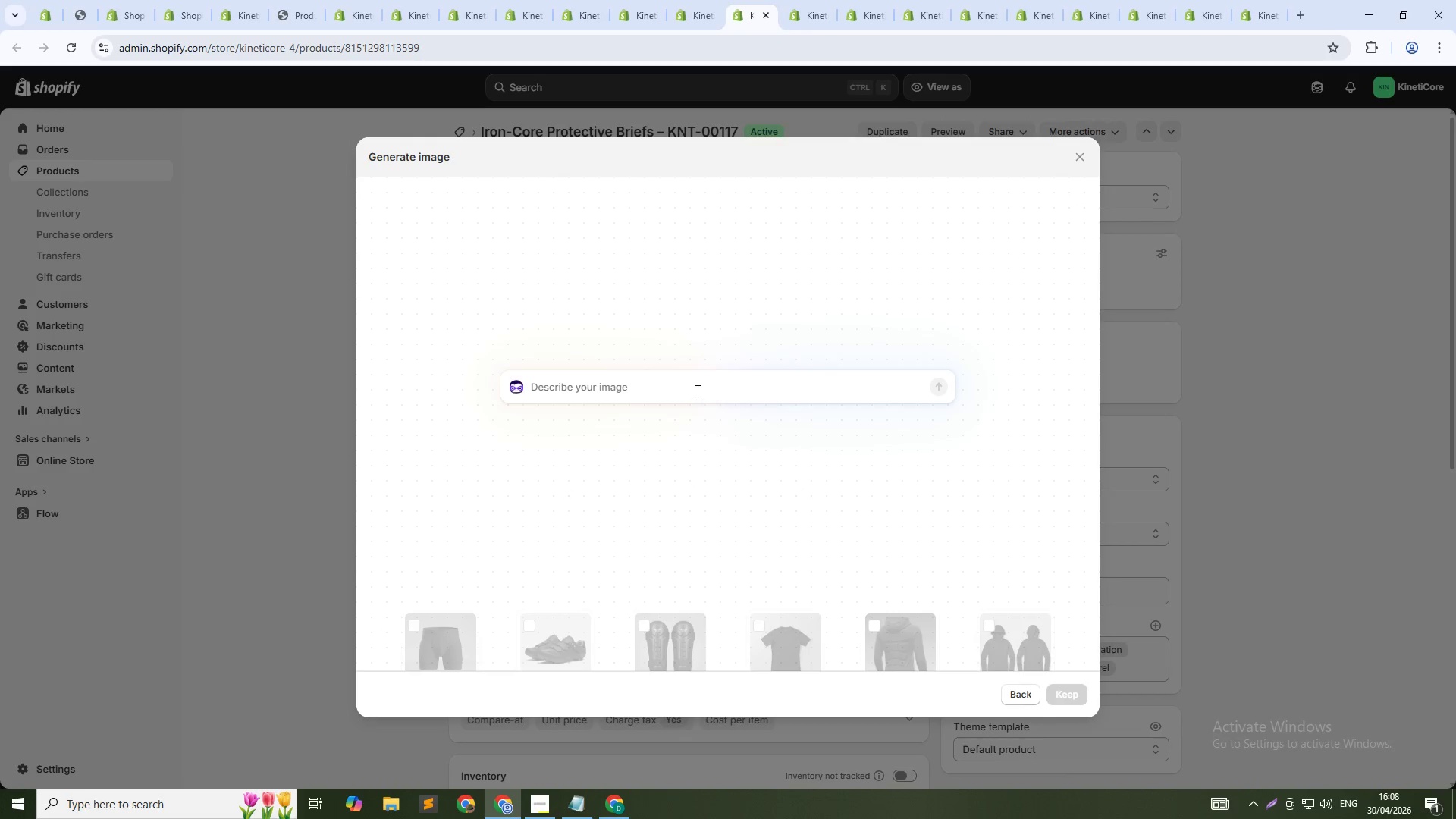 
hold_key(key=ControlLeft, duration=0.88)
 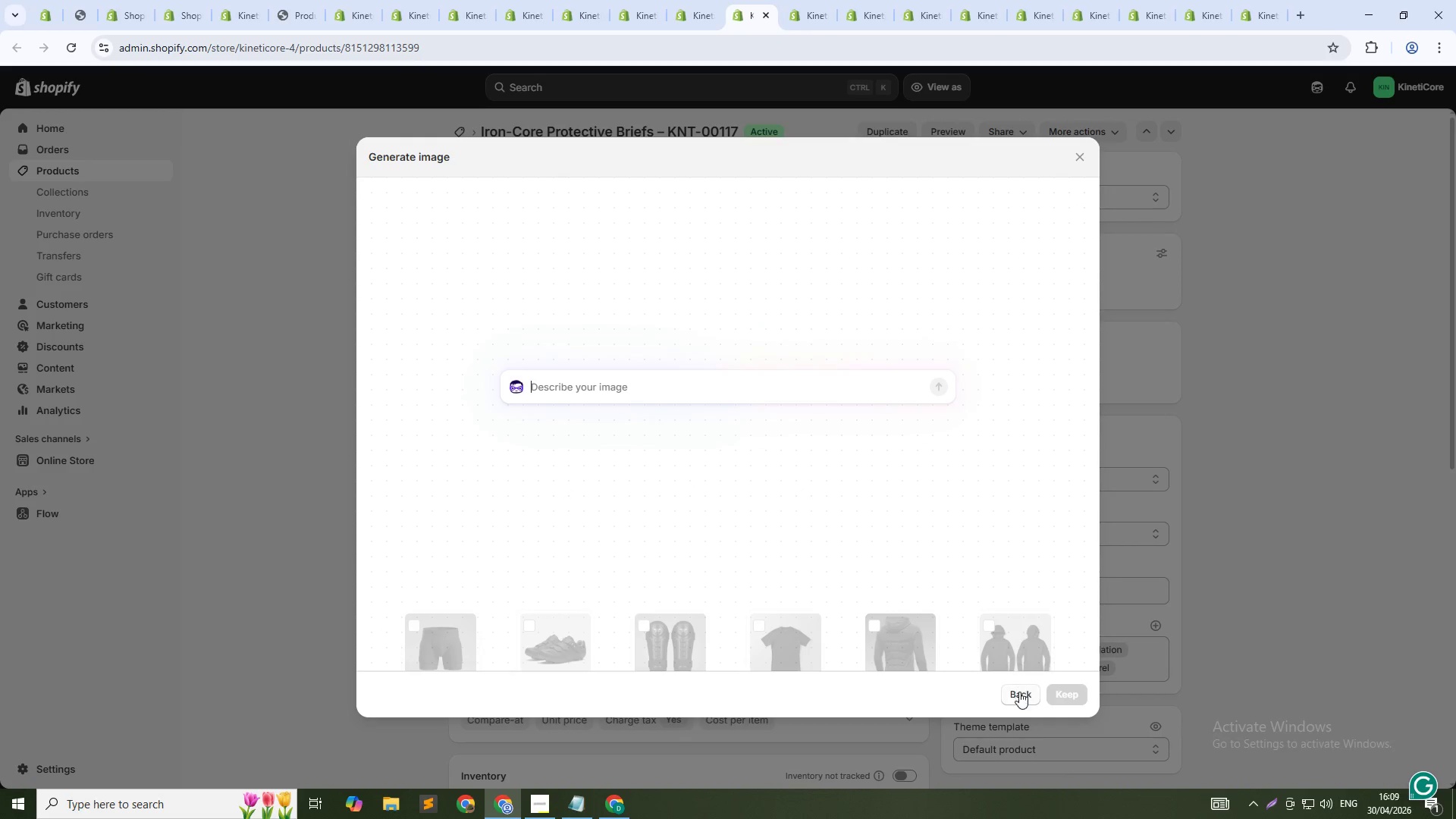 
left_click([1019, 695])
 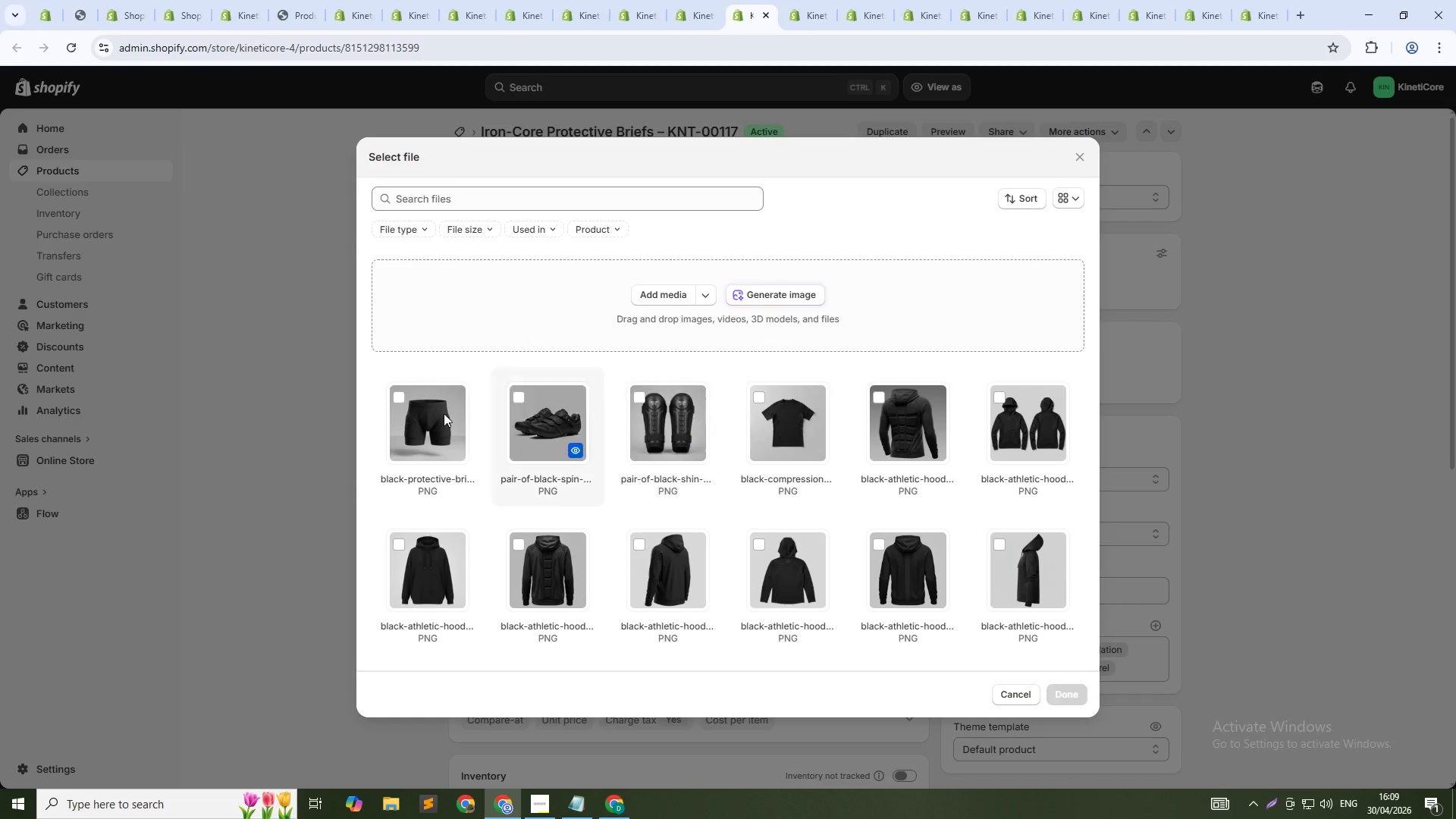 
left_click([406, 413])
 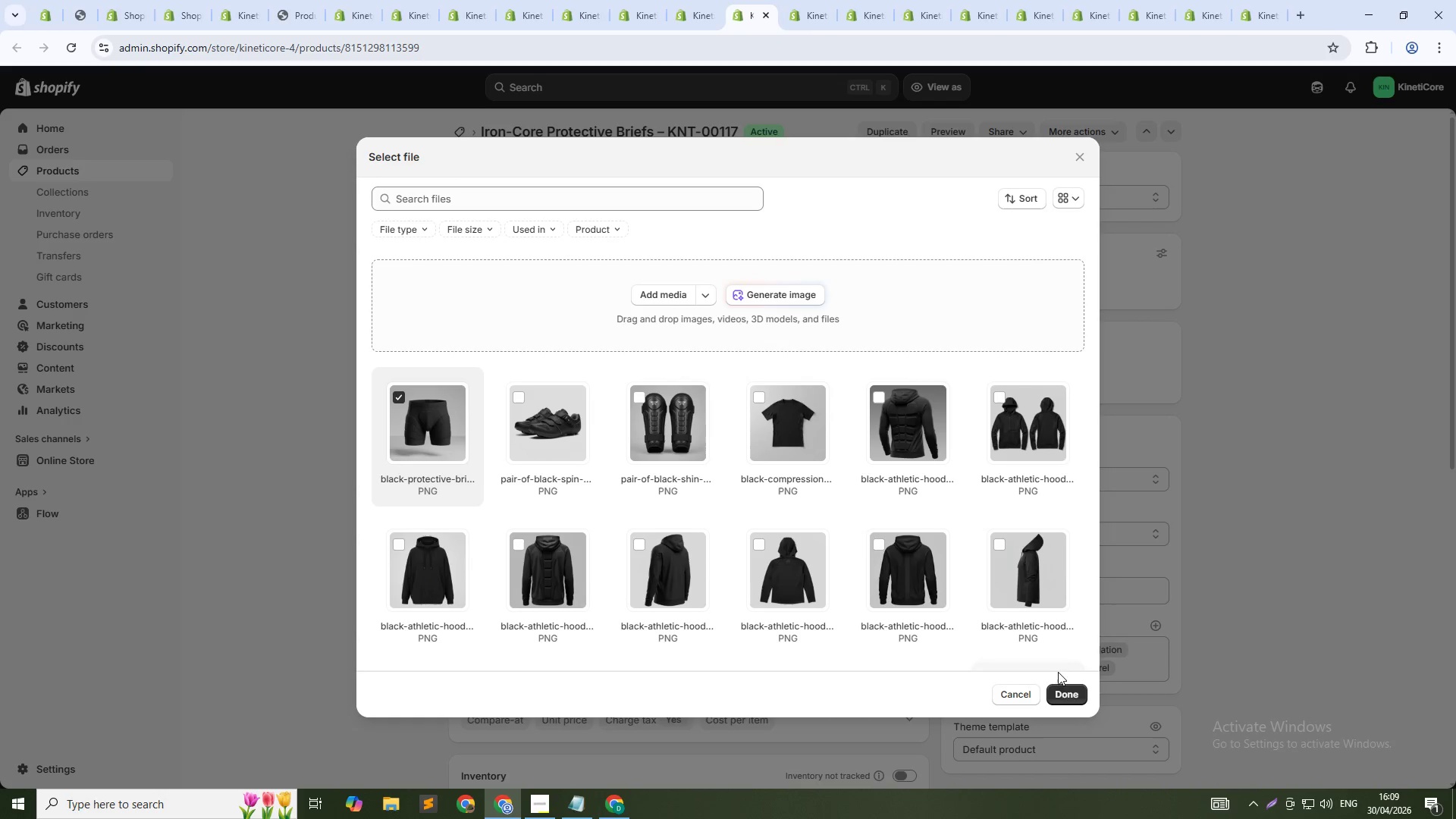 
left_click([1059, 691])
 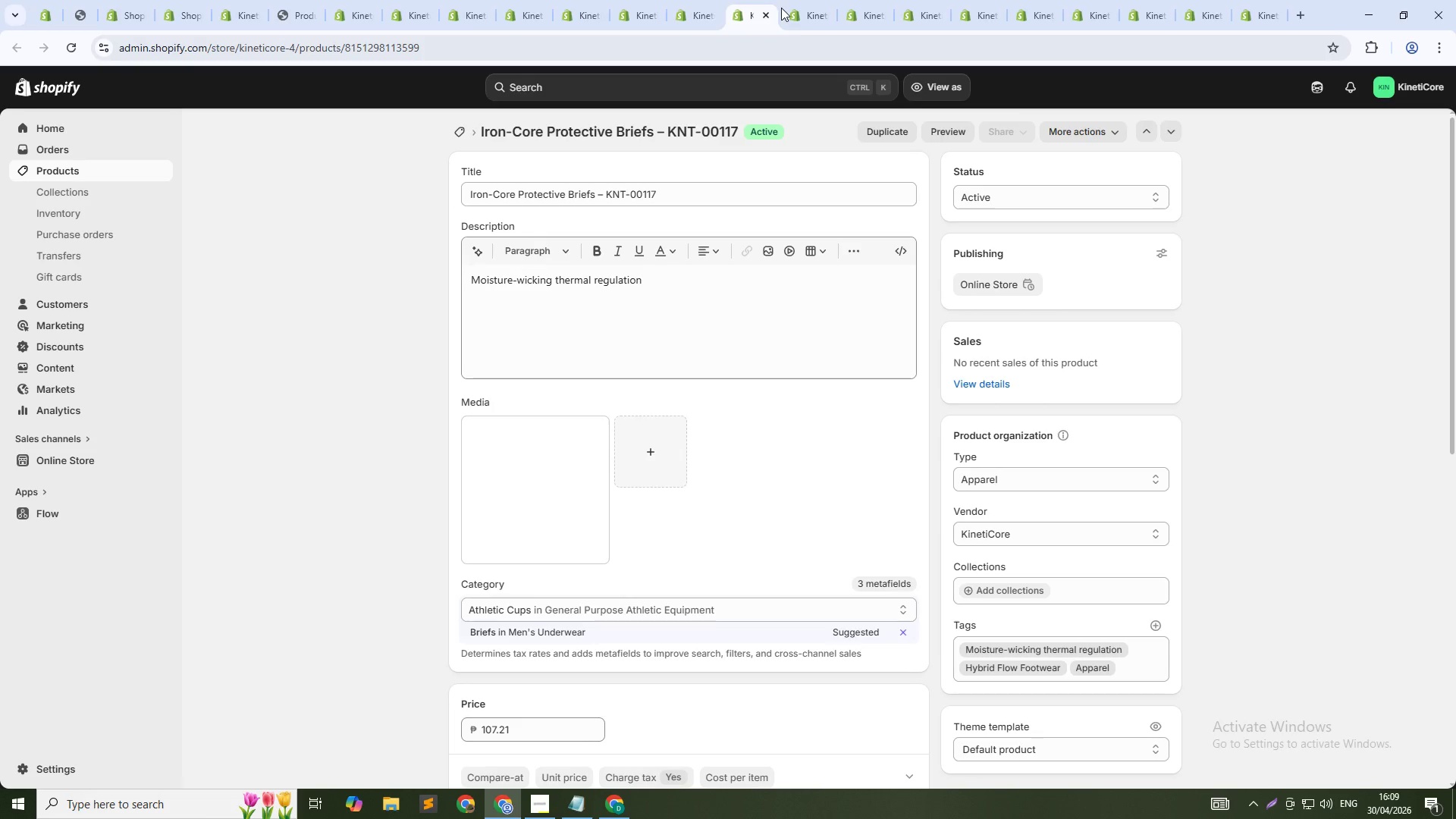 
left_click([799, 20])
 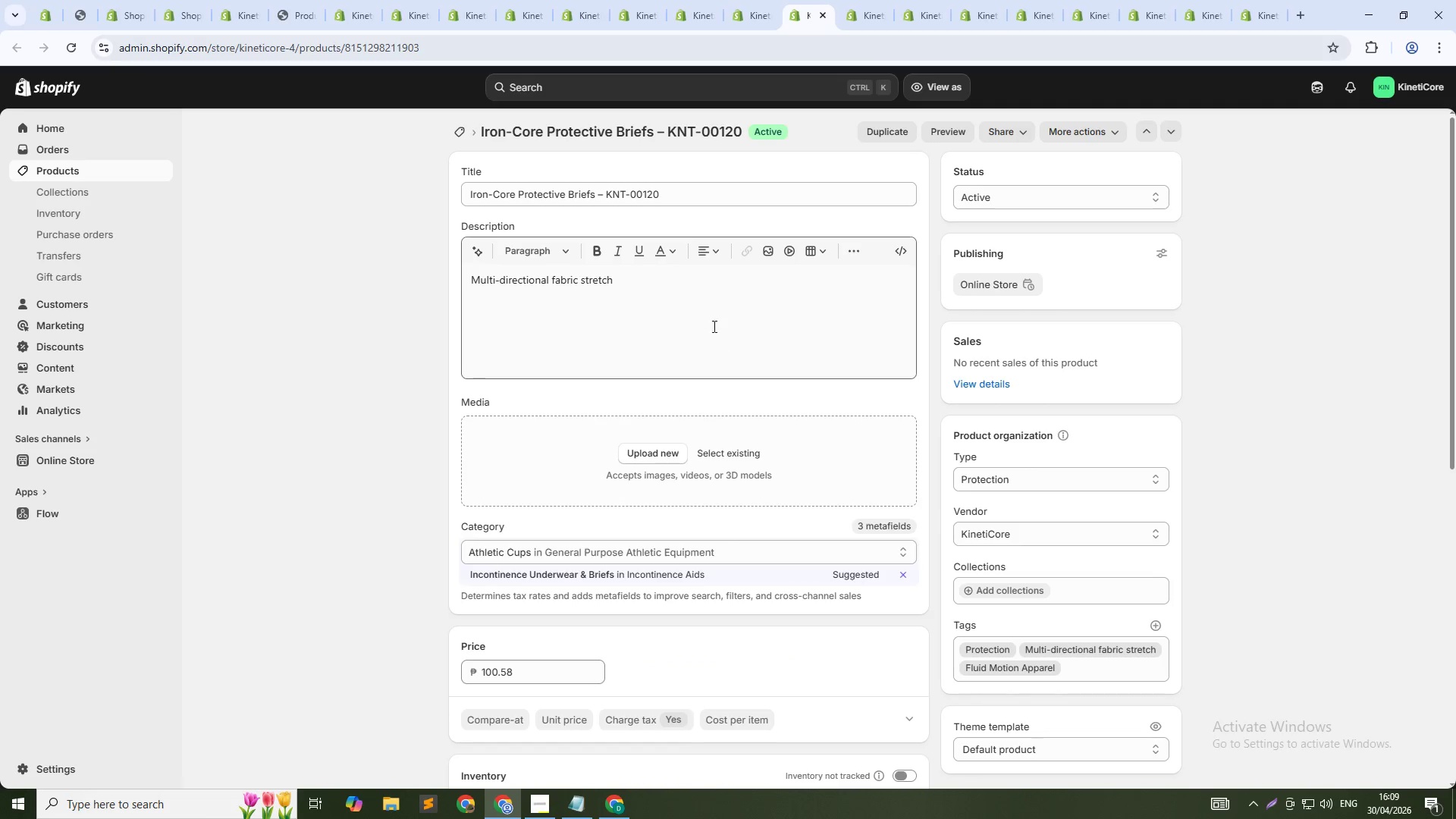 
left_click([747, 0])
 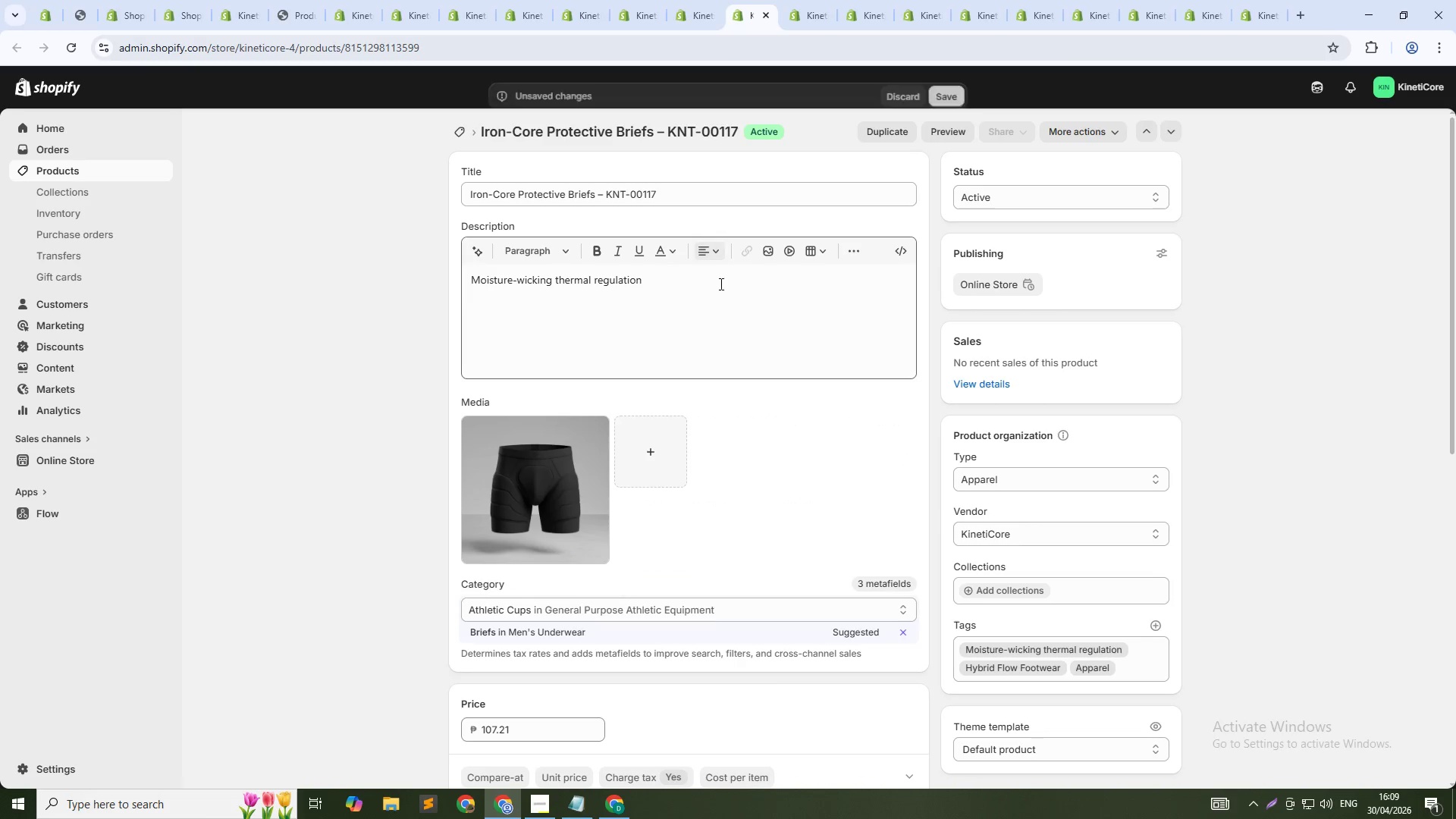 
left_click([714, 297])
 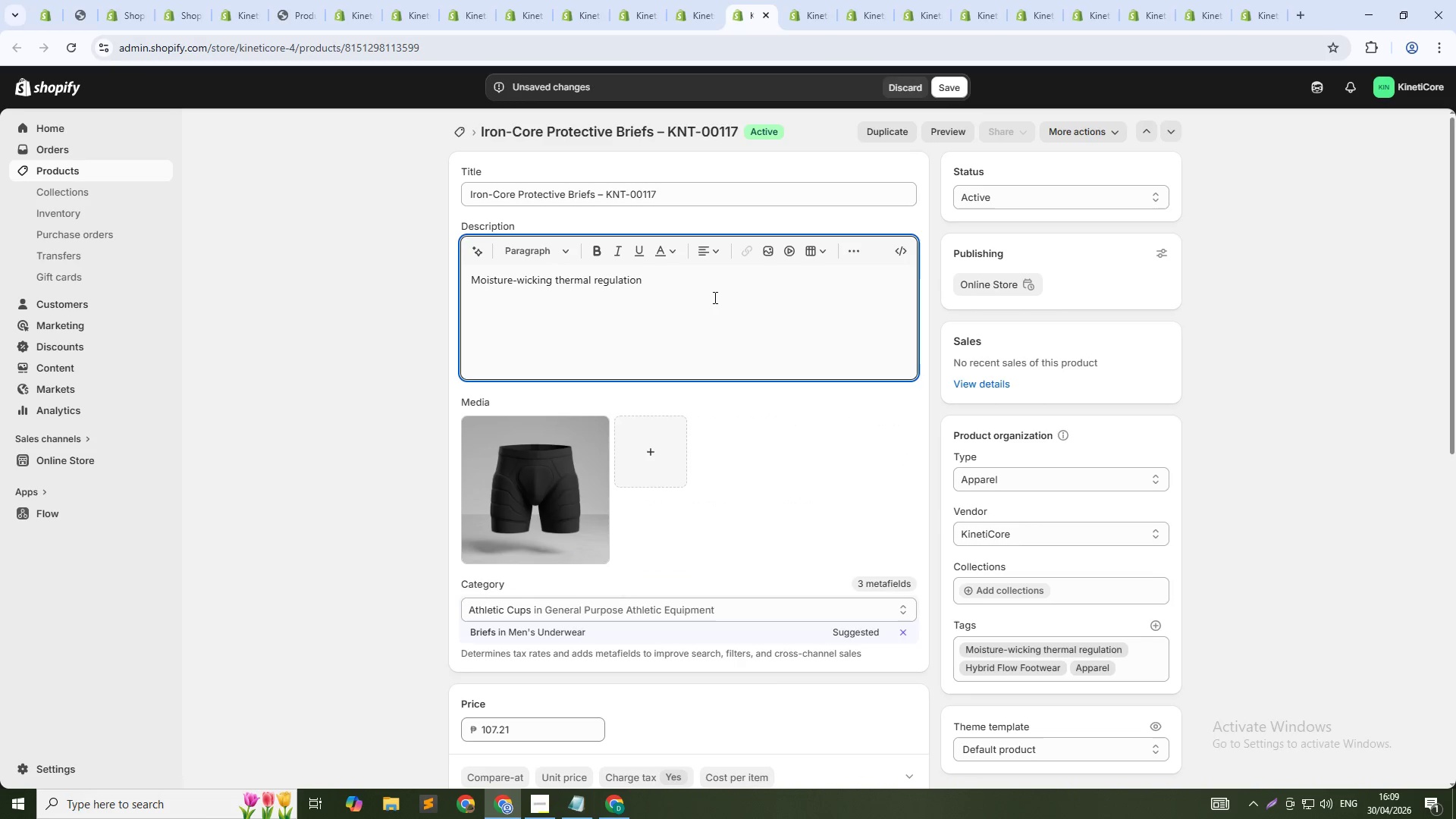 
key(Control+A)
 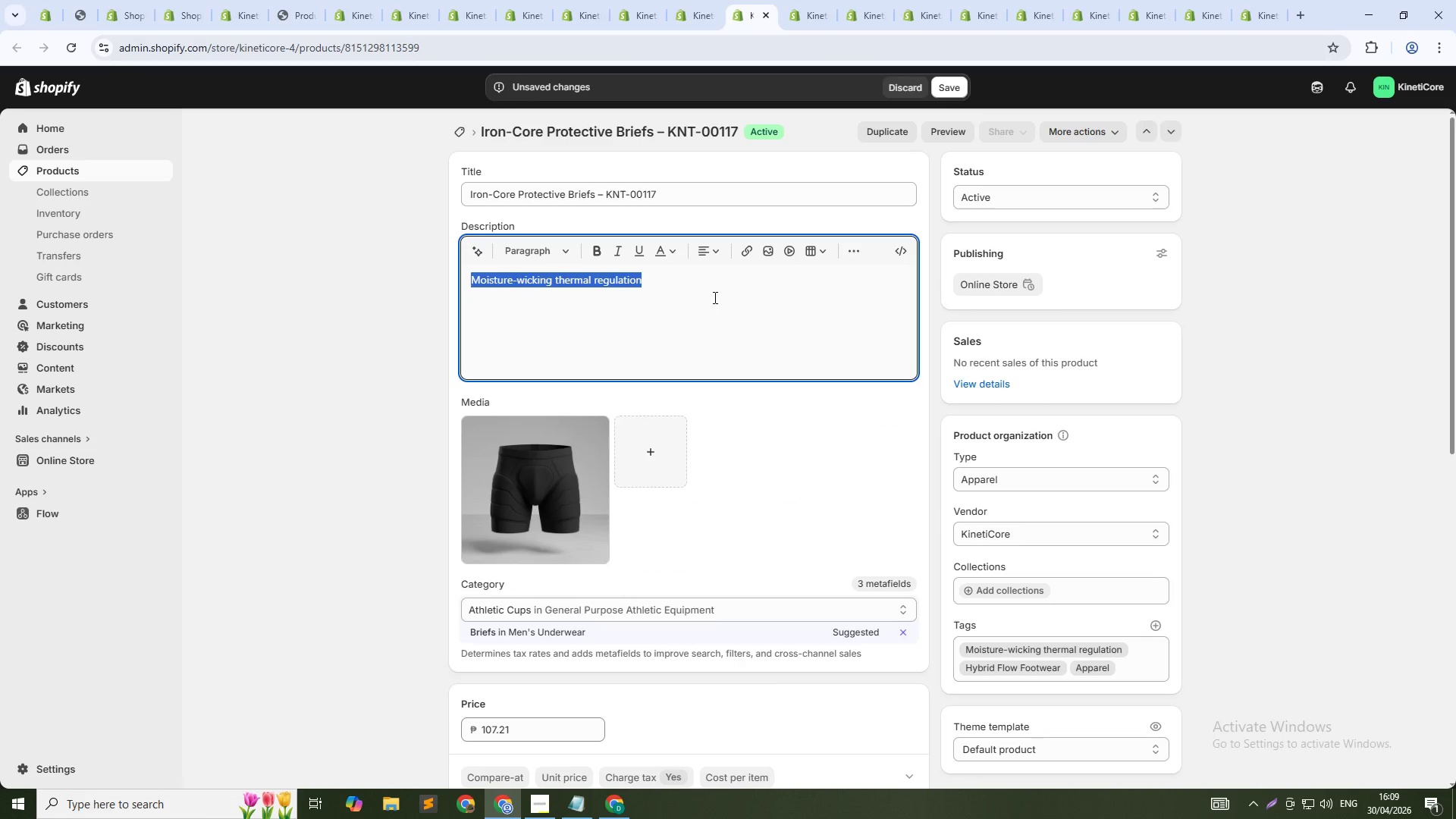 
key(Control+V)
 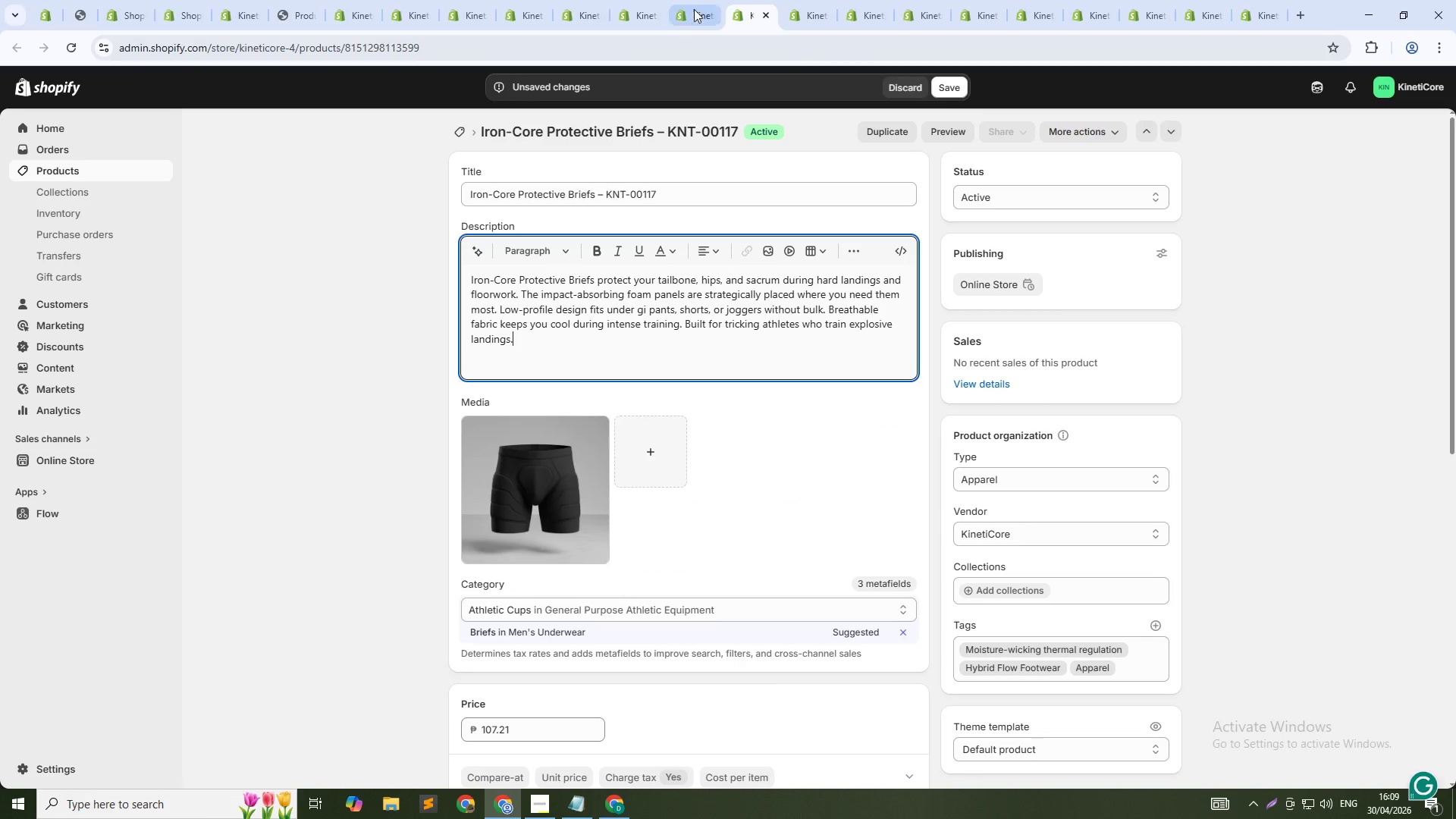 
left_click([688, 6])
 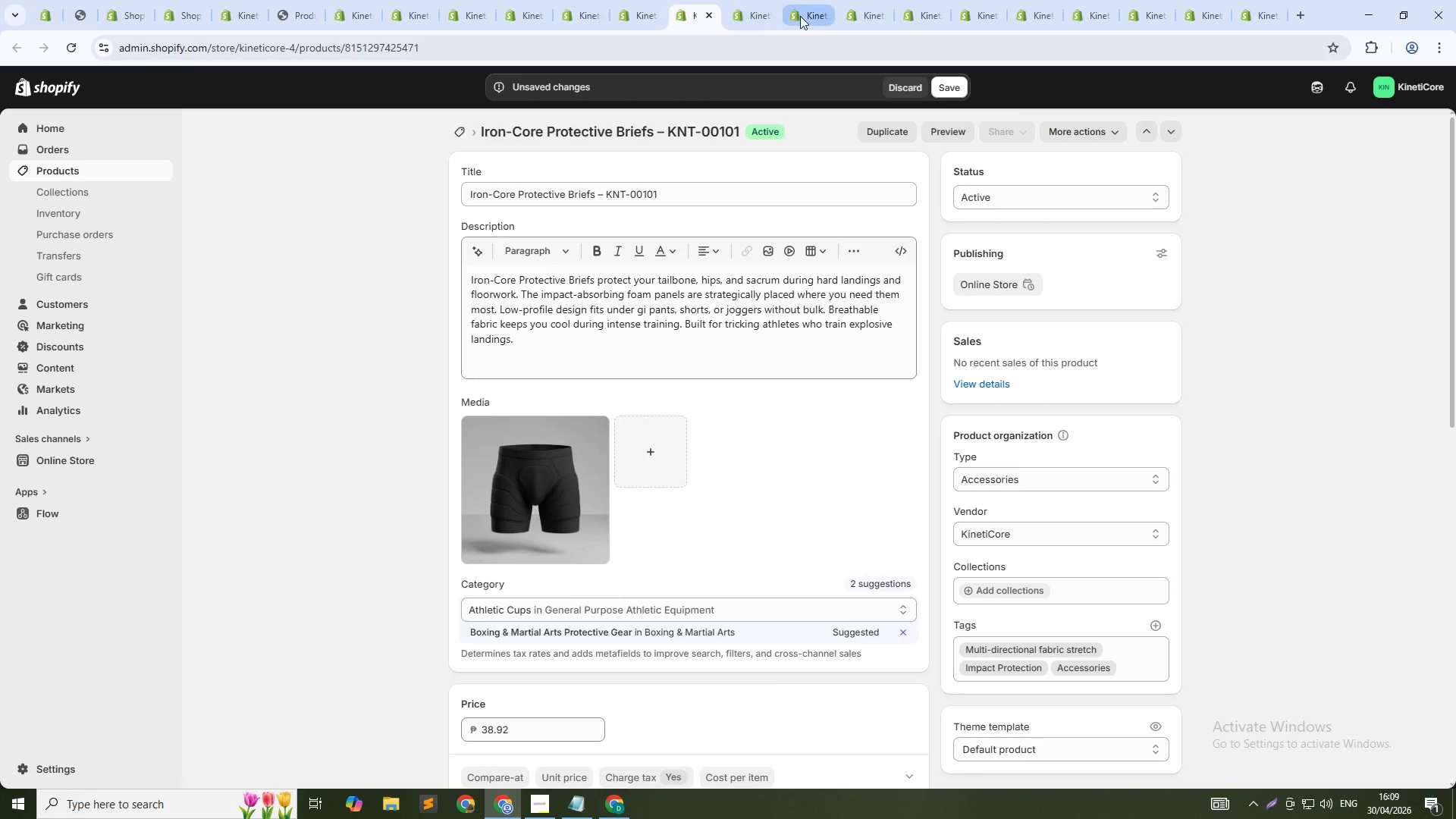 
left_click([800, 16])
 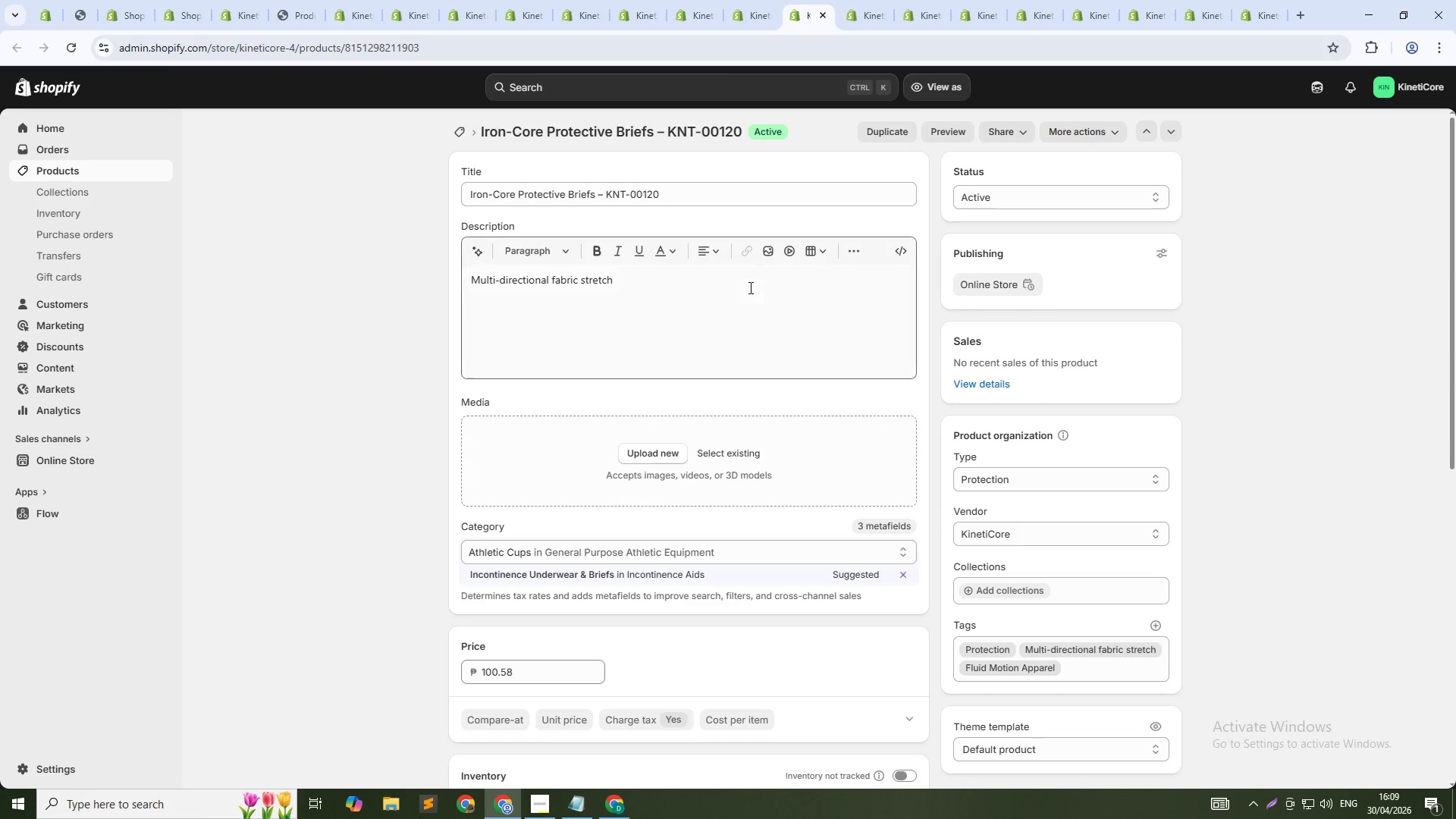 
left_click([749, 290])
 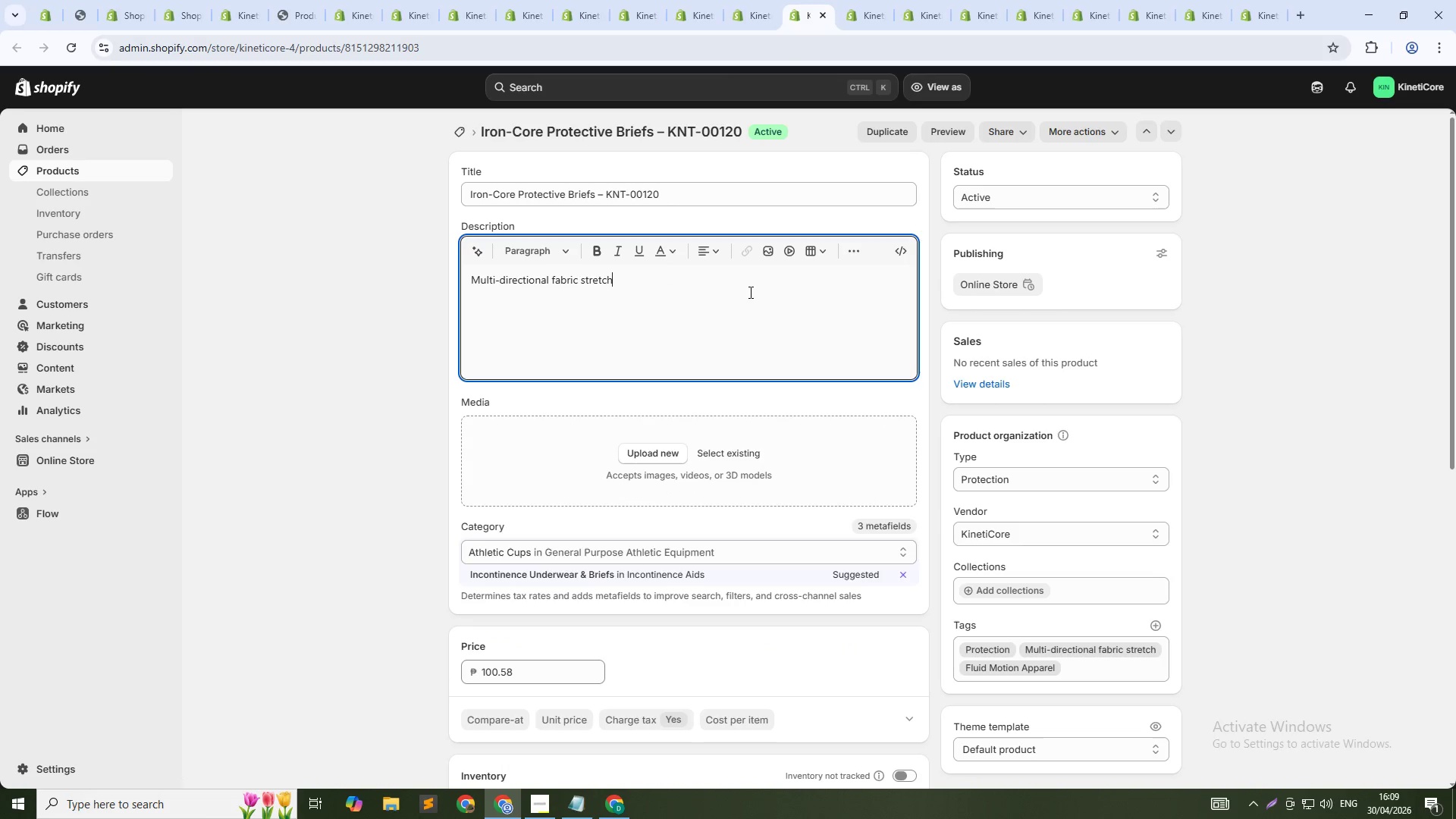 
key(Control+A)
 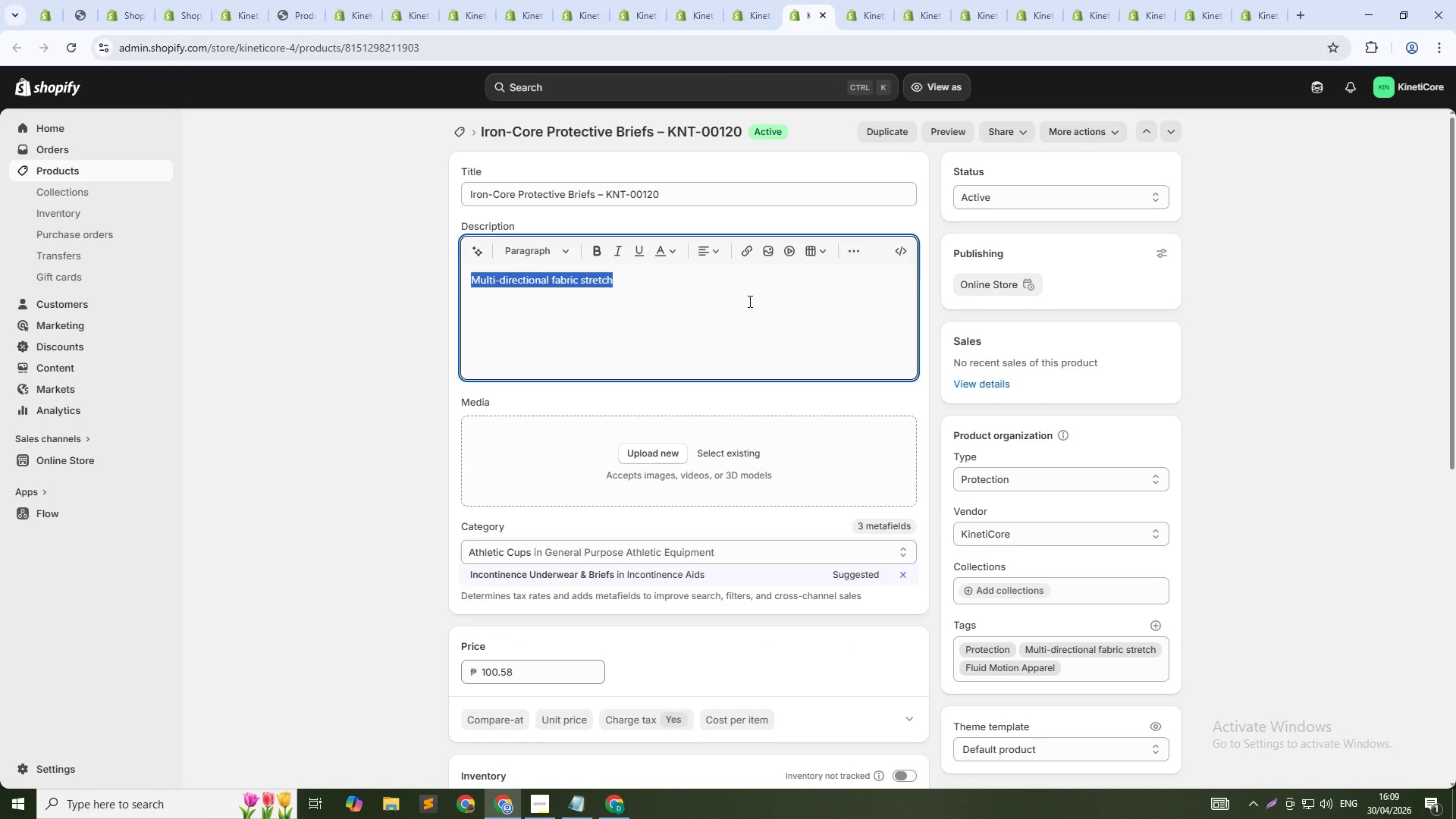 
key(Control+V)
 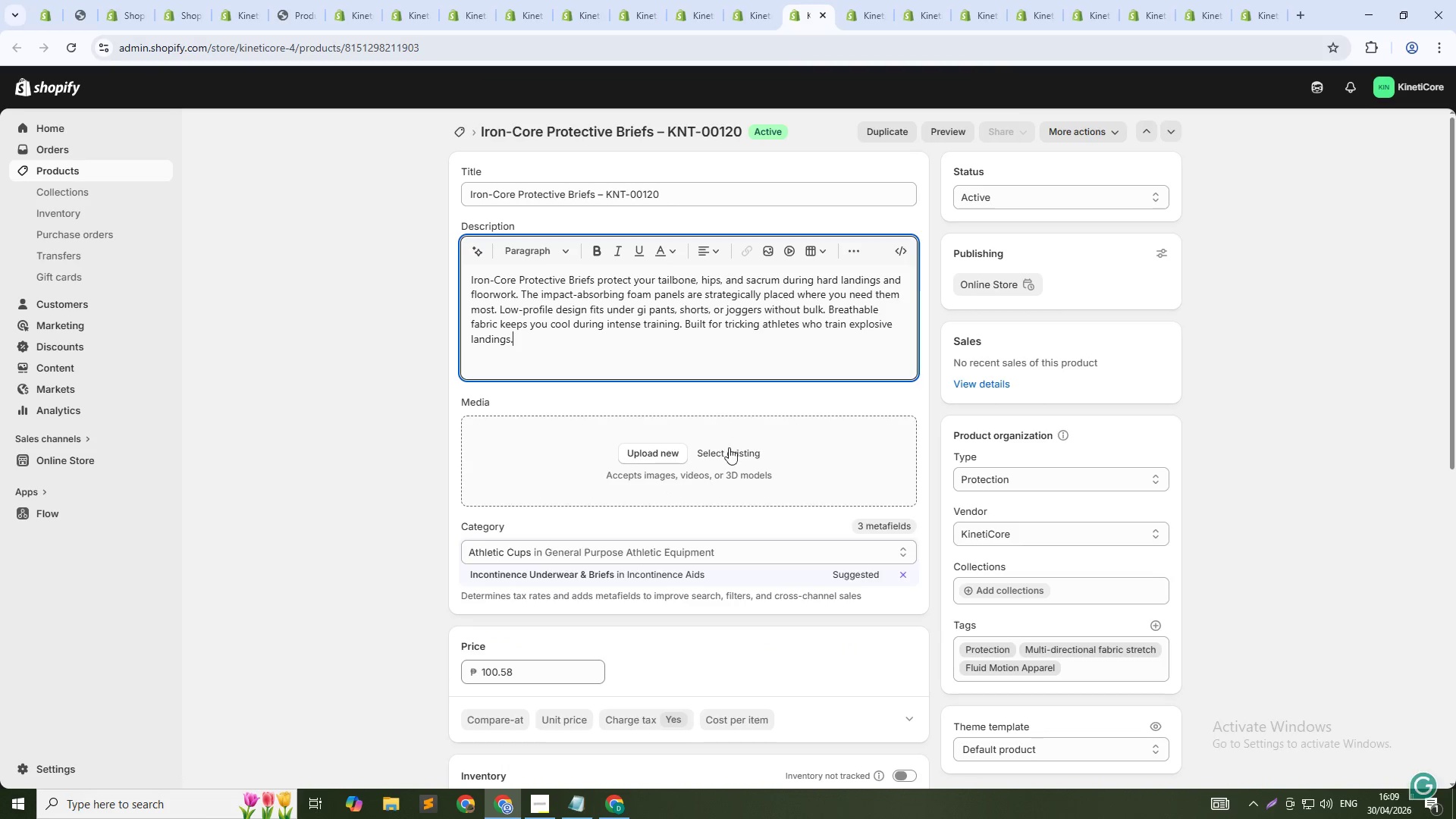 
left_click([730, 448])
 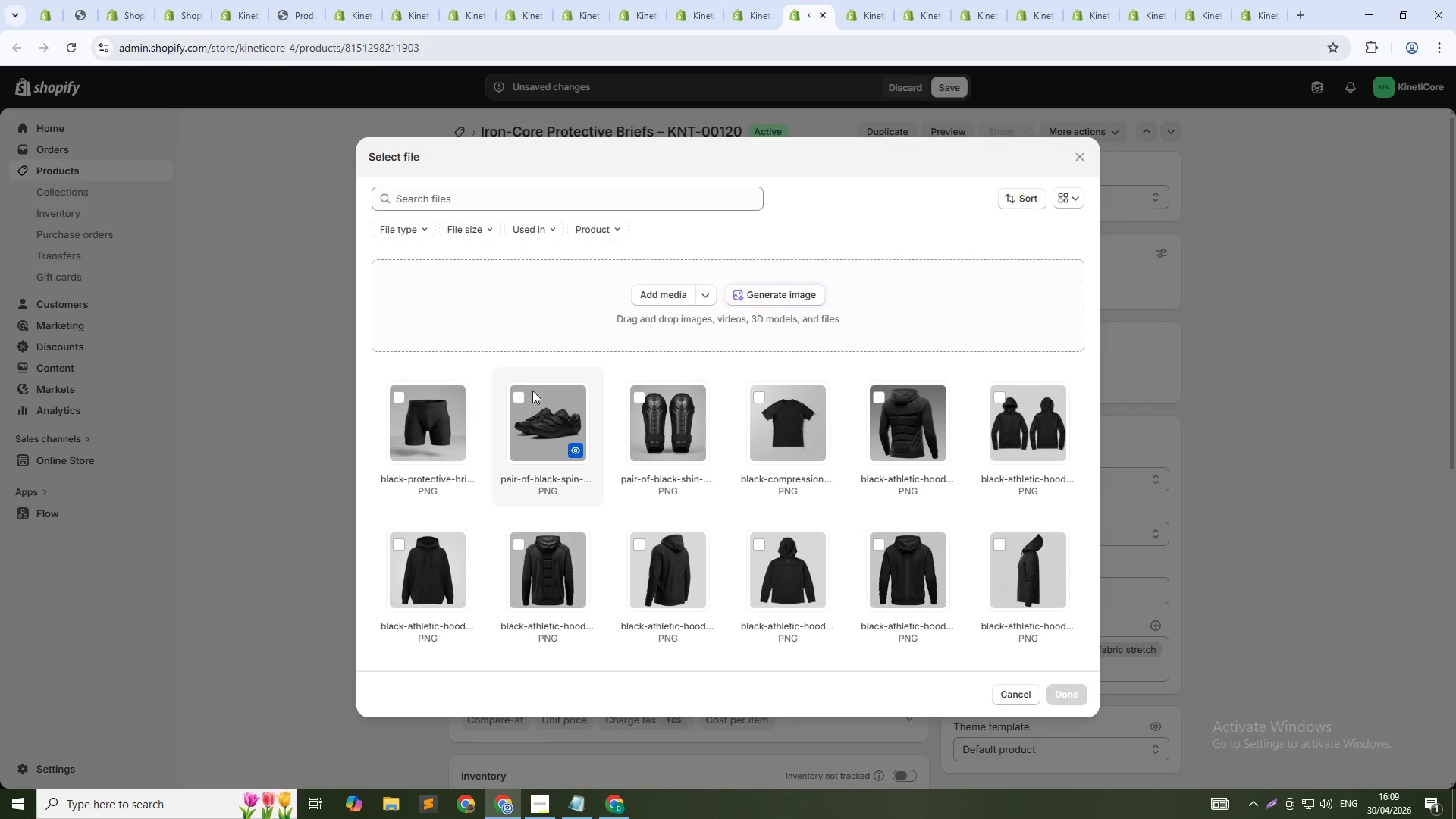 
left_click([410, 424])
 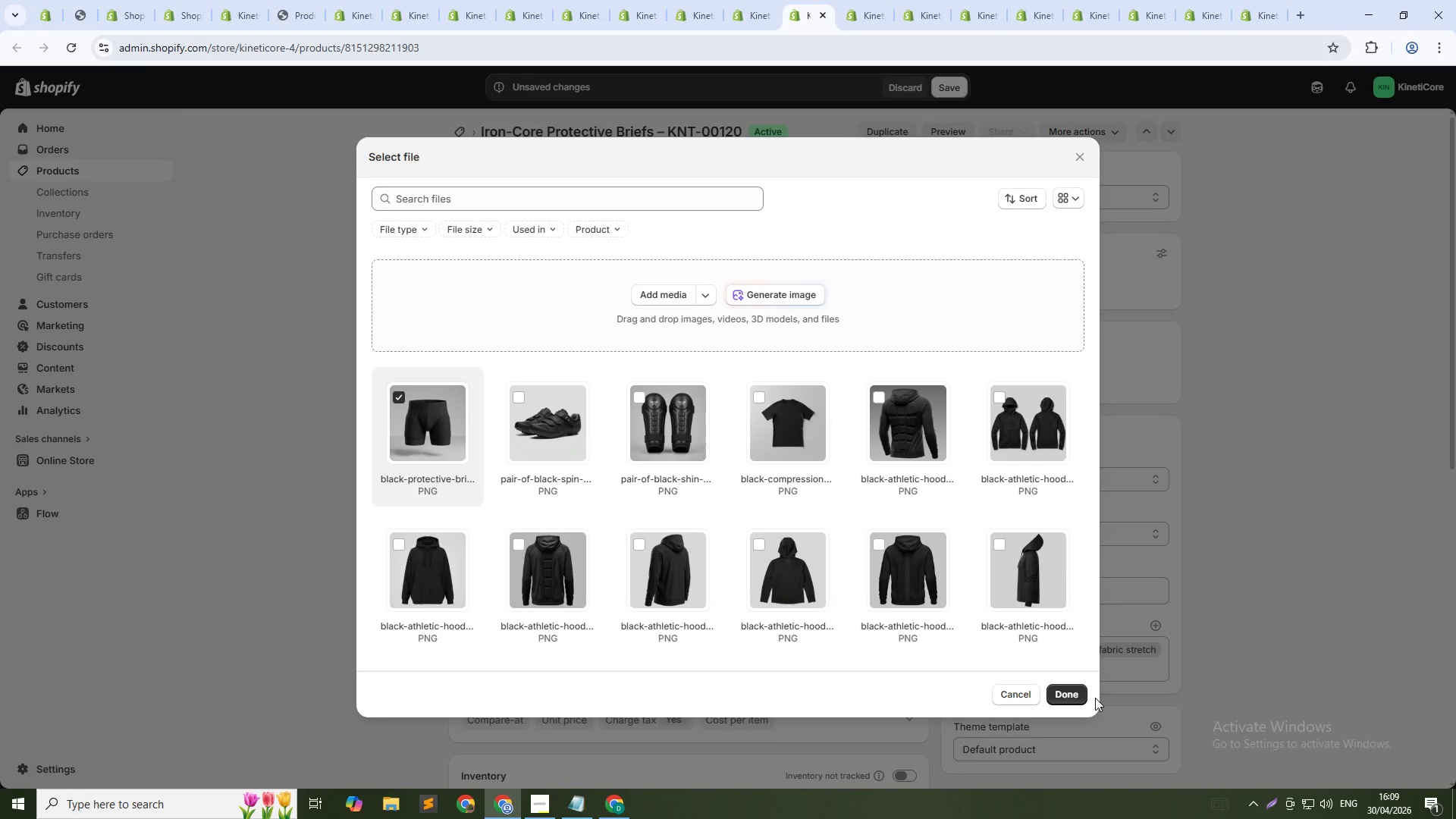 
left_click([1080, 698])
 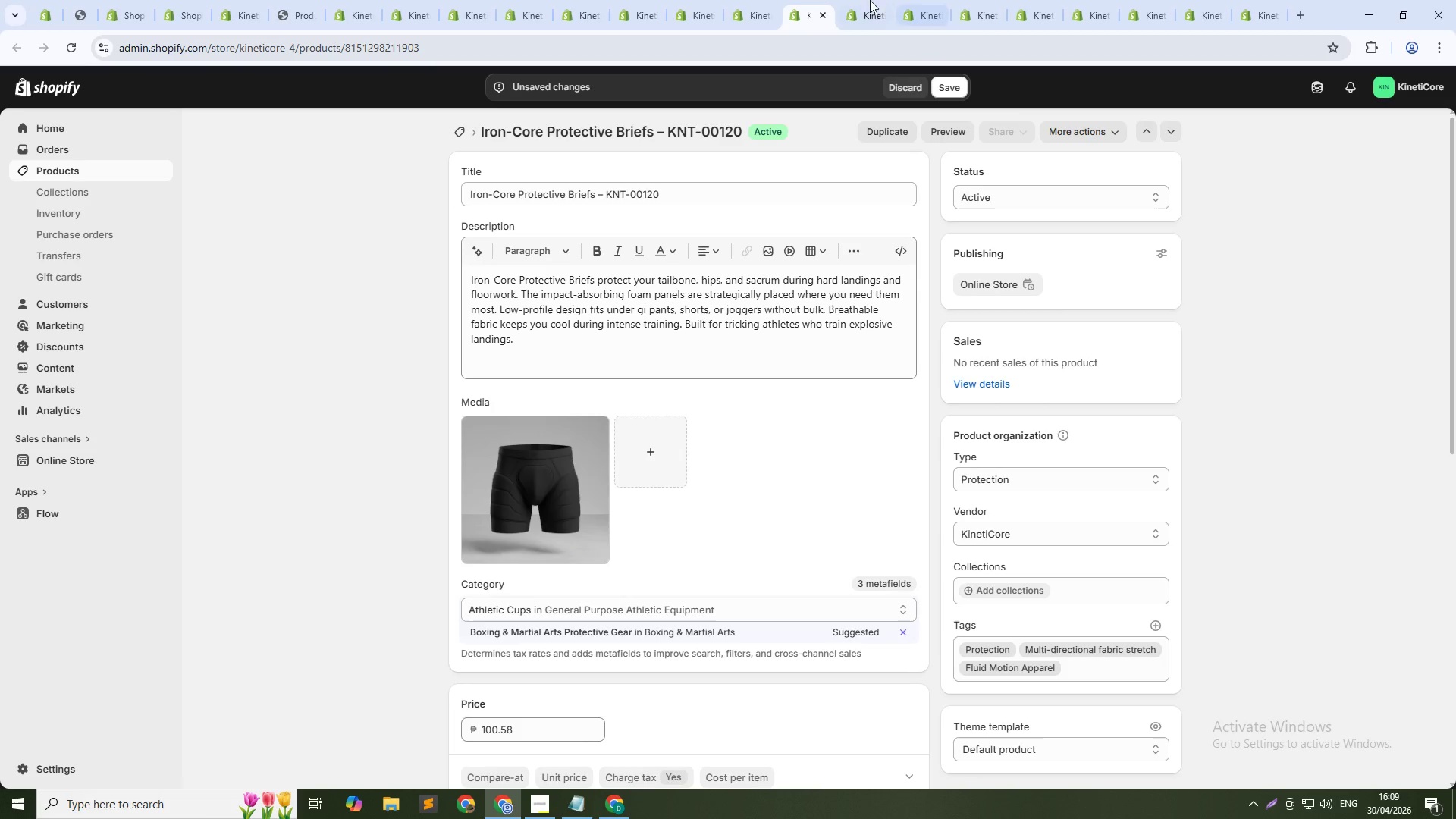 
left_click([861, 0])
 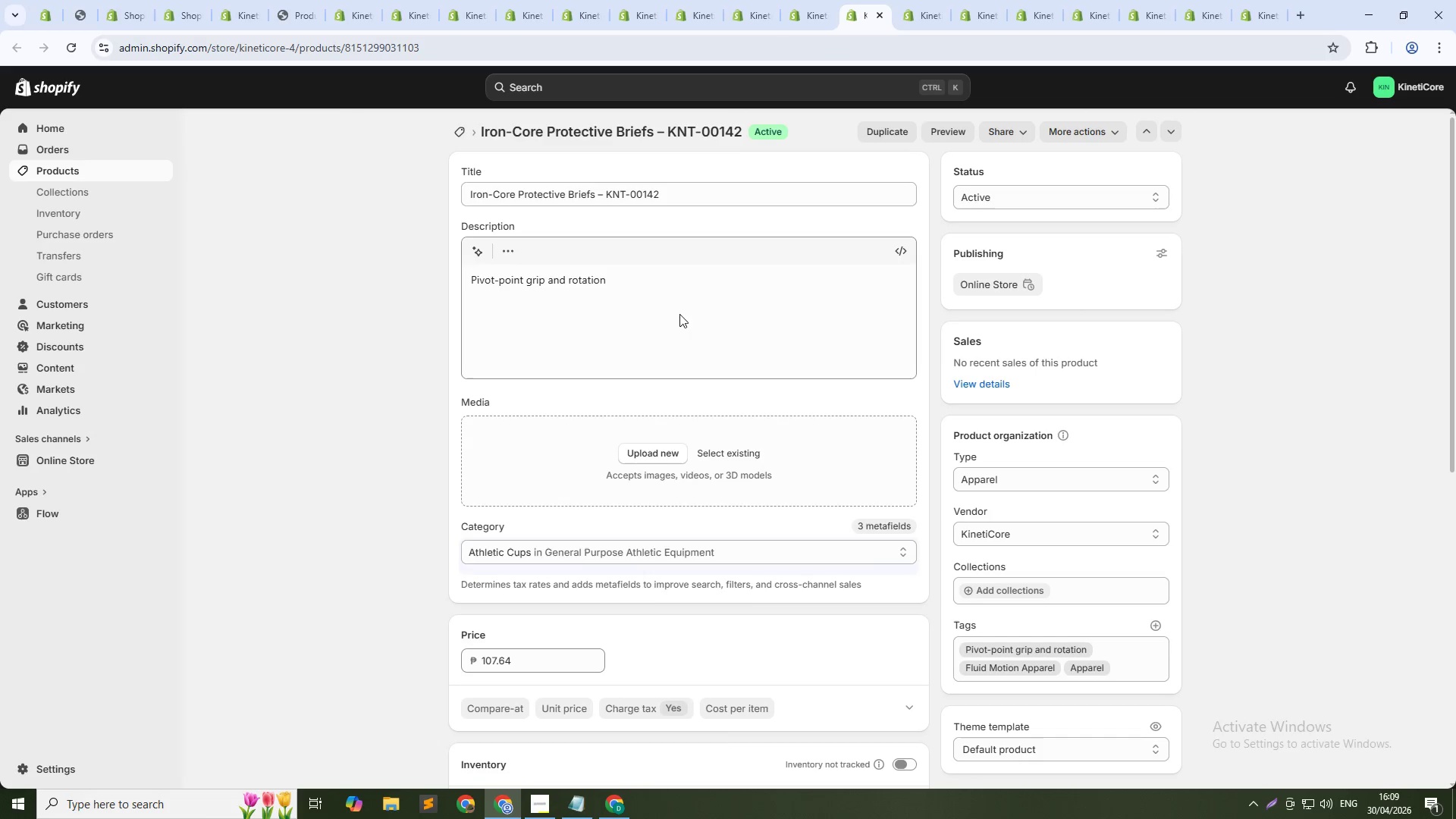 
left_click([679, 314])
 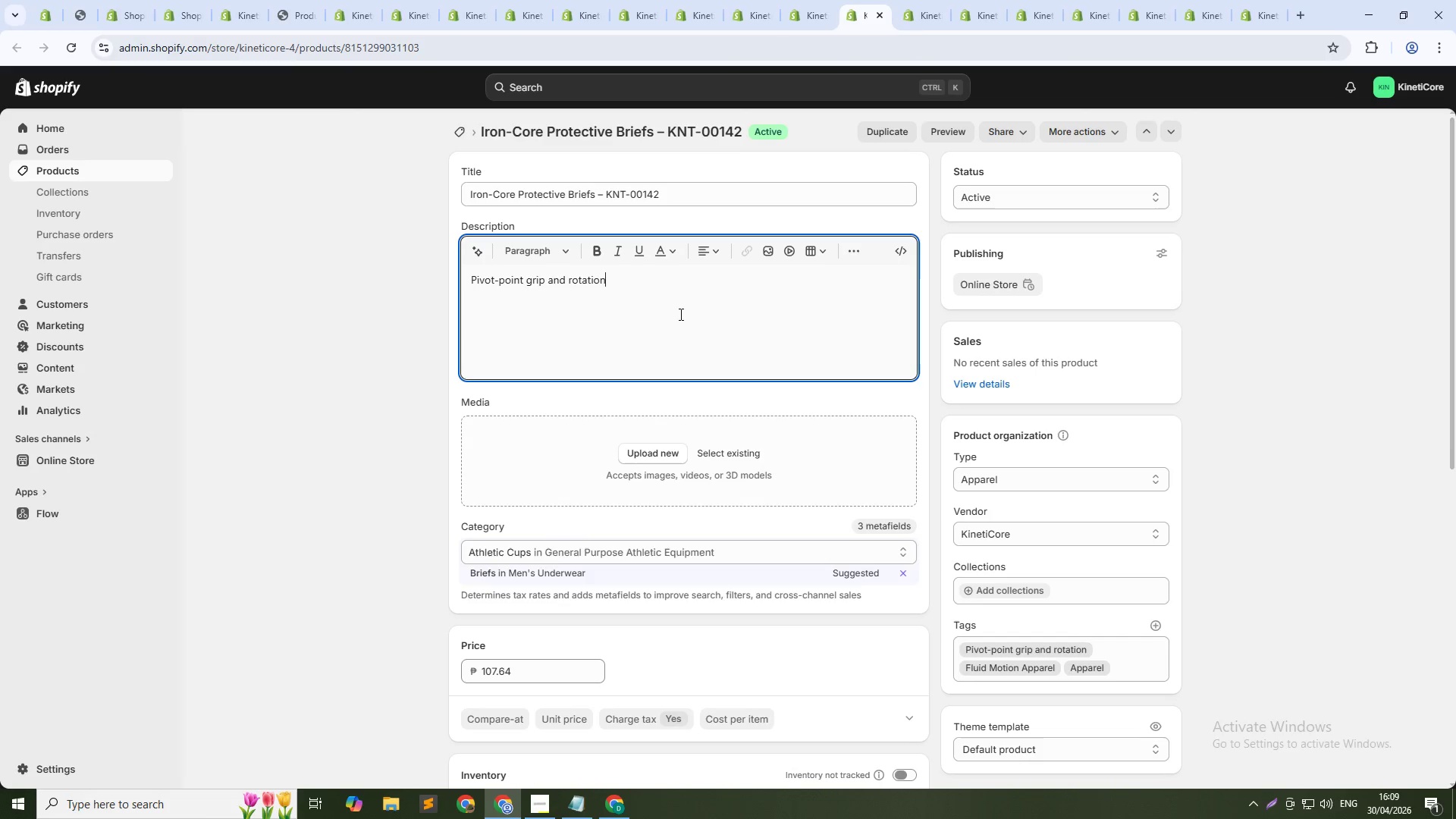 
key(Control+A)
 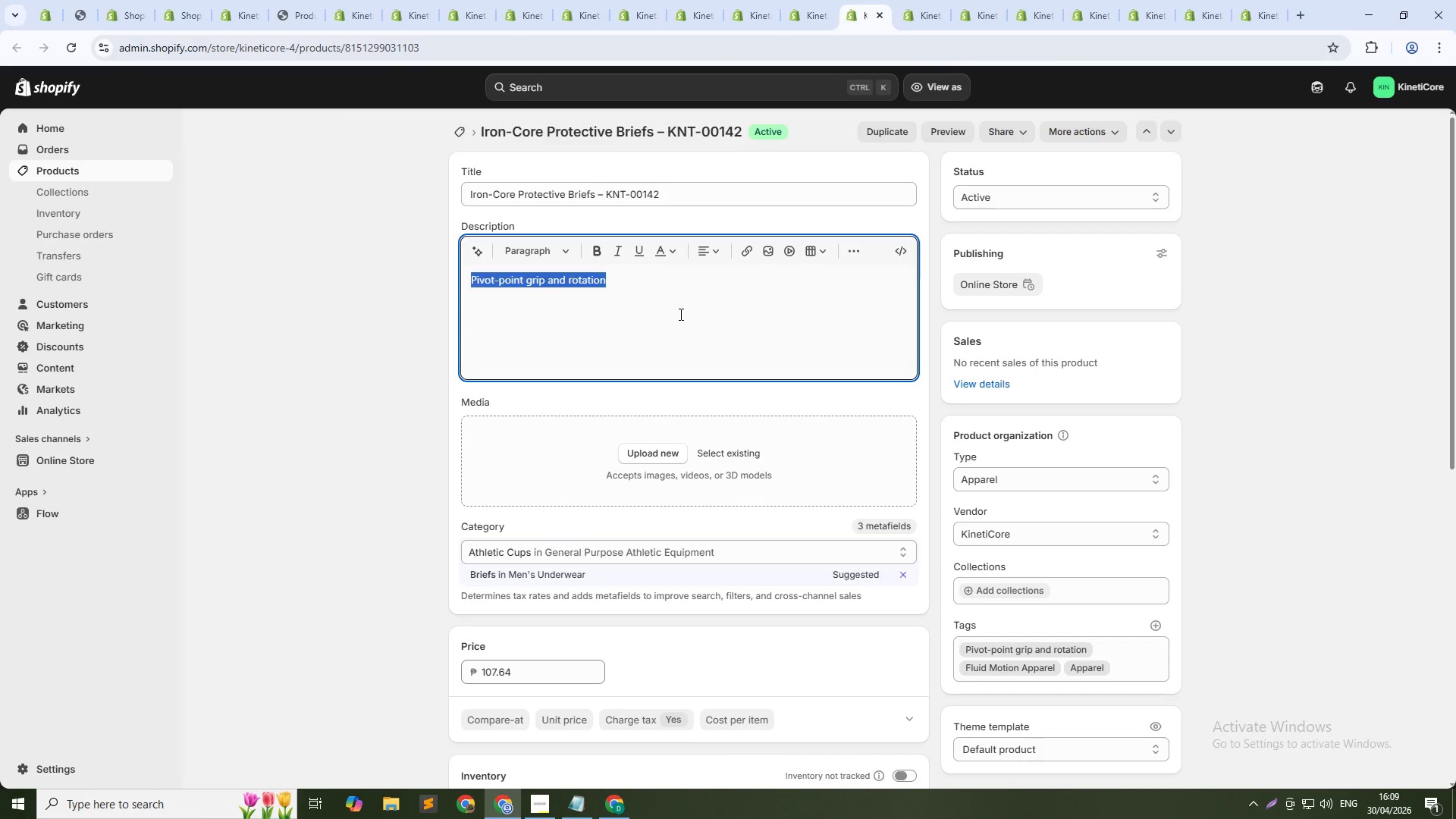 
key(Control+V)
 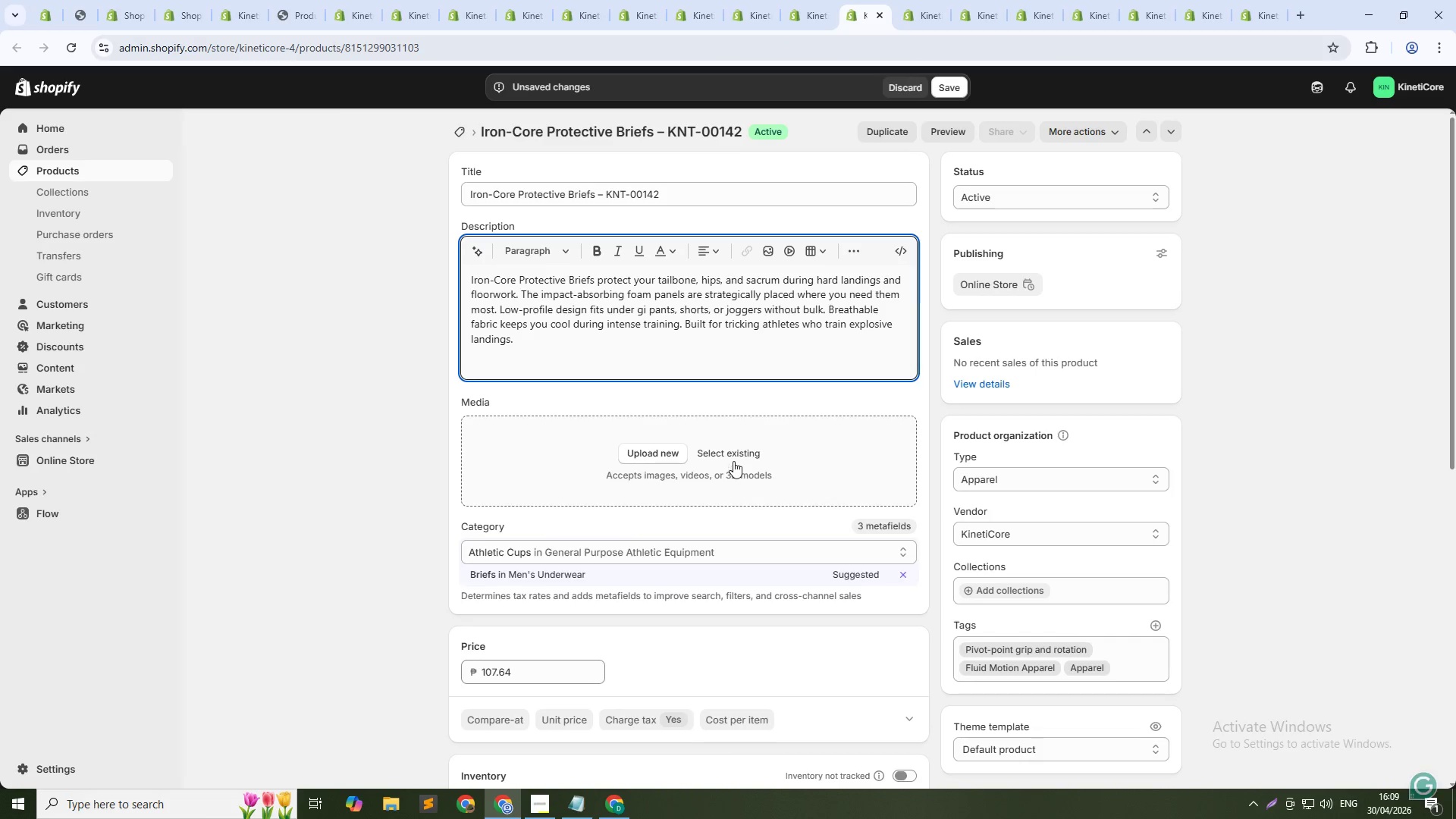 
left_click([733, 458])
 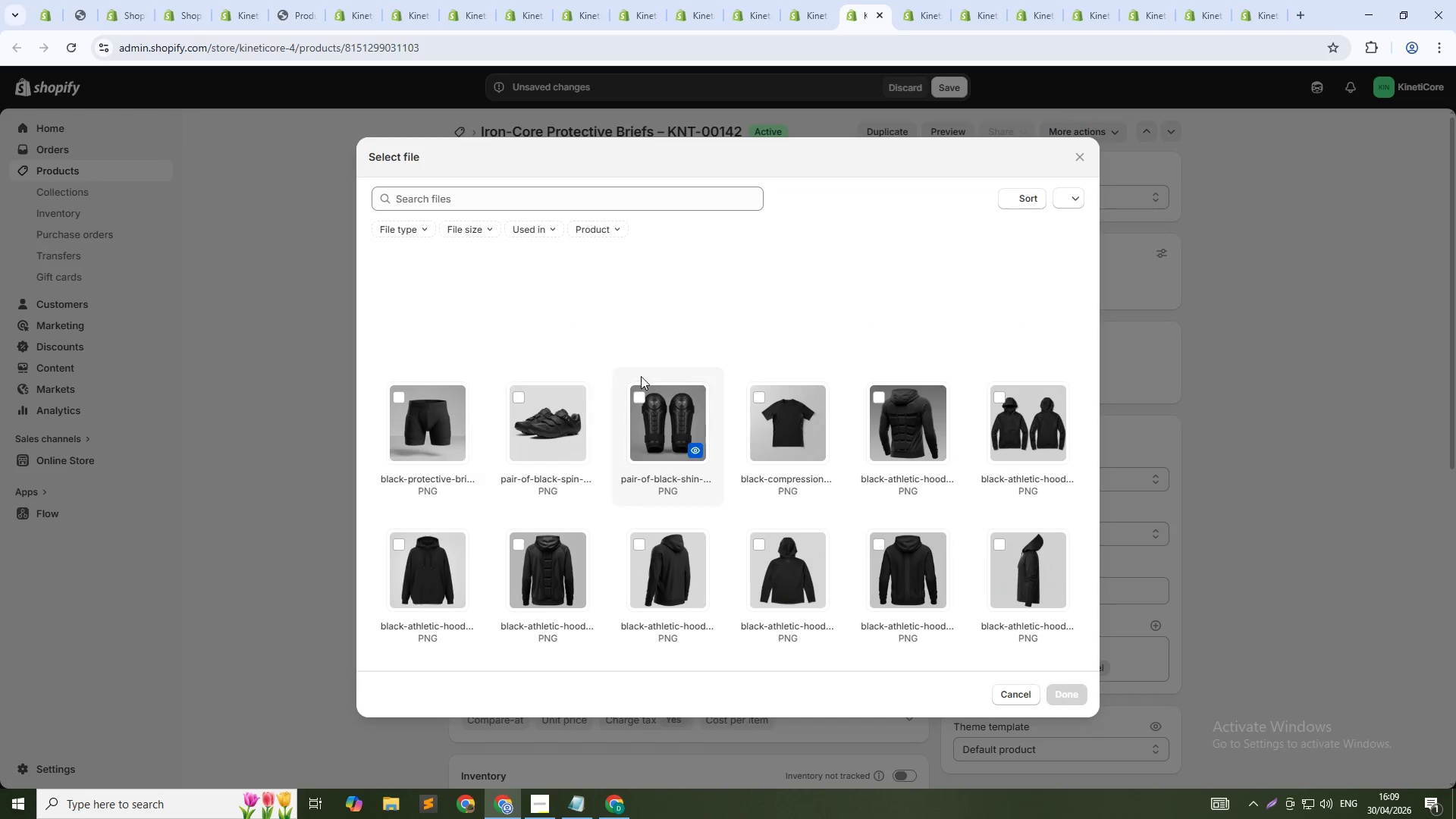 
left_click([398, 406])
 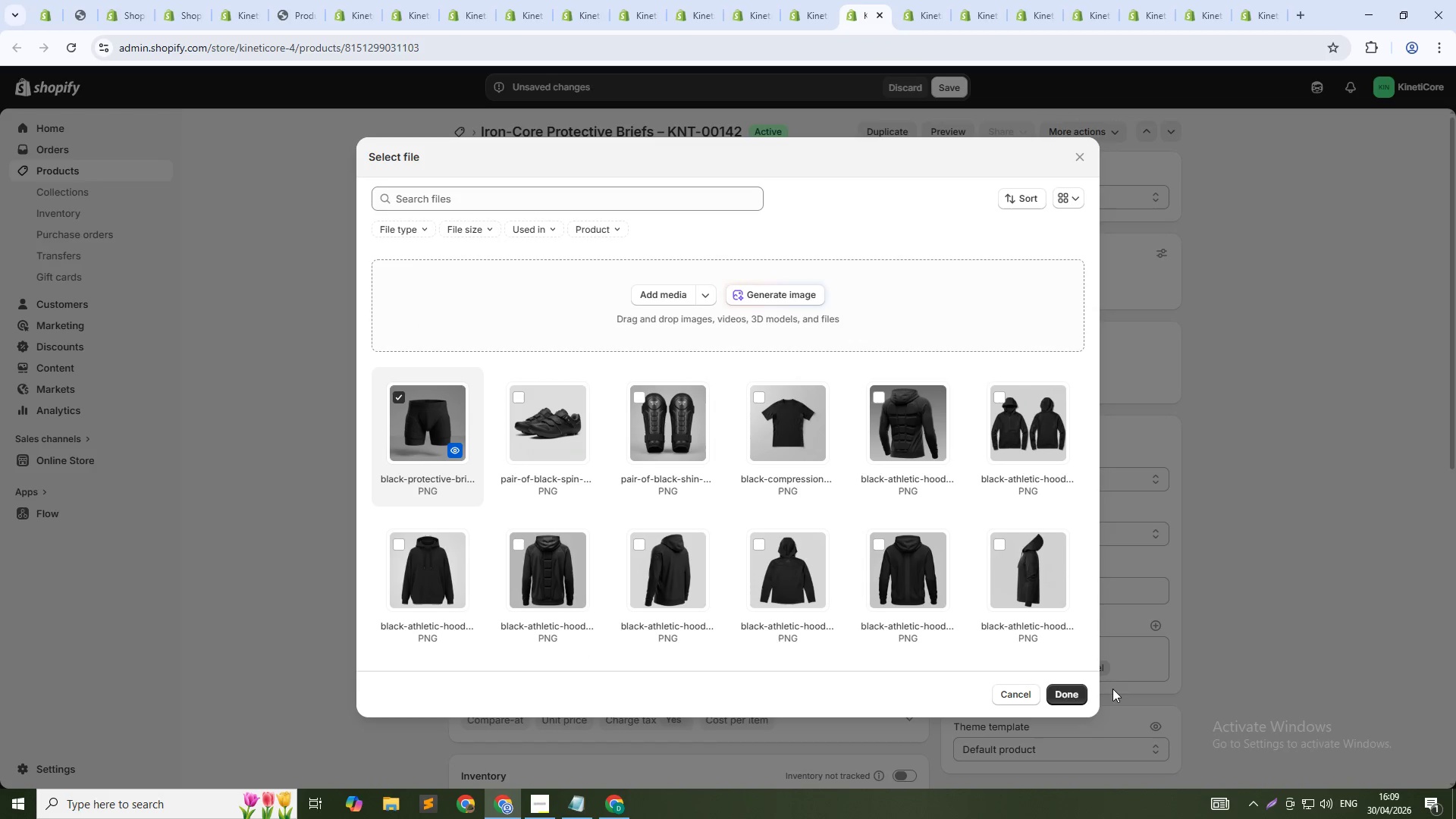 
left_click([1048, 697])
 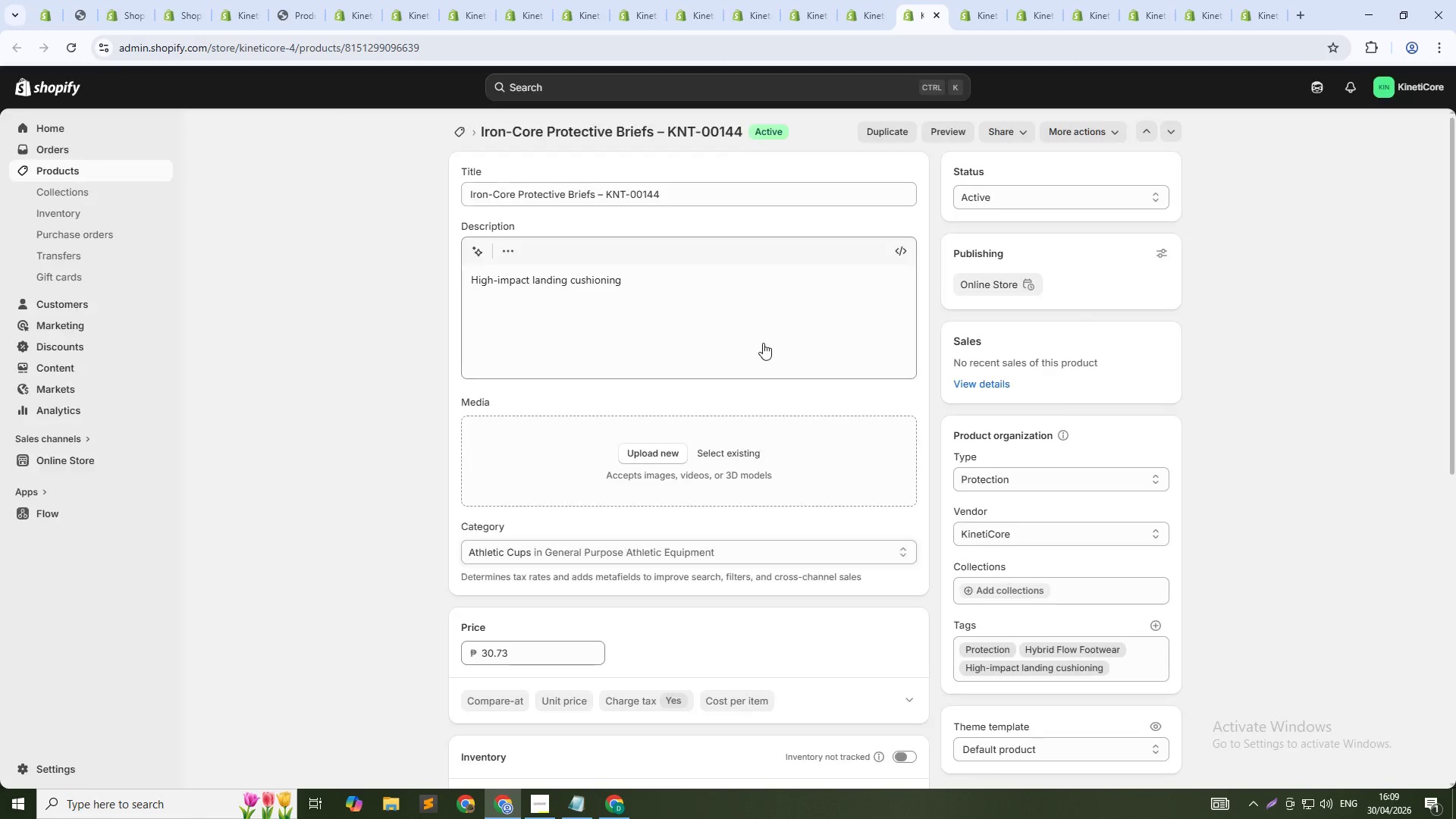 
left_click([693, 299])
 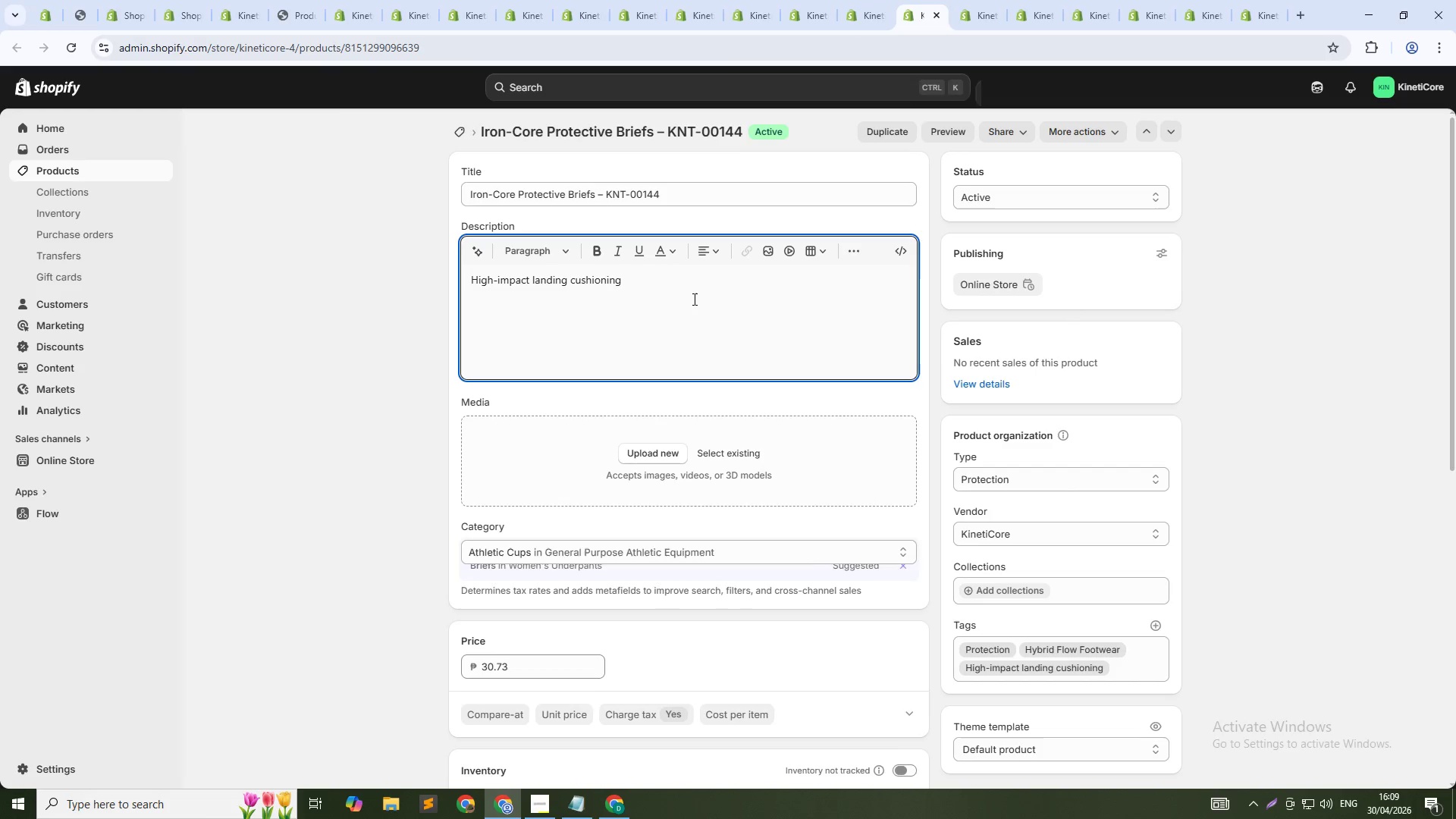 
key(Control+A)
 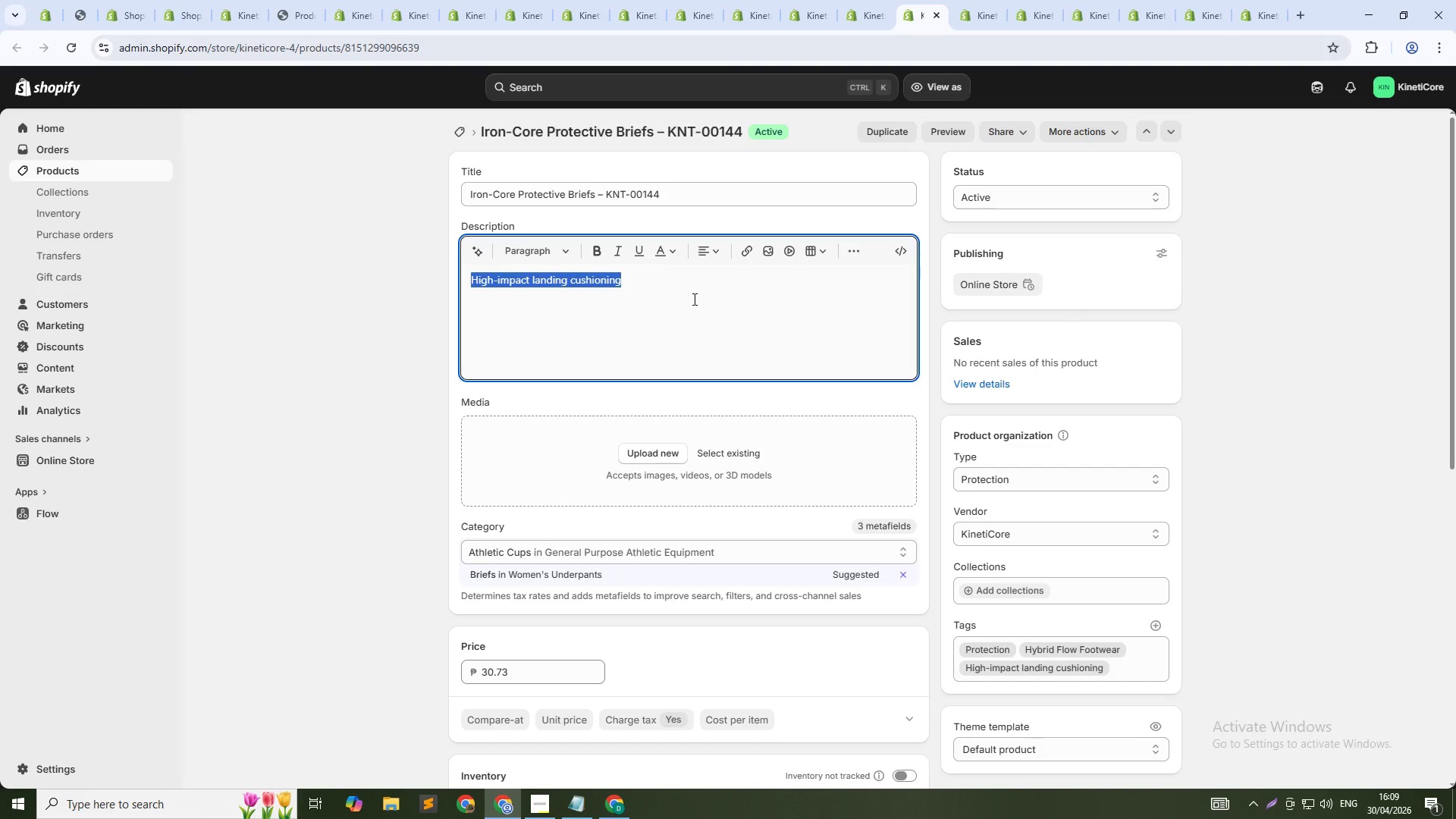 
key(Control+V)
 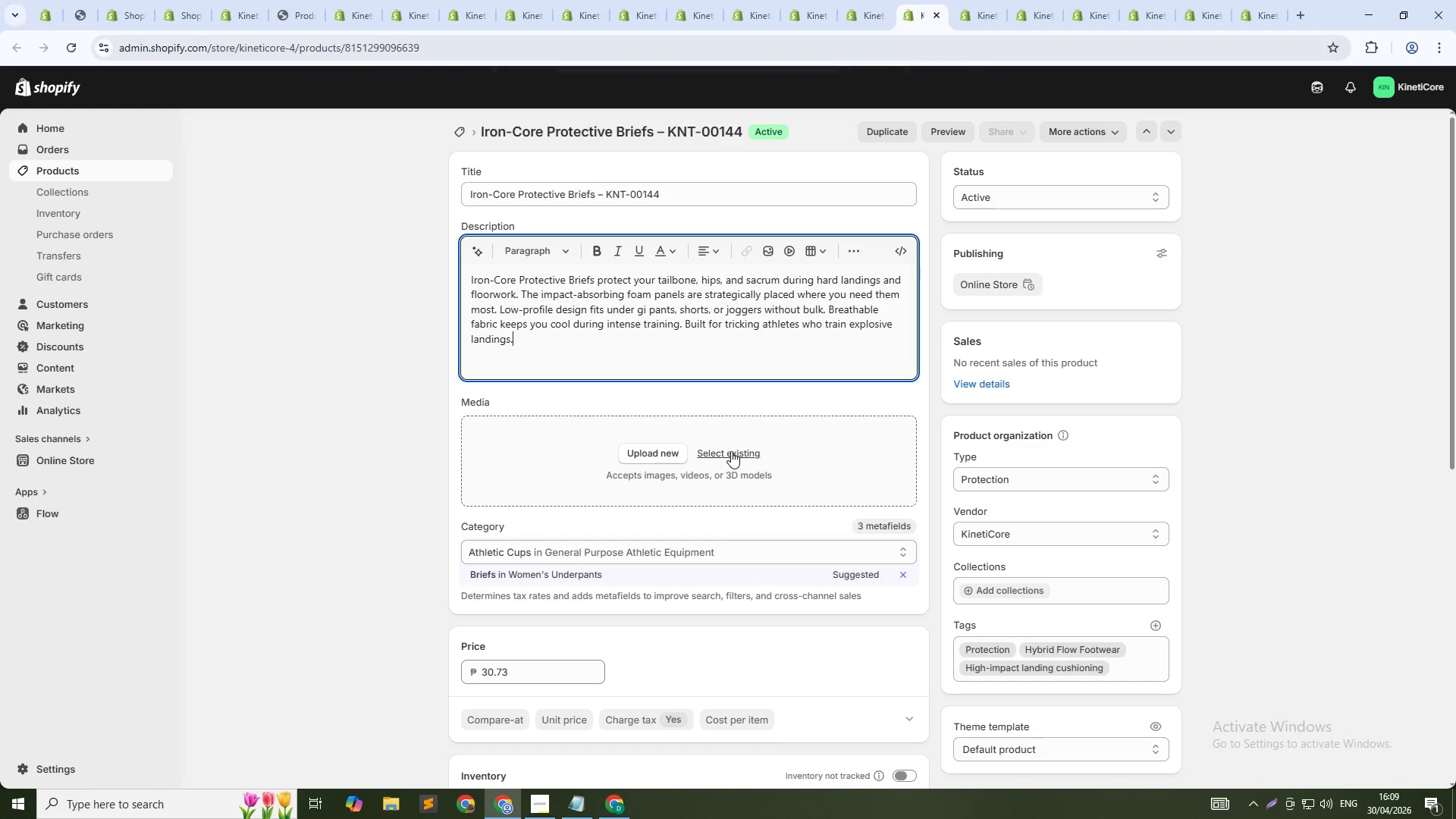 
left_click([733, 455])
 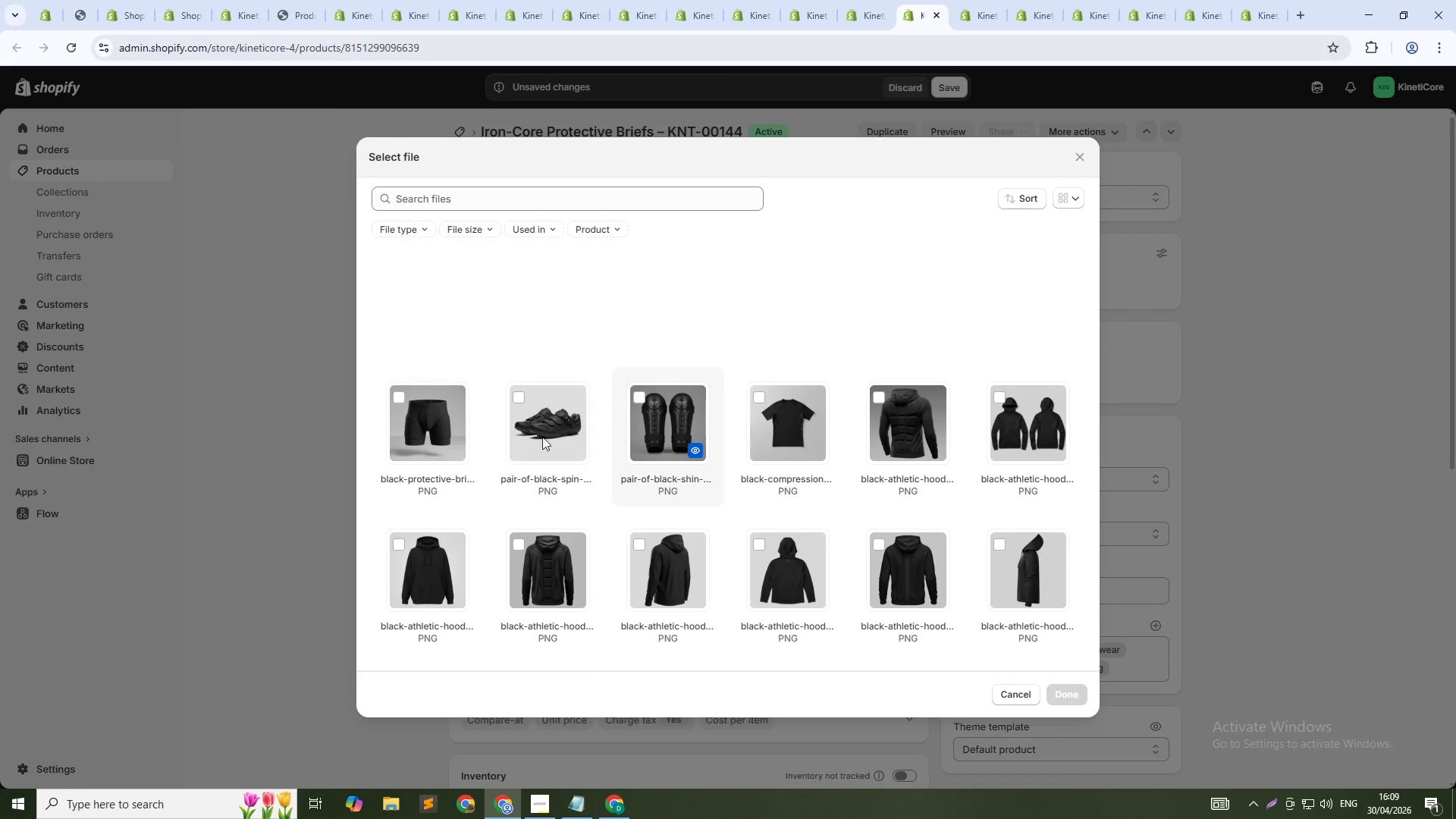 
left_click([441, 437])
 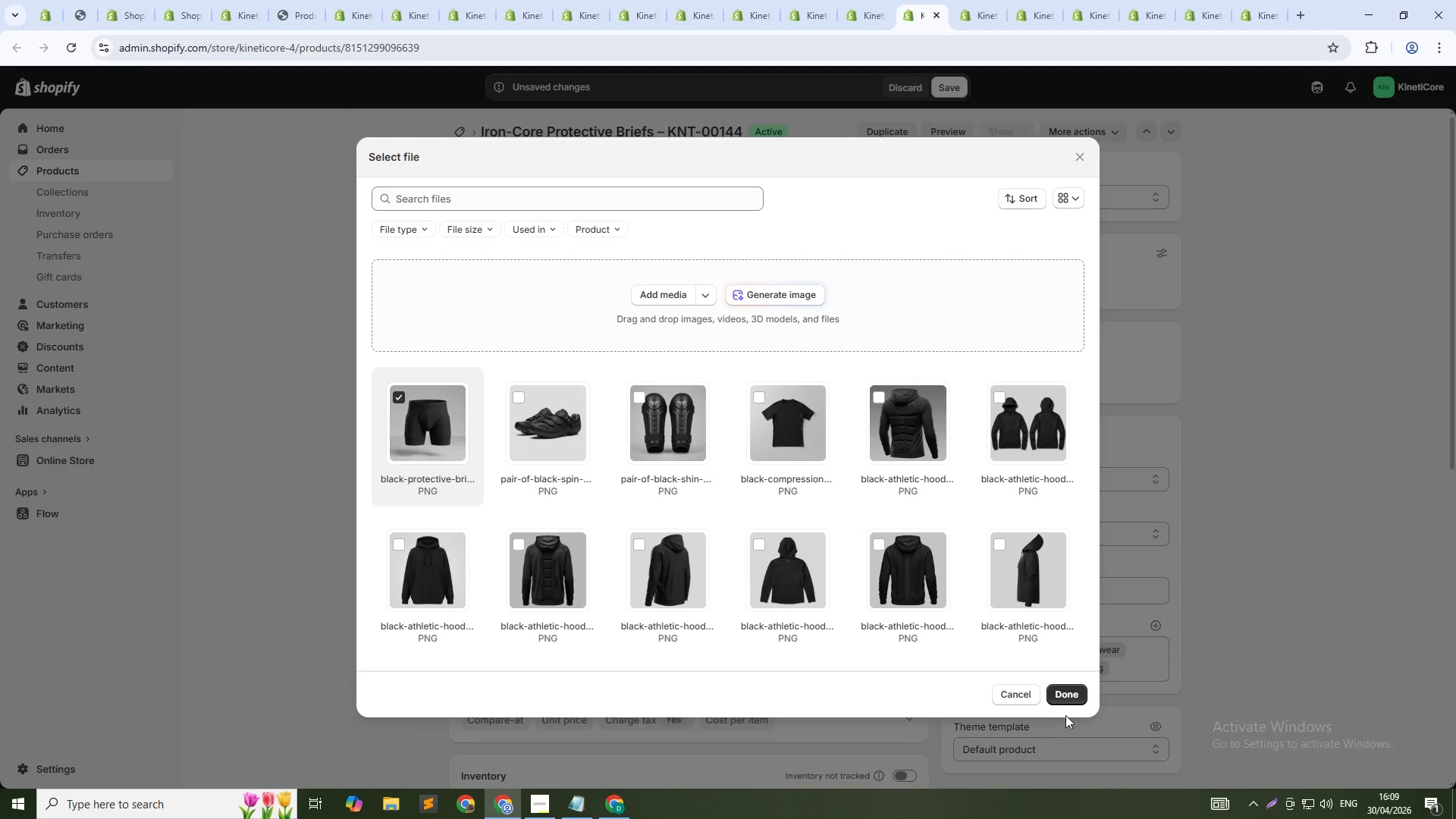 
left_click([1068, 695])
 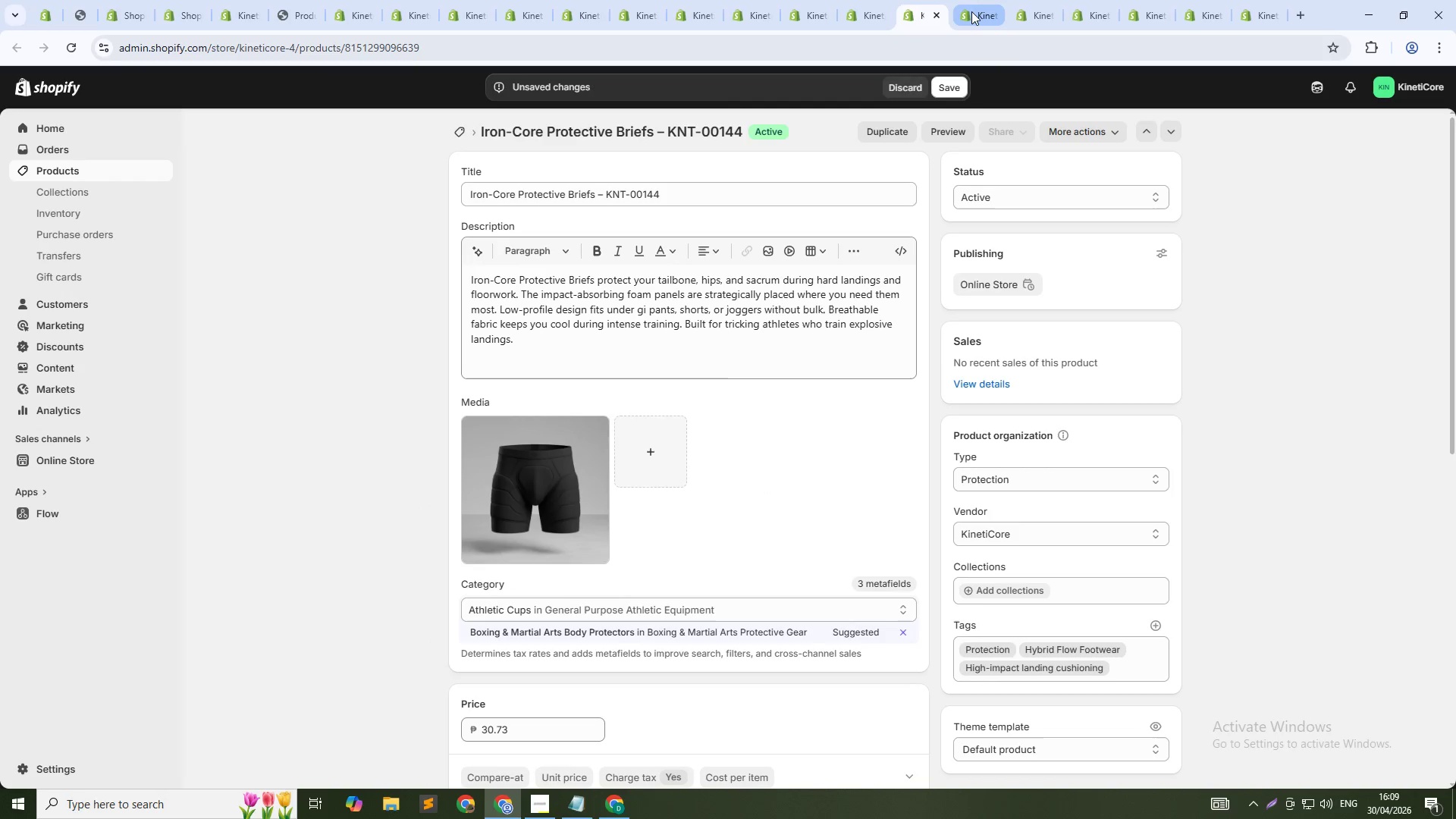 
left_click([971, 11])
 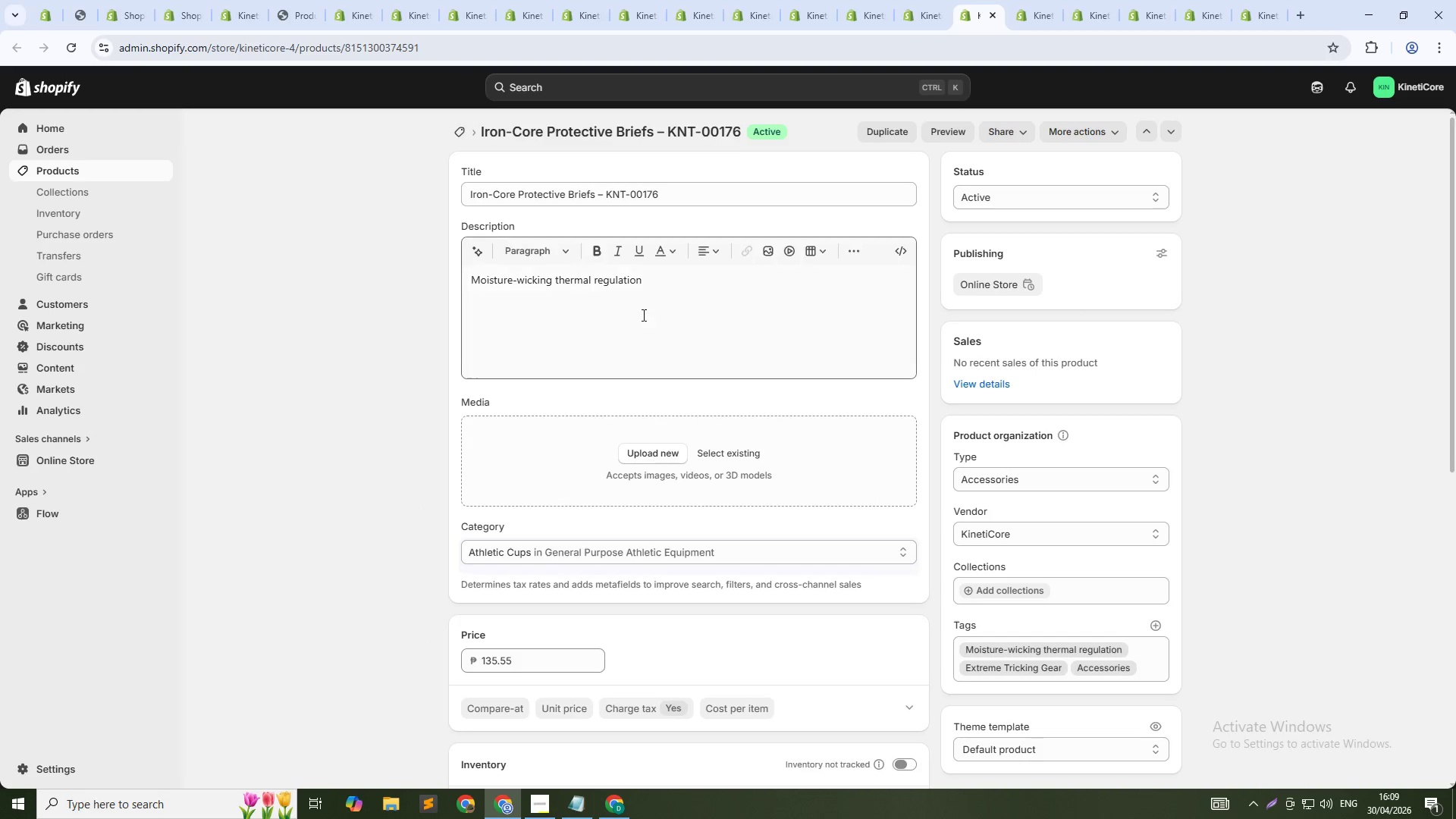 
left_click([642, 309])
 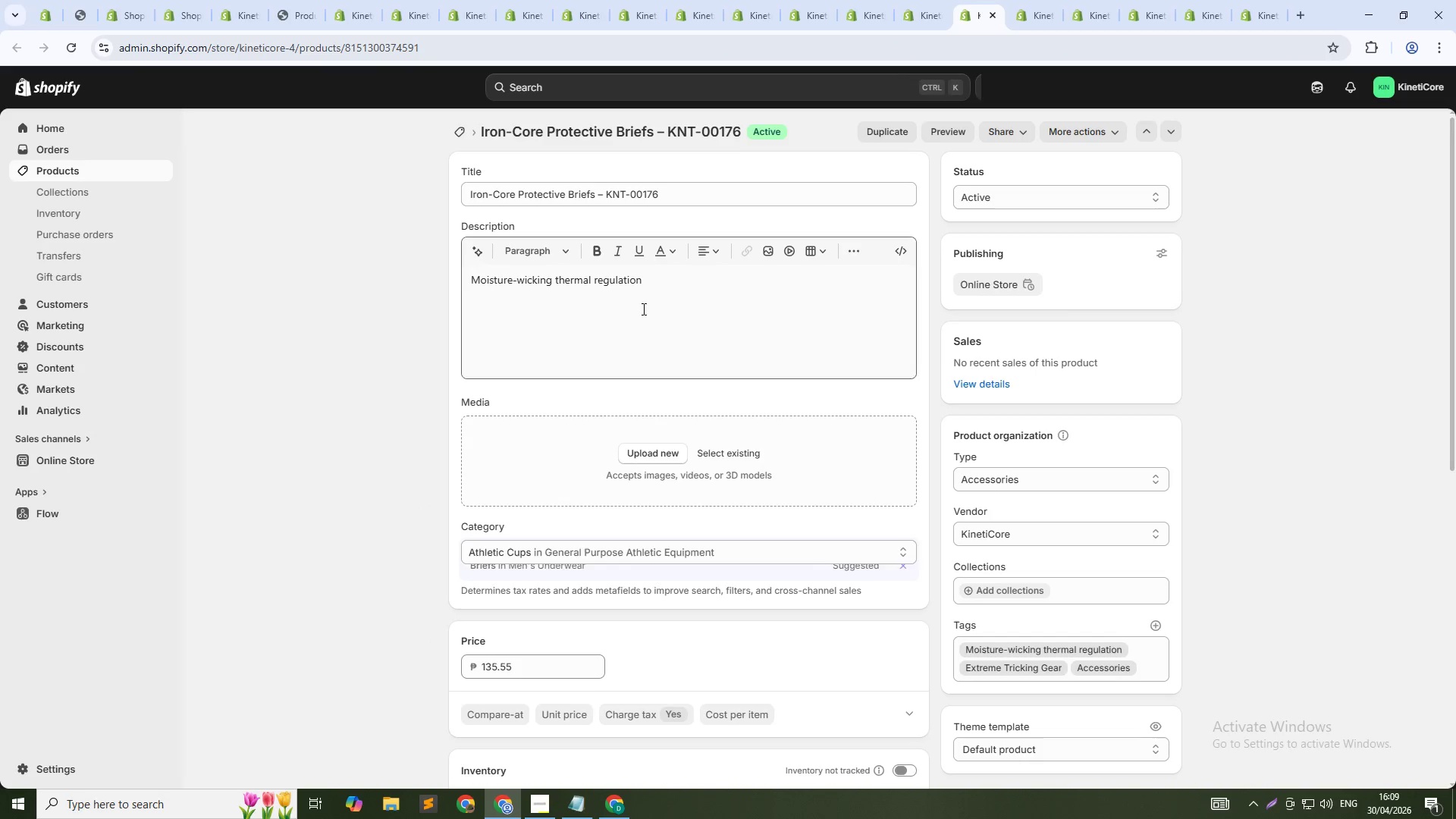 
key(Control+A)
 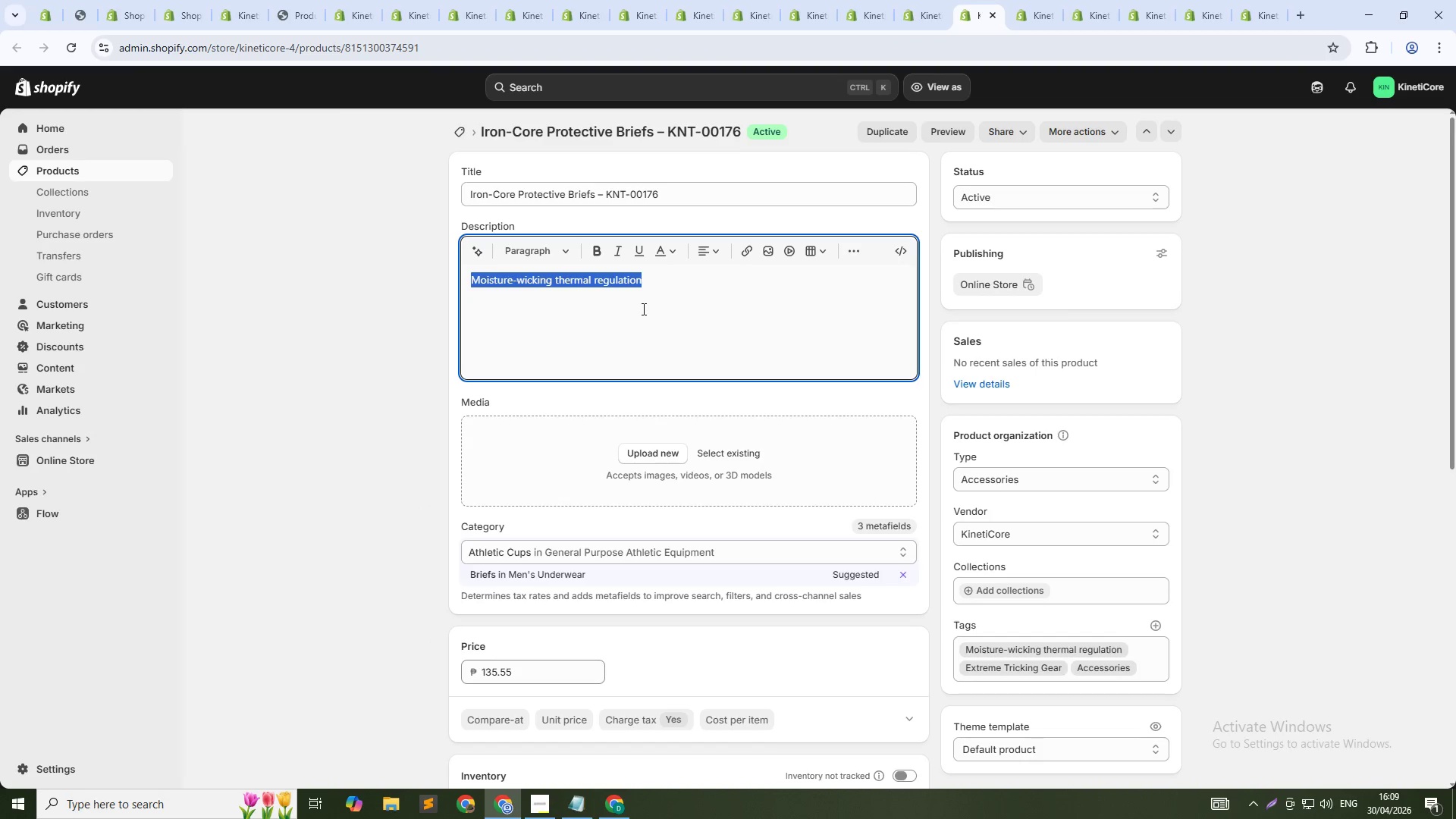 
key(Control+V)
 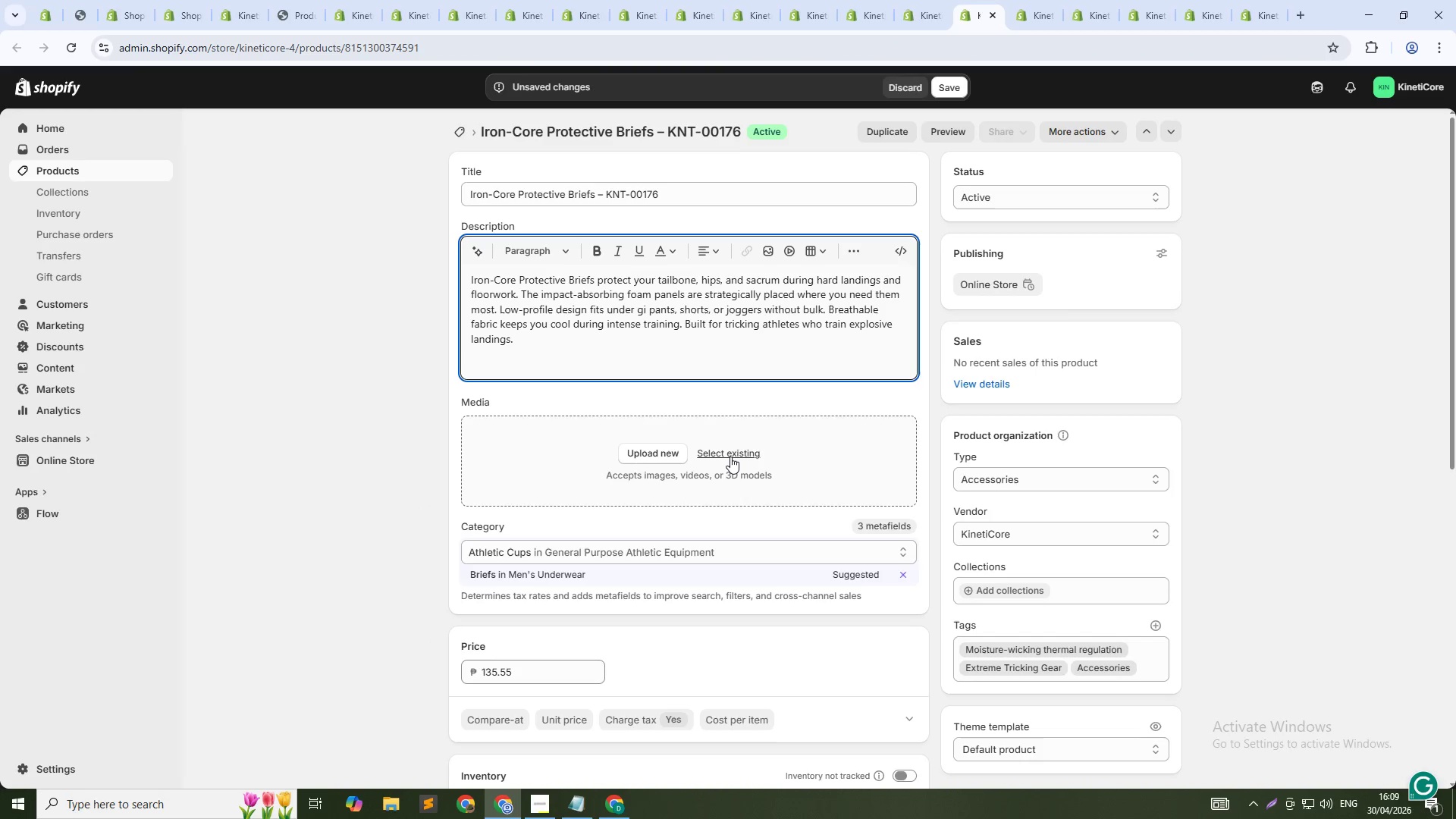 
left_click([730, 457])
 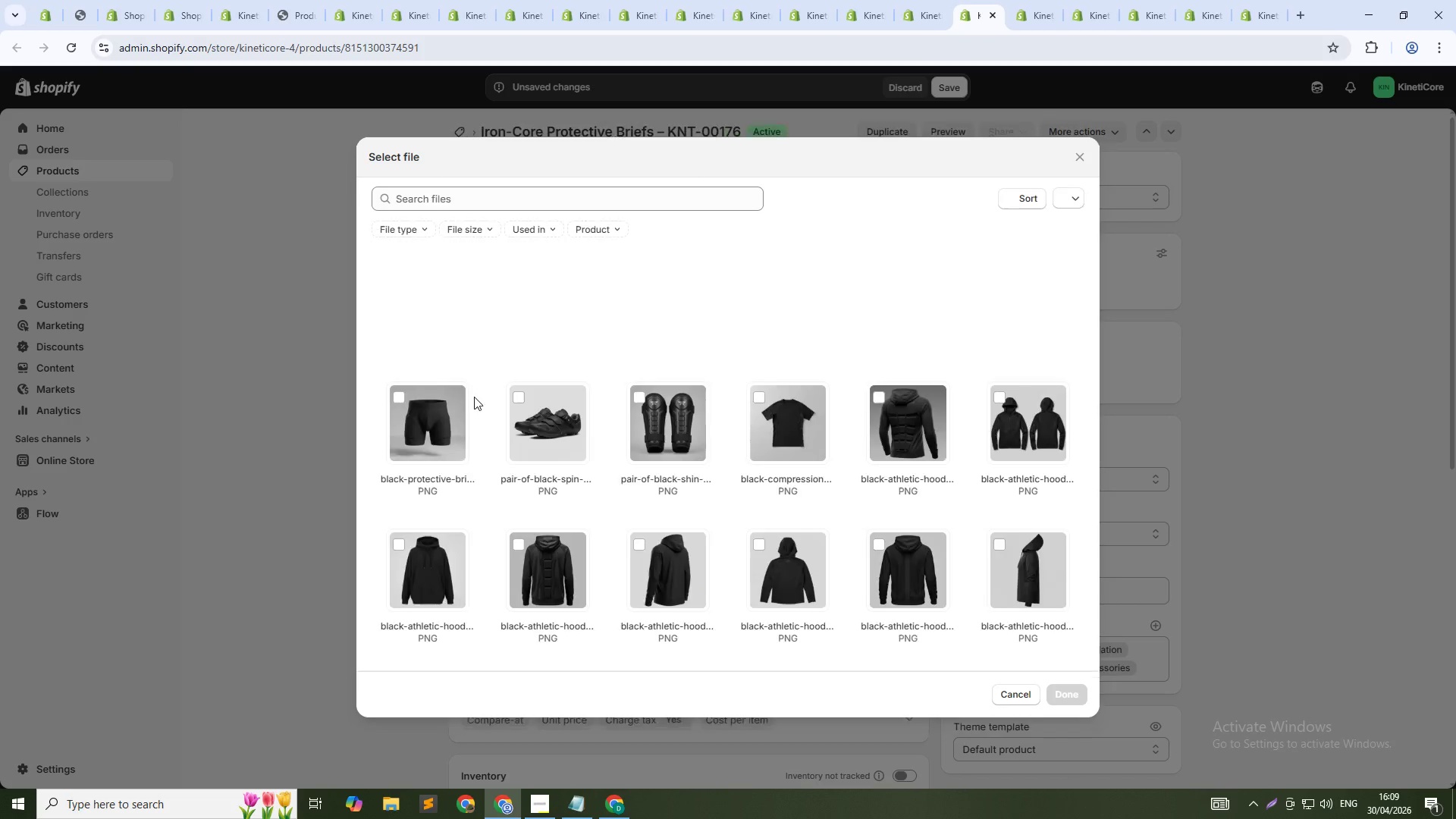 
left_click([468, 397])
 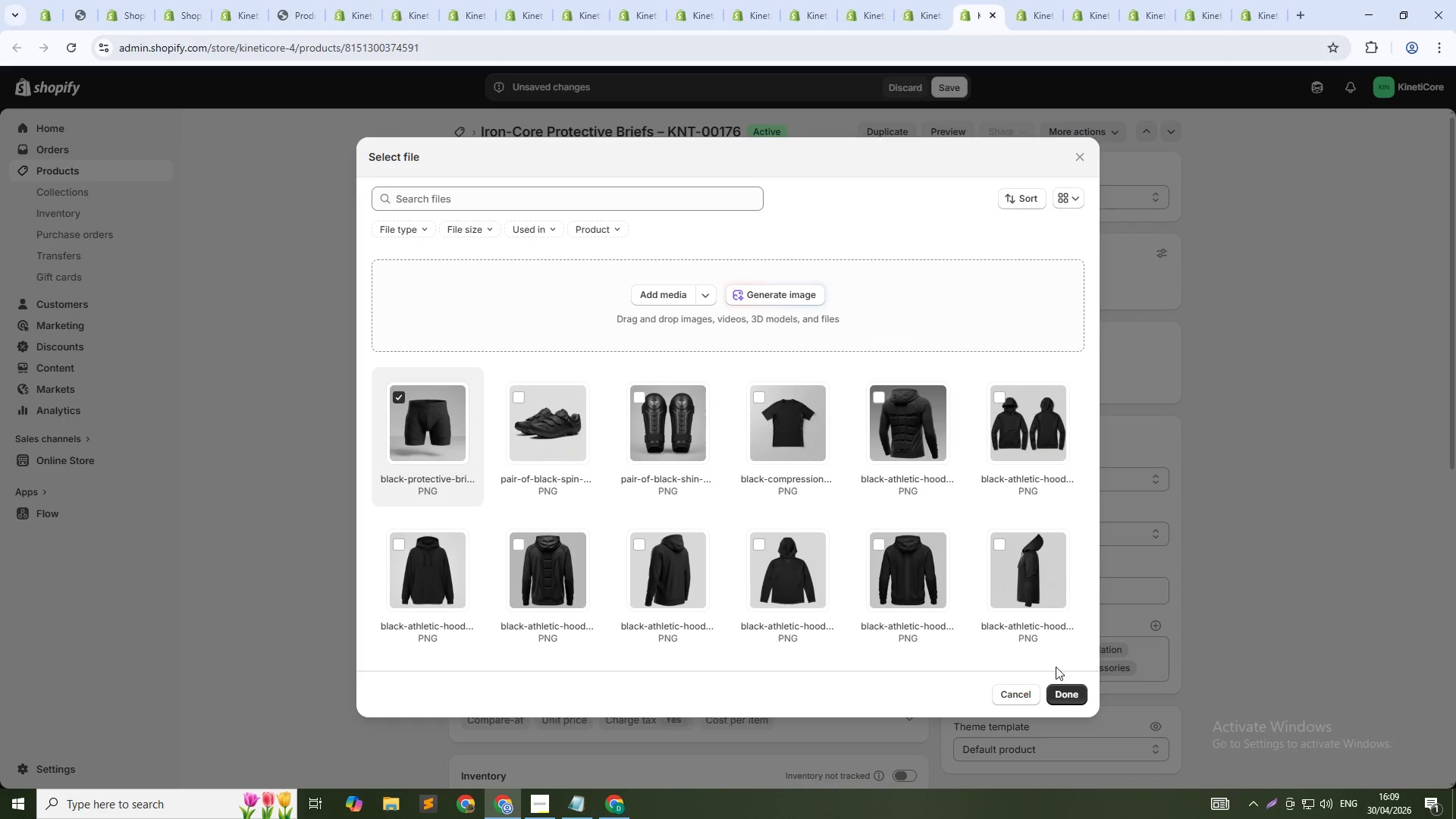 
left_click([1062, 692])
 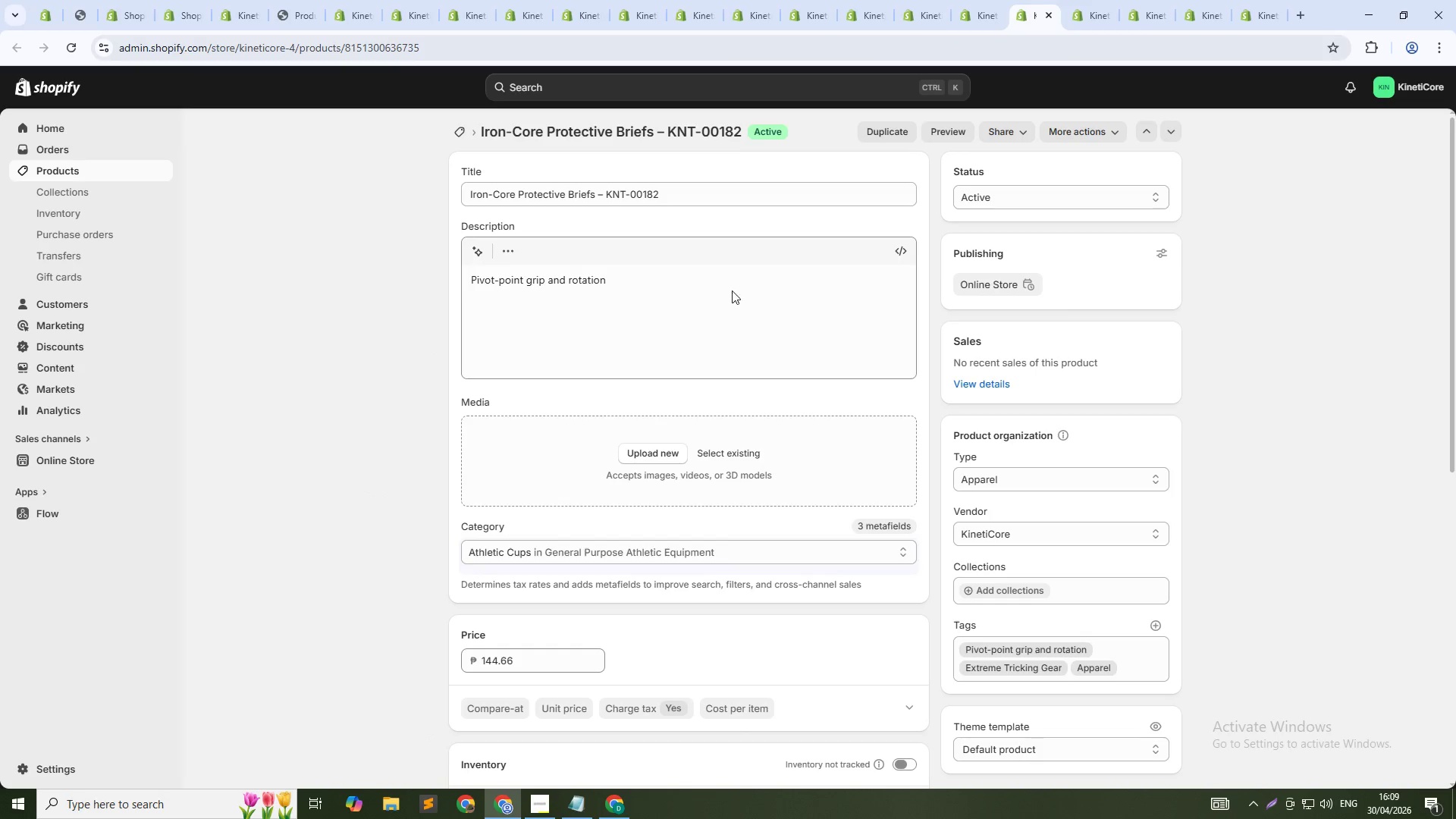 
left_click([648, 301])
 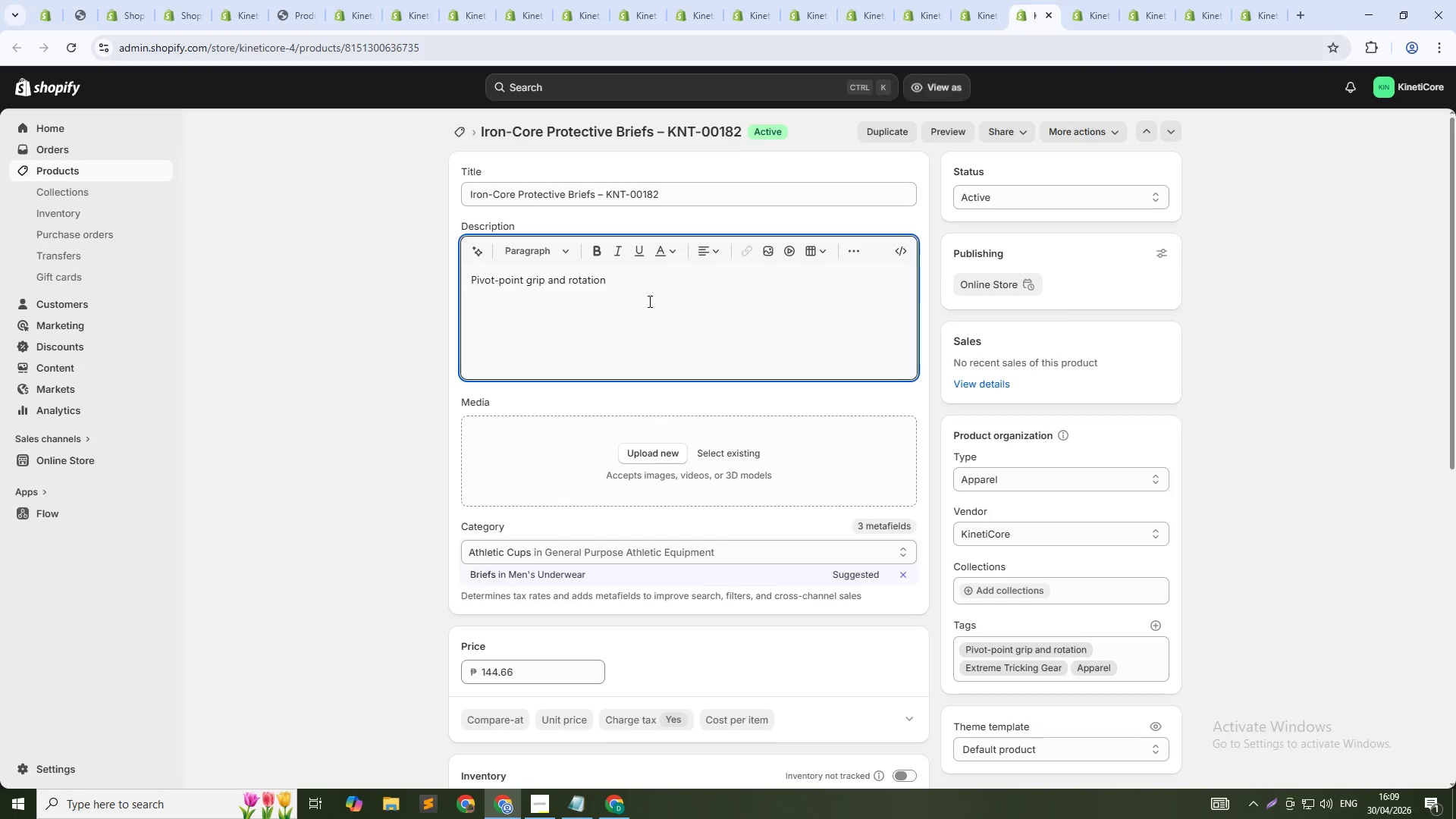 
key(Control+A)
 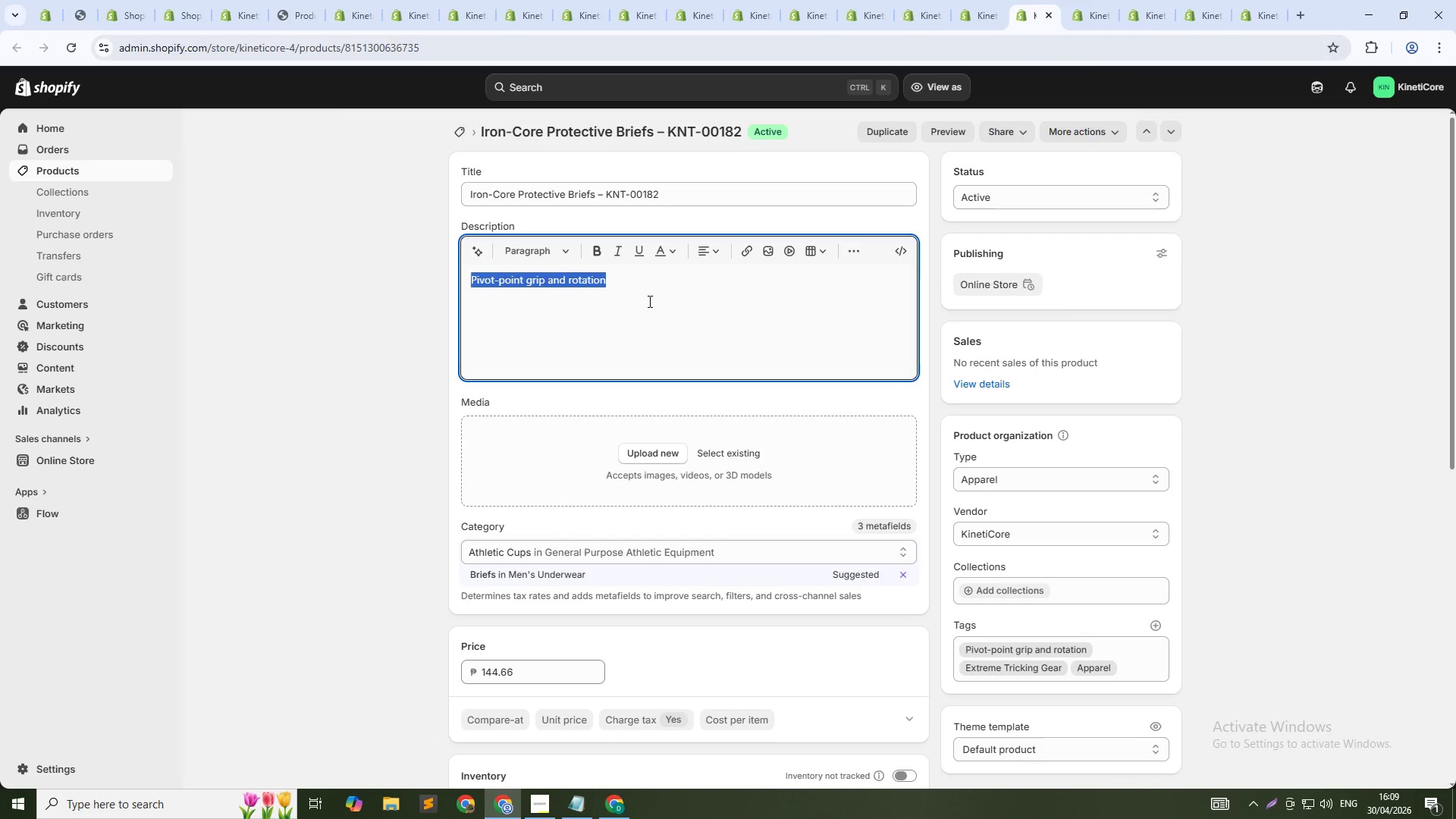 
key(Control+V)
 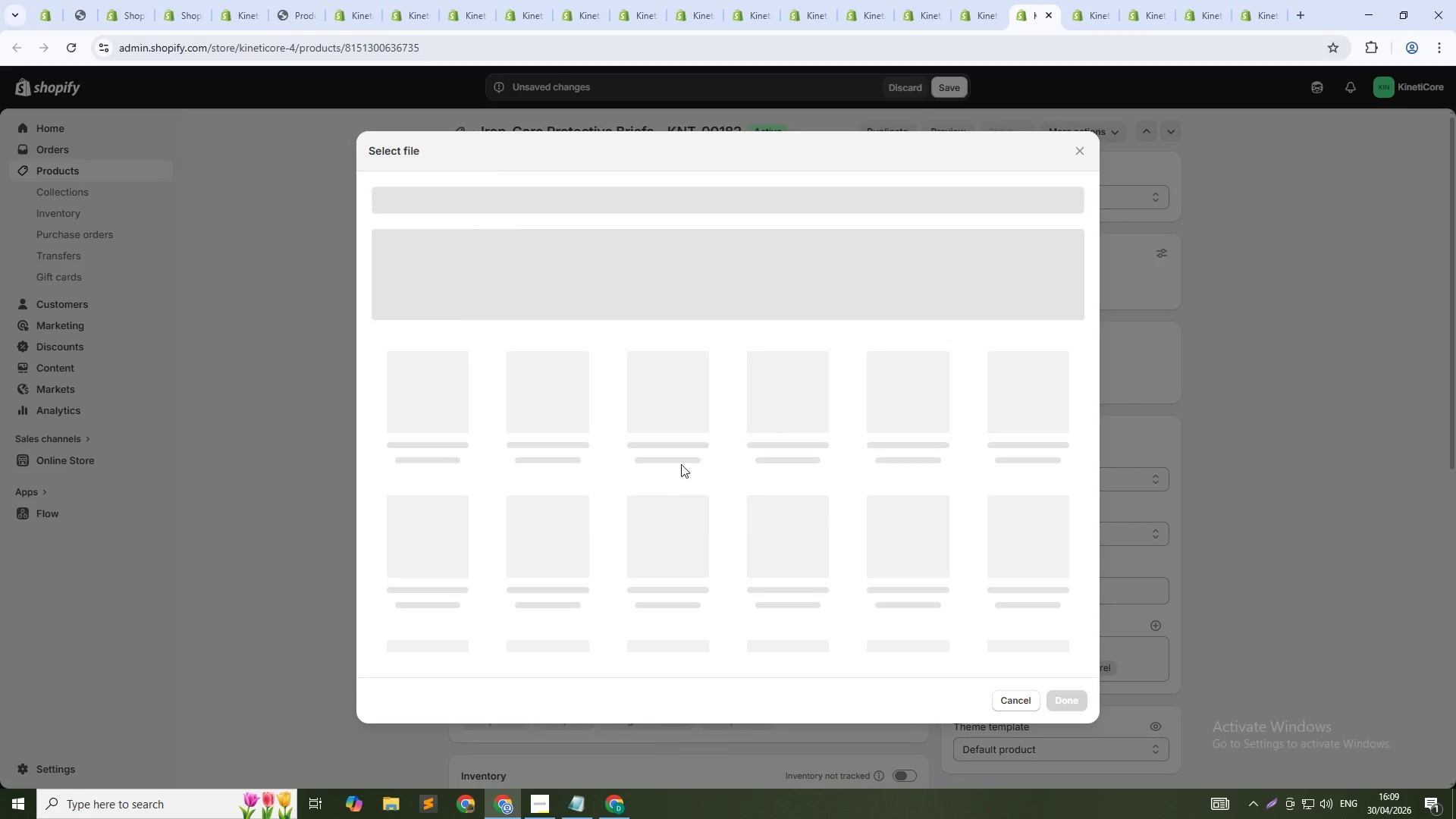 
left_click([440, 401])
 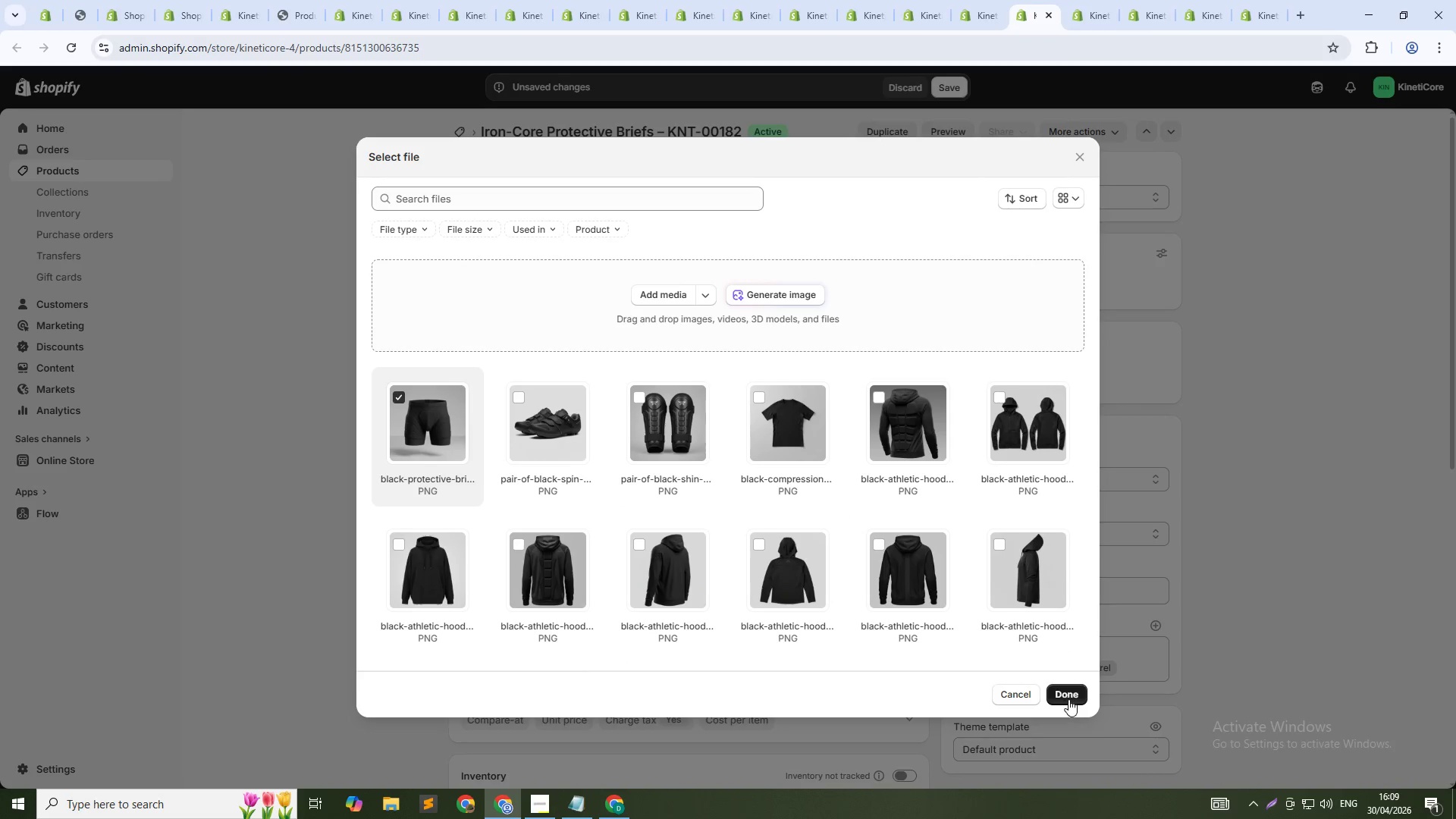 
left_click([1068, 699])
 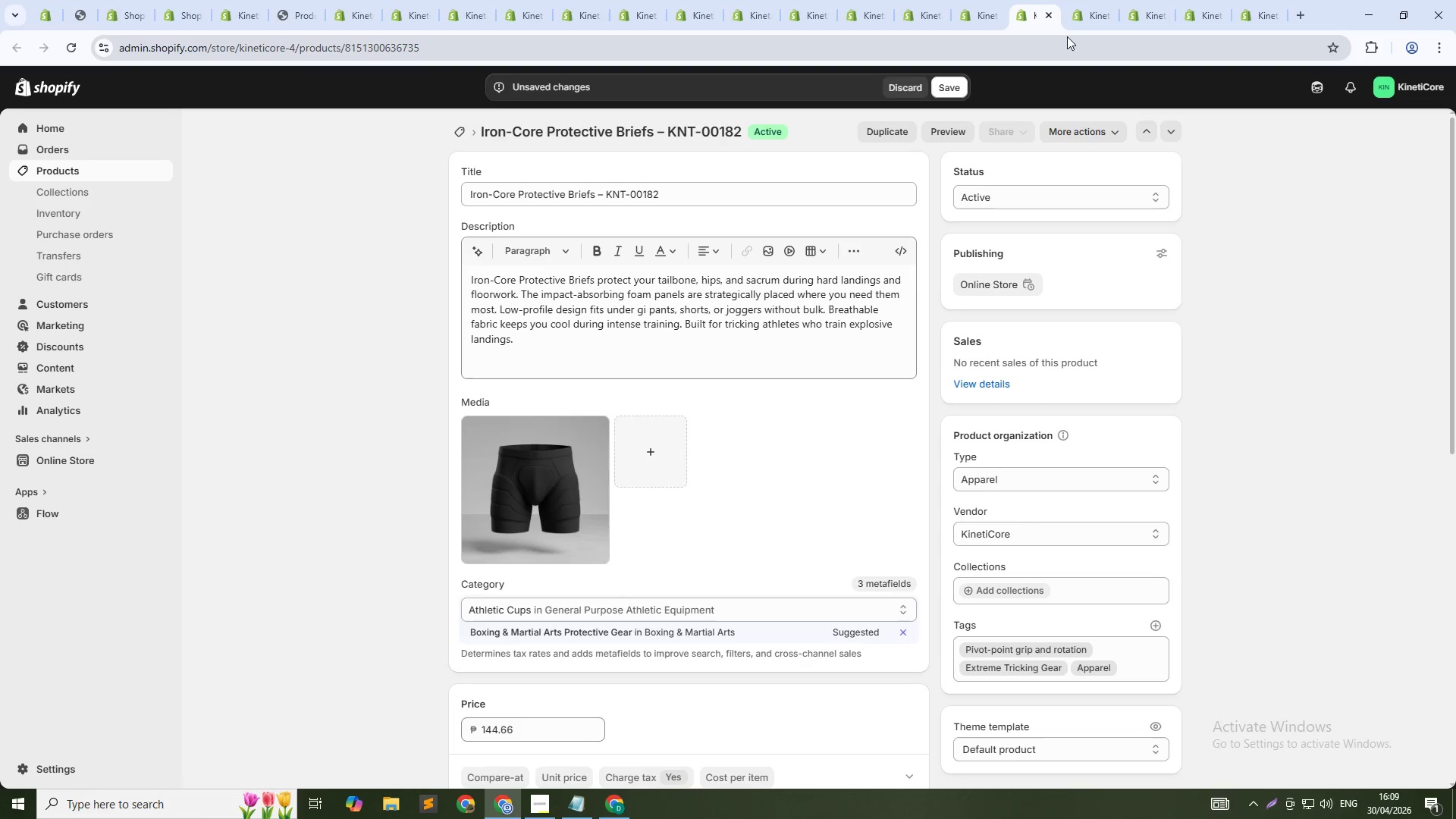 
left_click([1087, 14])
 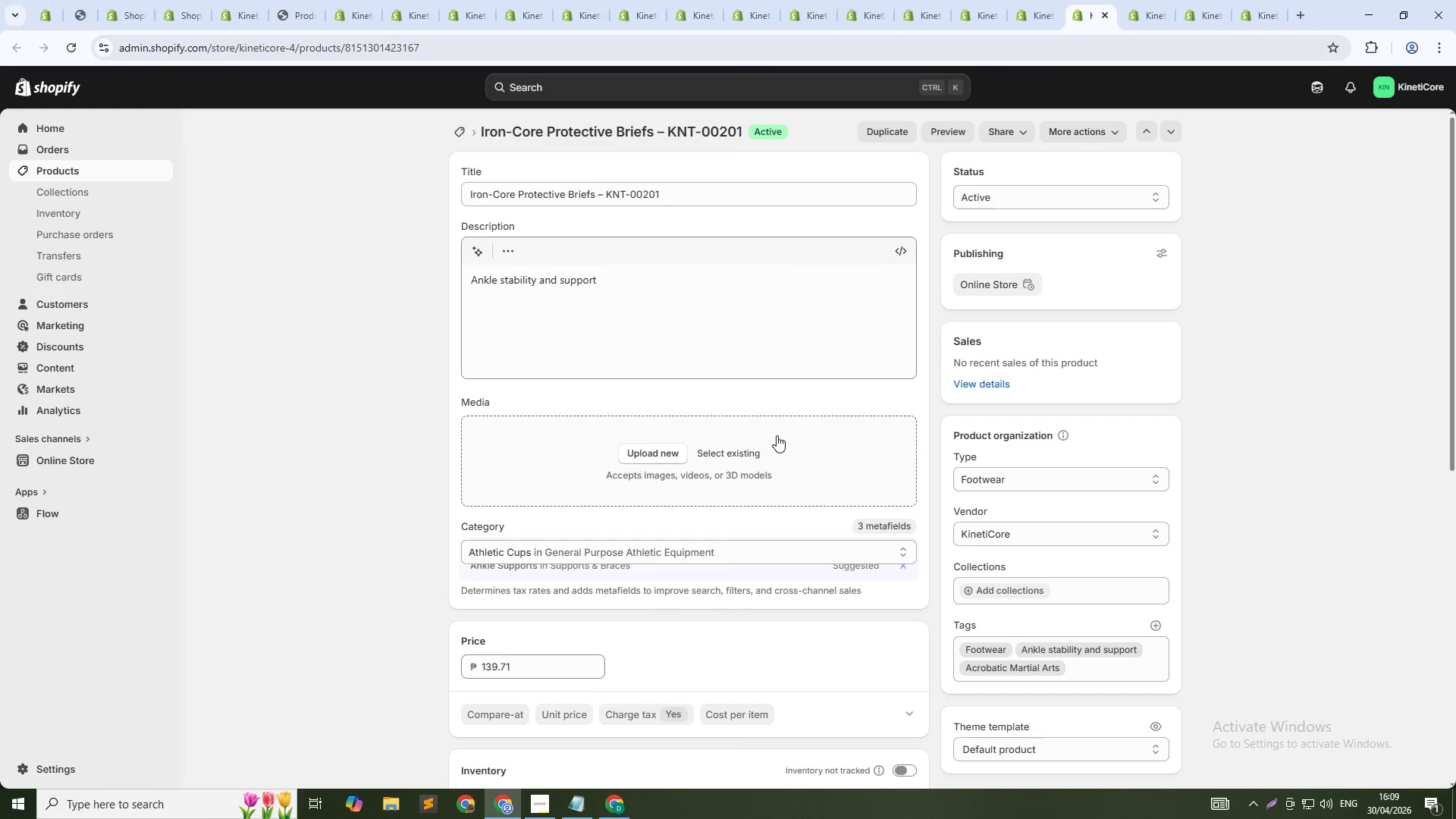 
left_click([748, 448])
 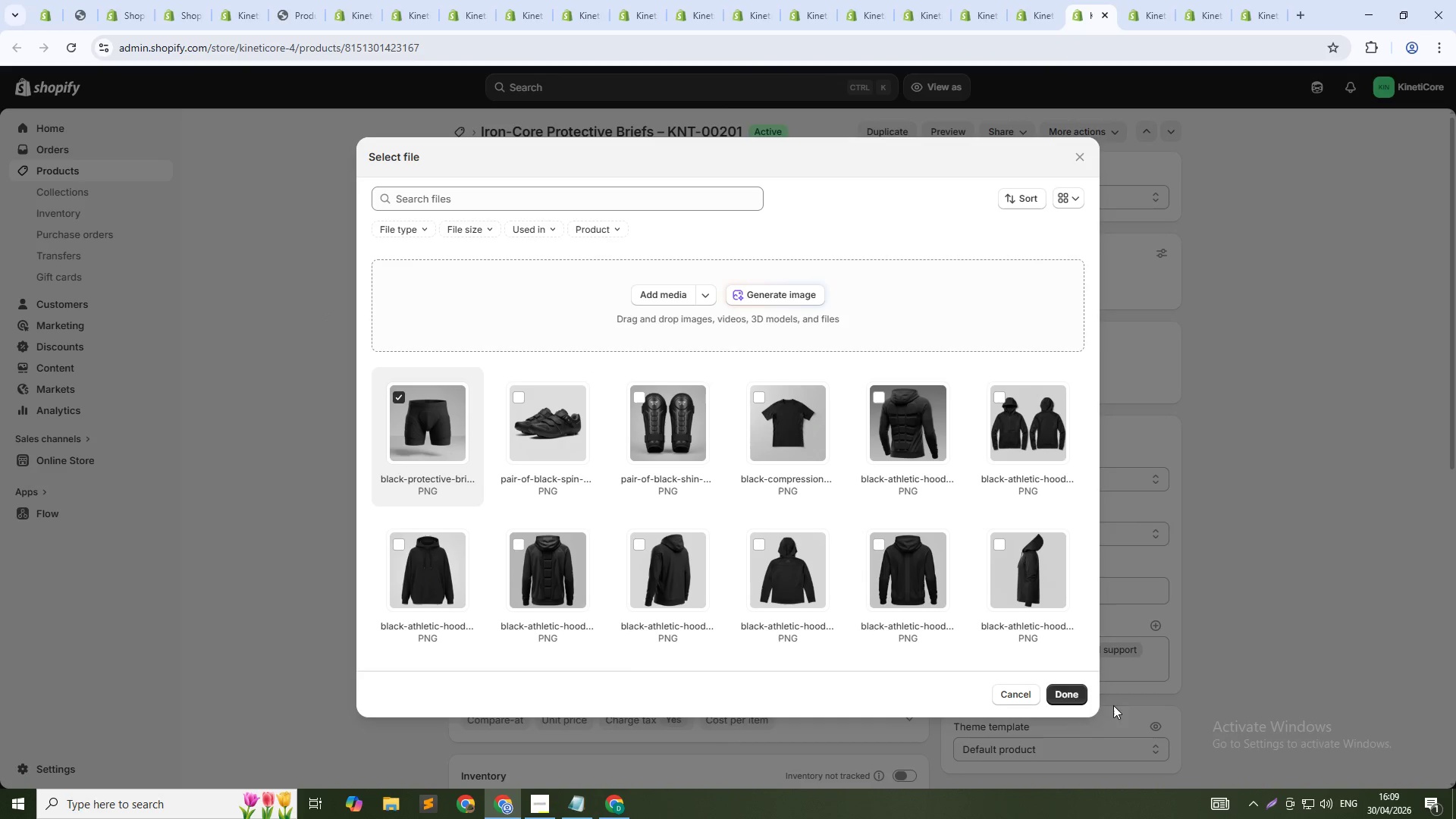 
left_click([1069, 698])
 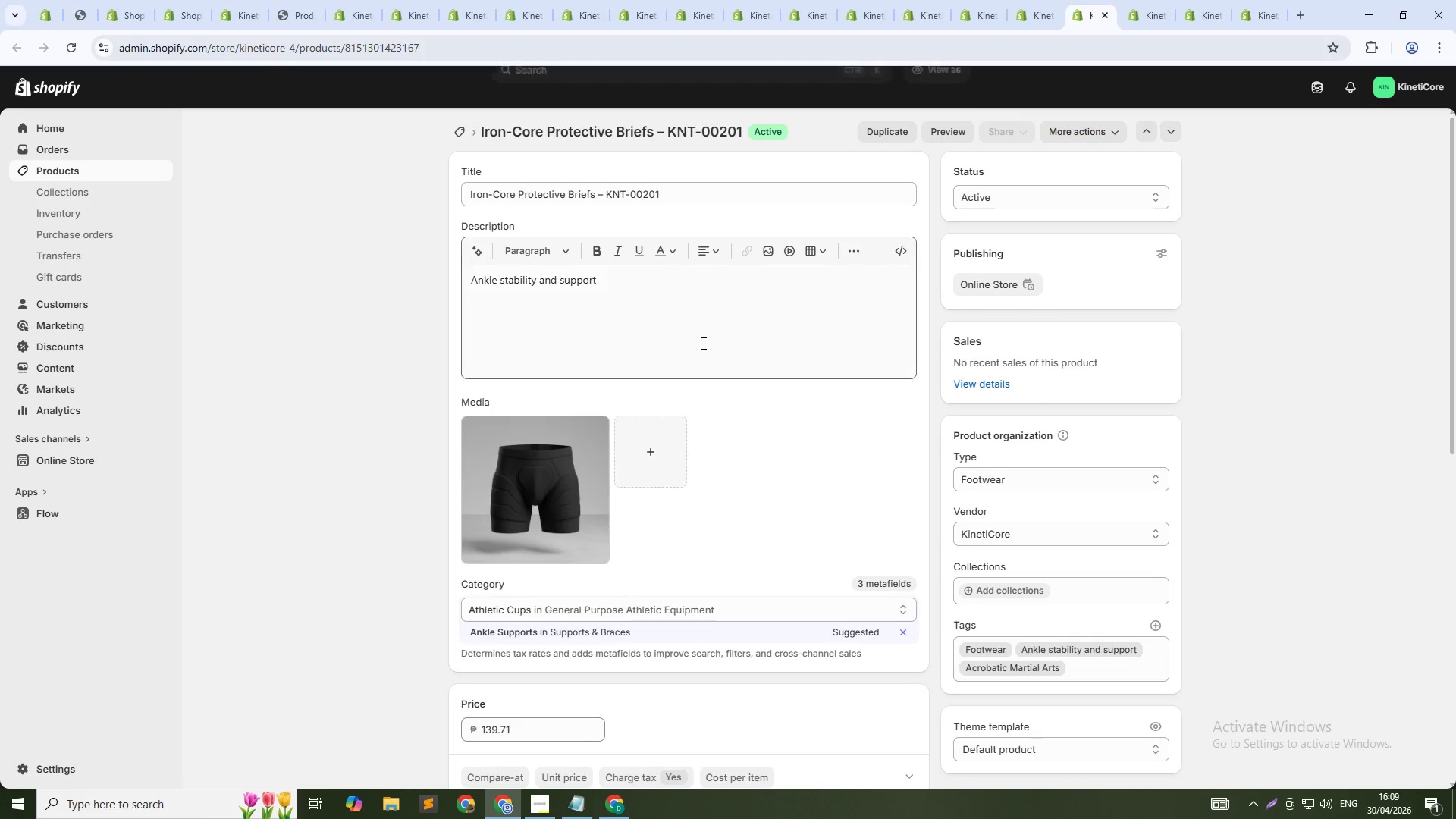 
left_click([702, 340])
 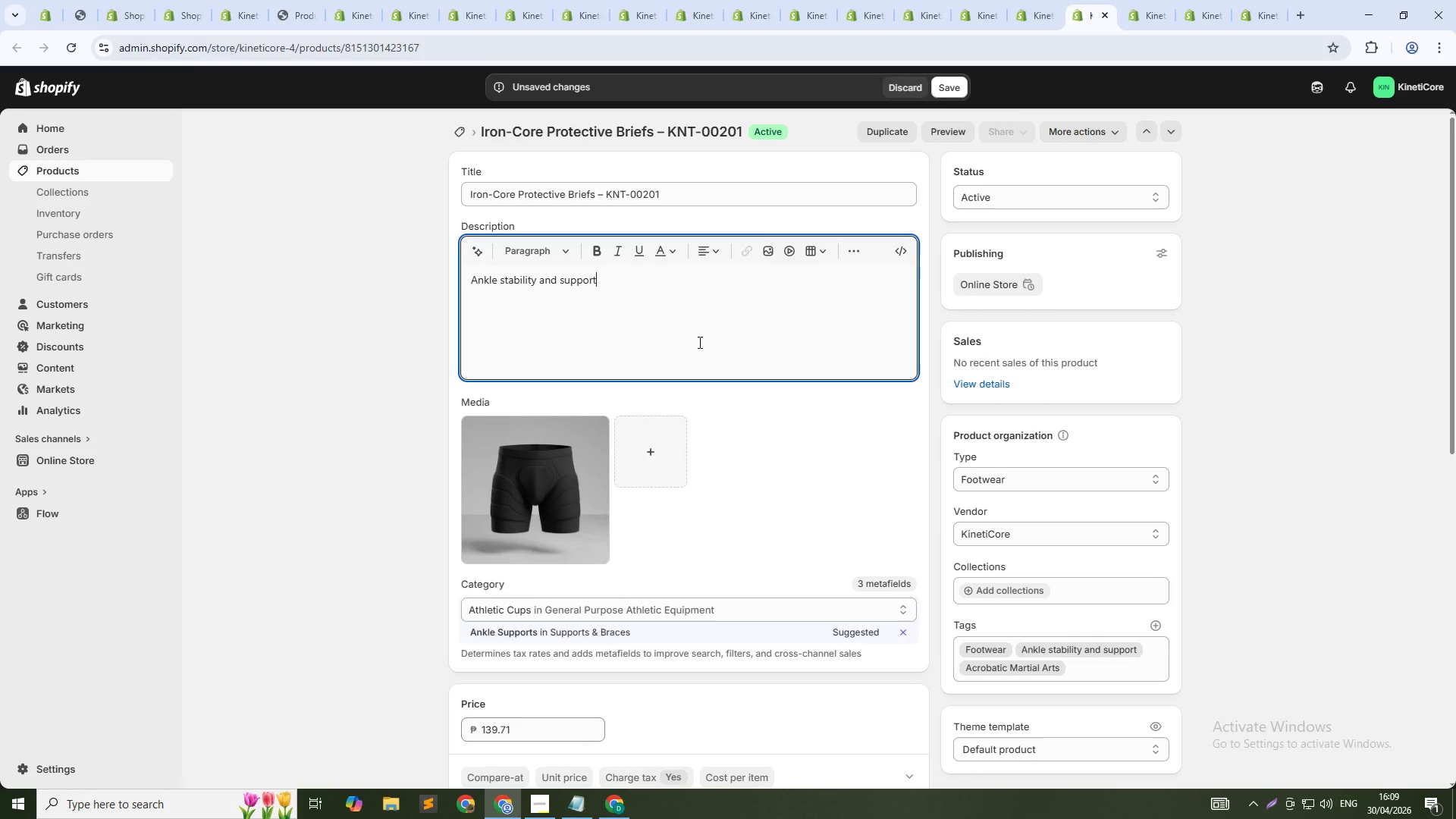 
key(Control+A)
 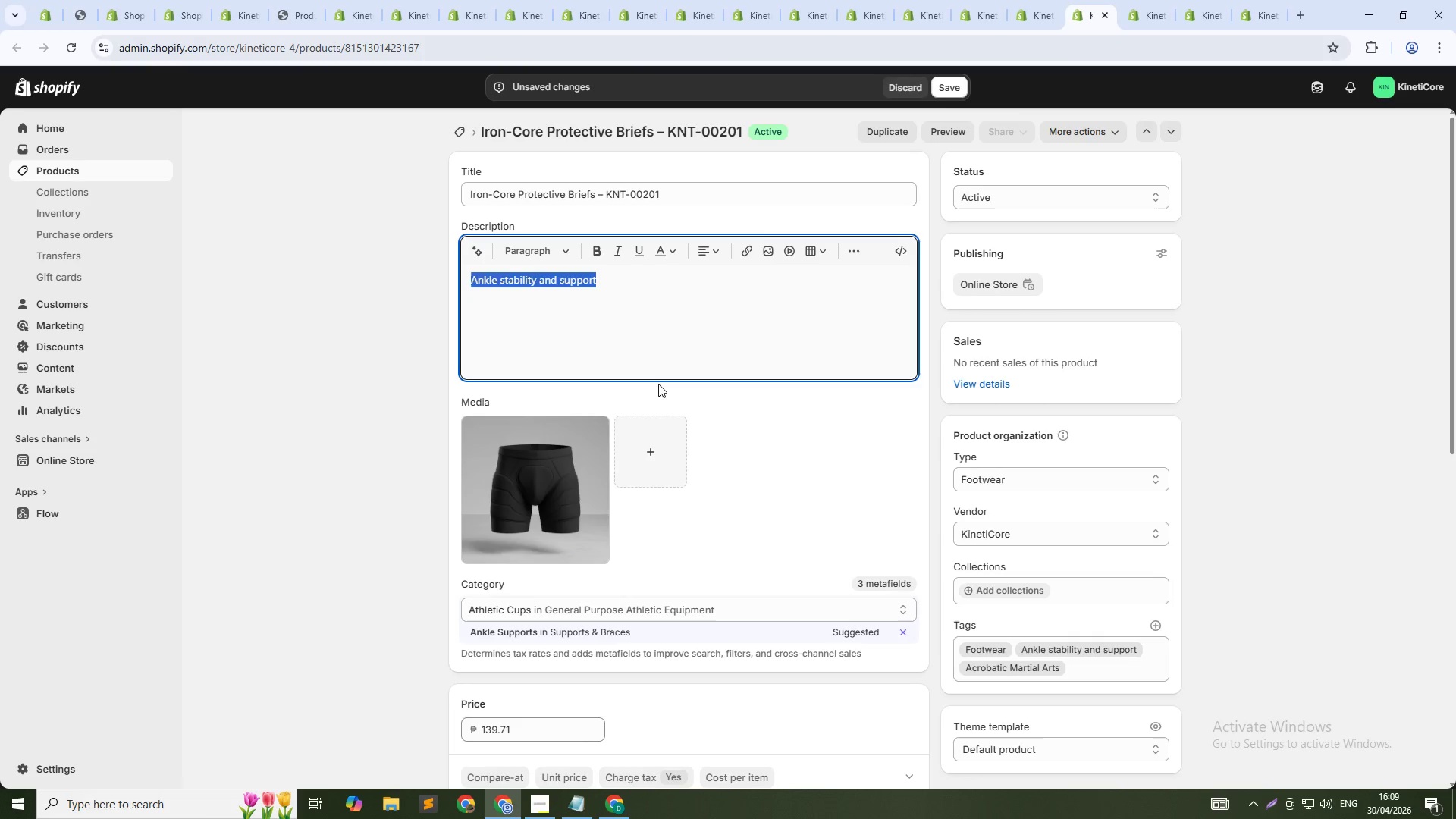 
key(Control+V)
 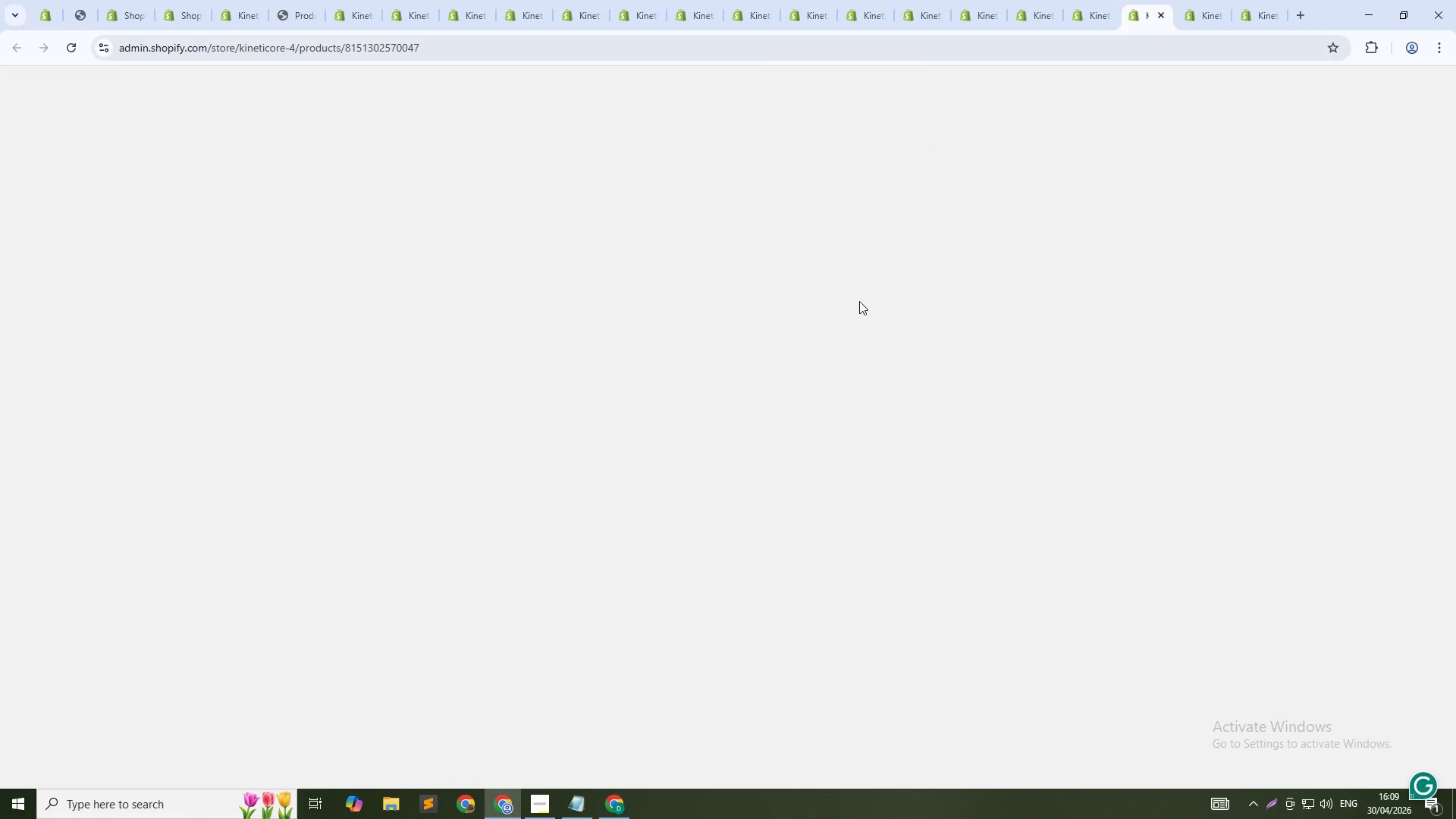 
left_click([821, 309])
 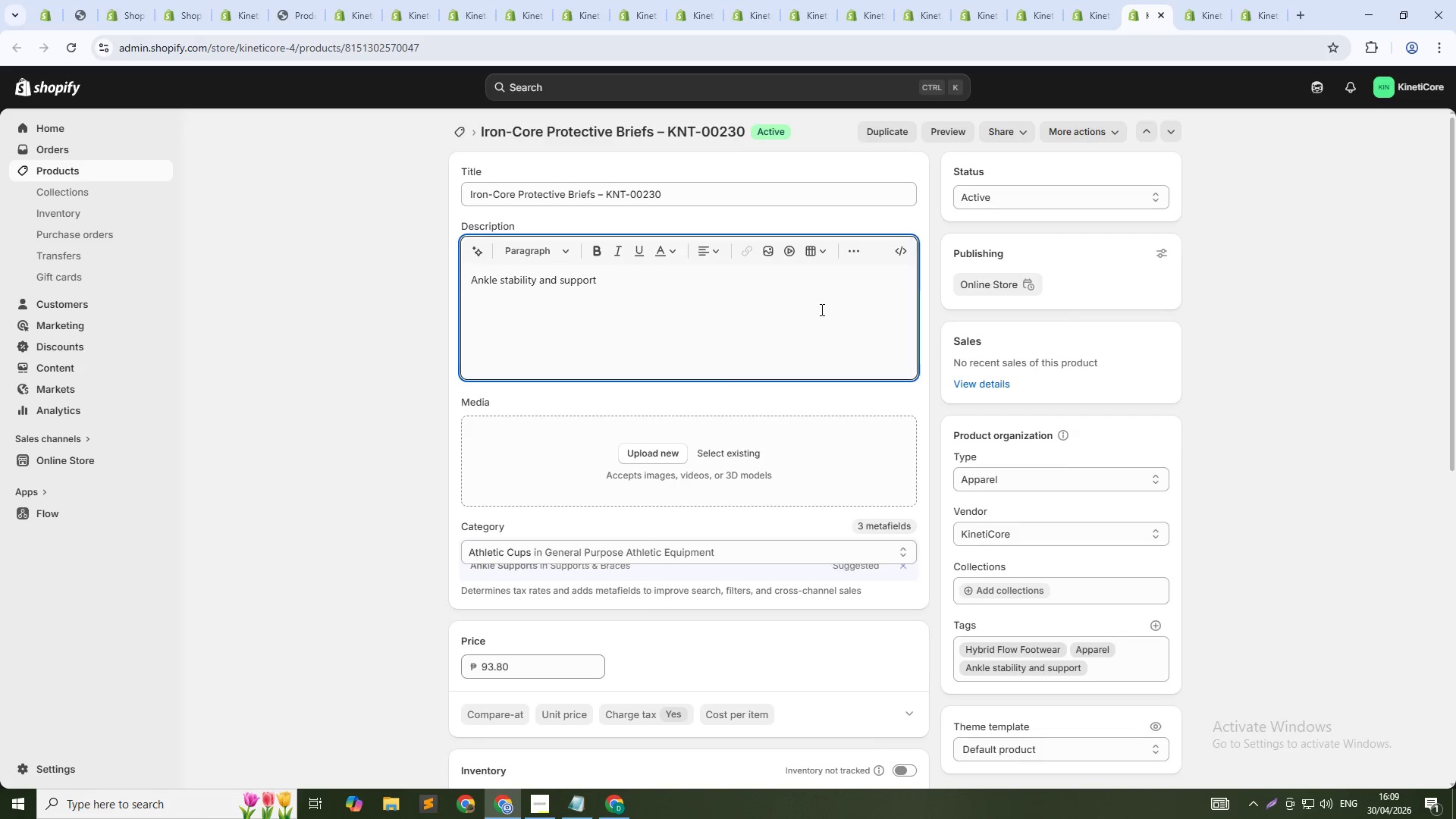 
key(Control+A)
 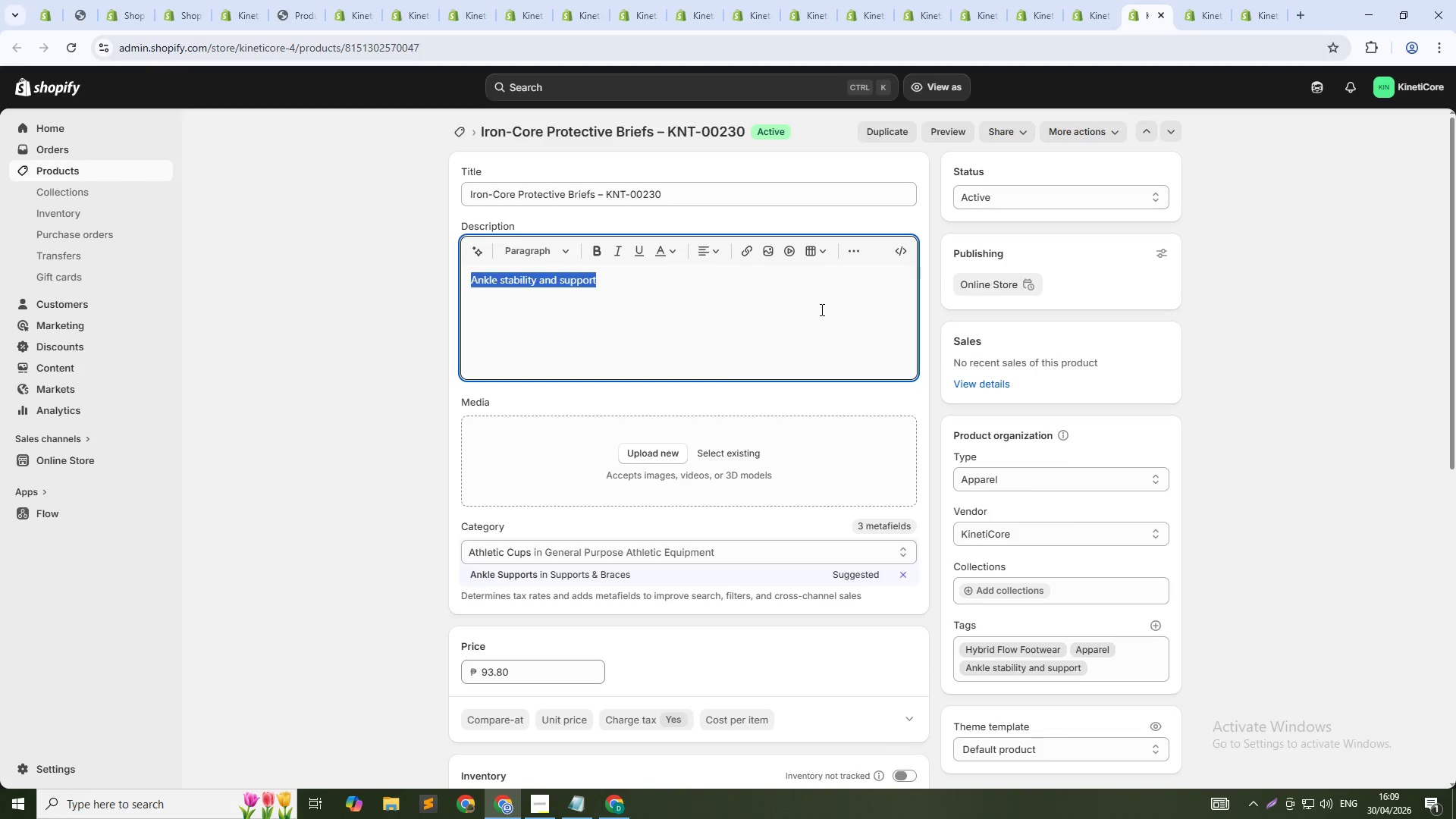 
key(Control+V)
 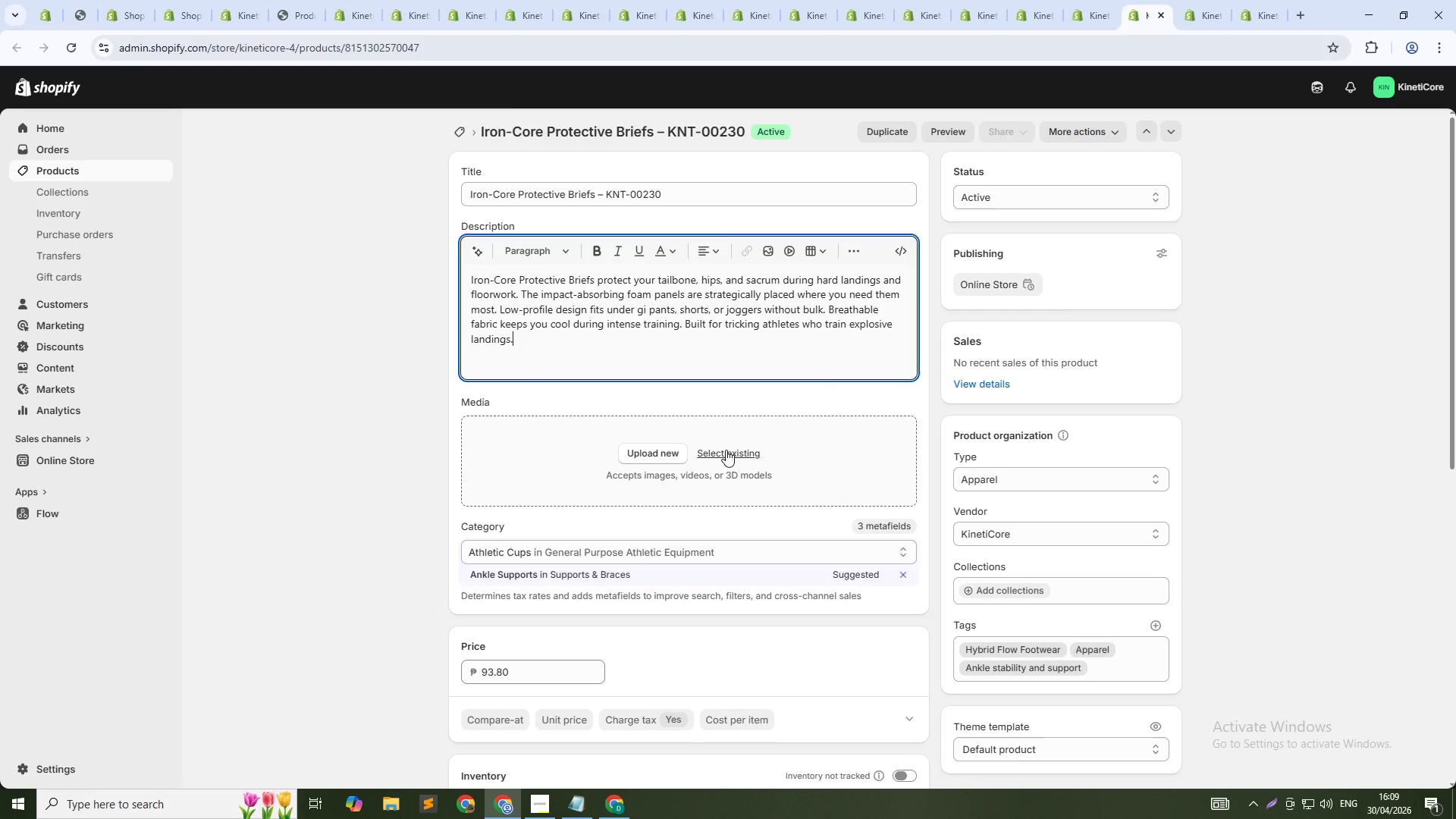 
left_click([725, 451])
 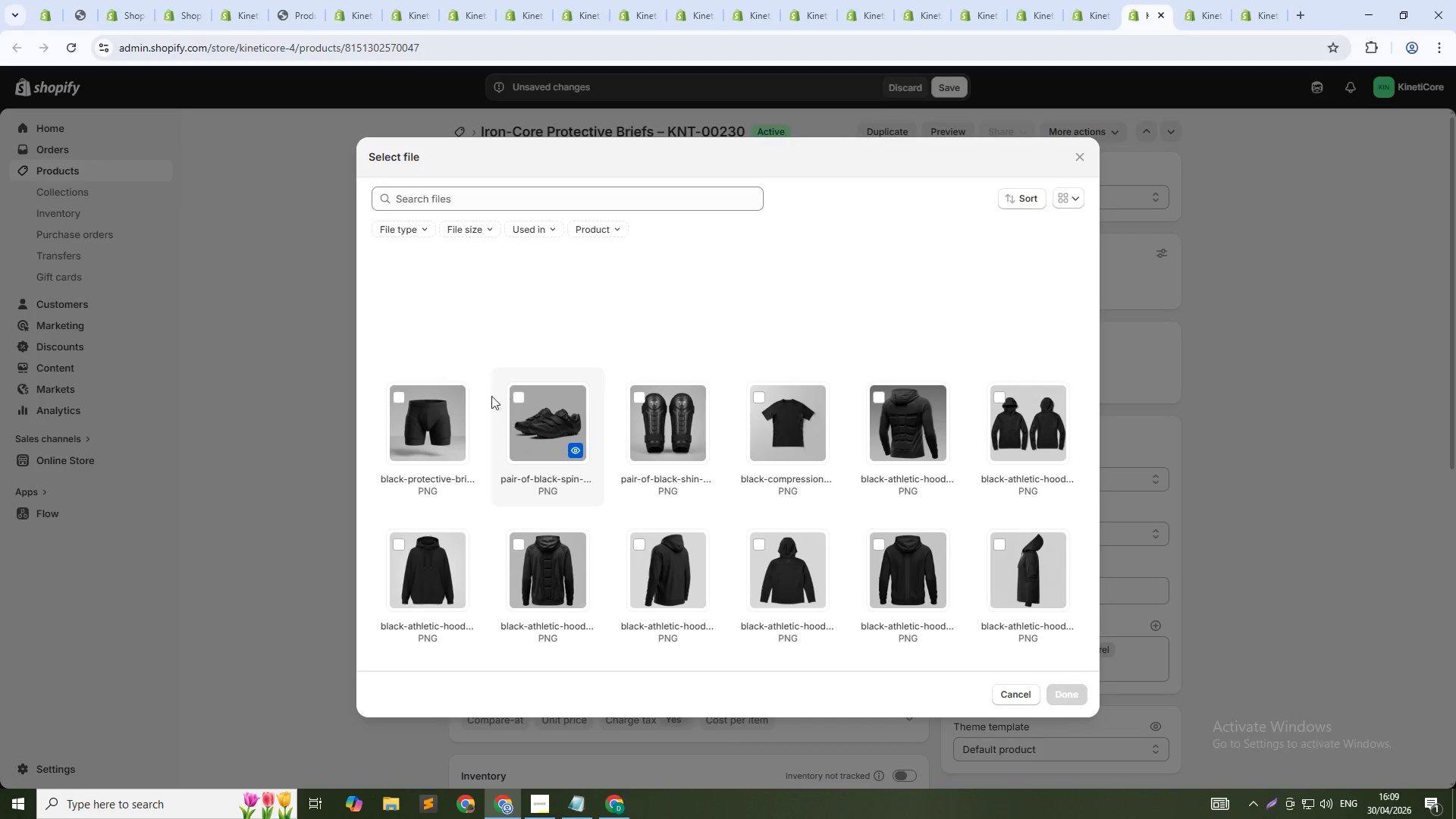 
left_click([458, 397])
 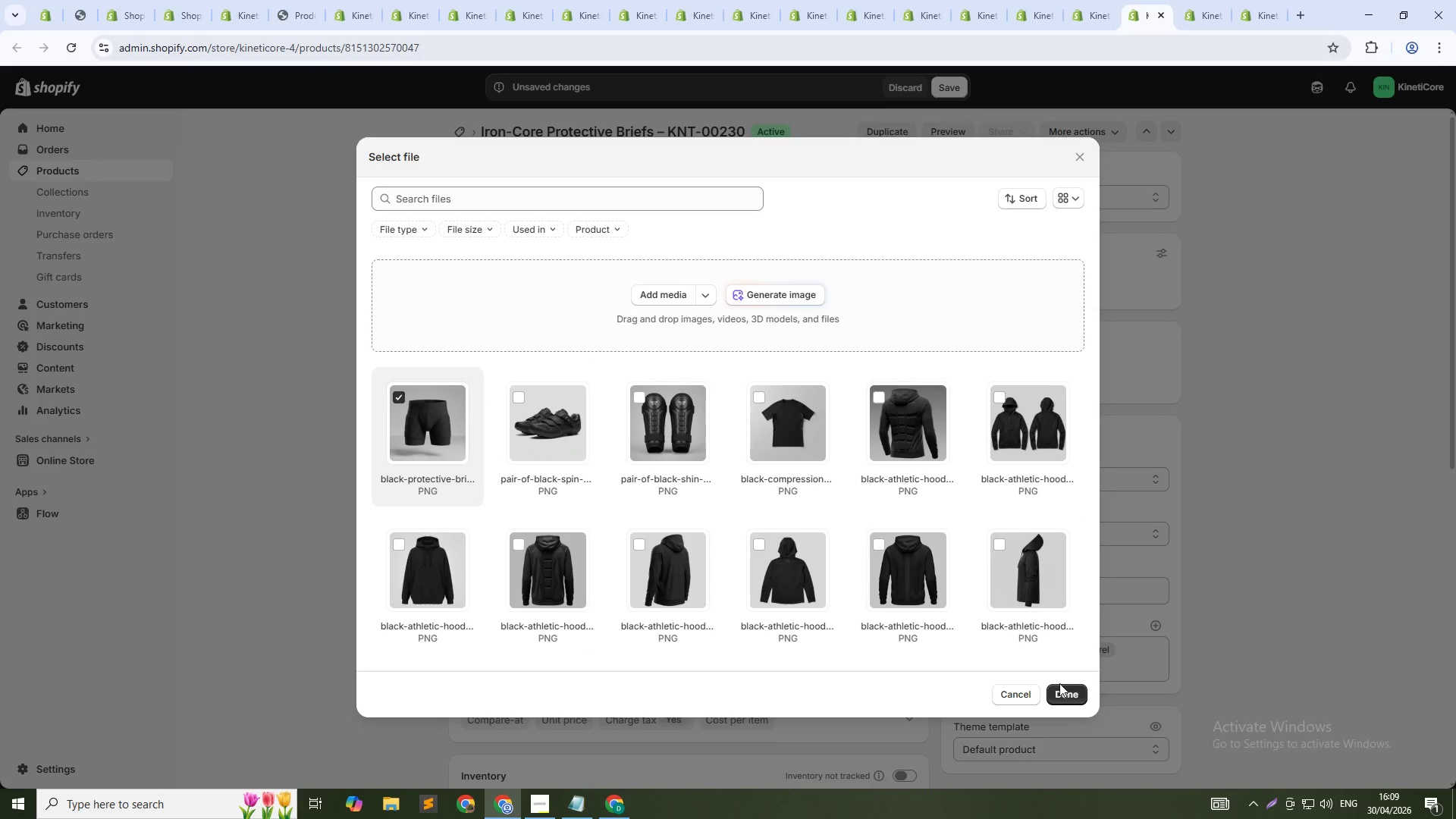 
left_click([1059, 692])
 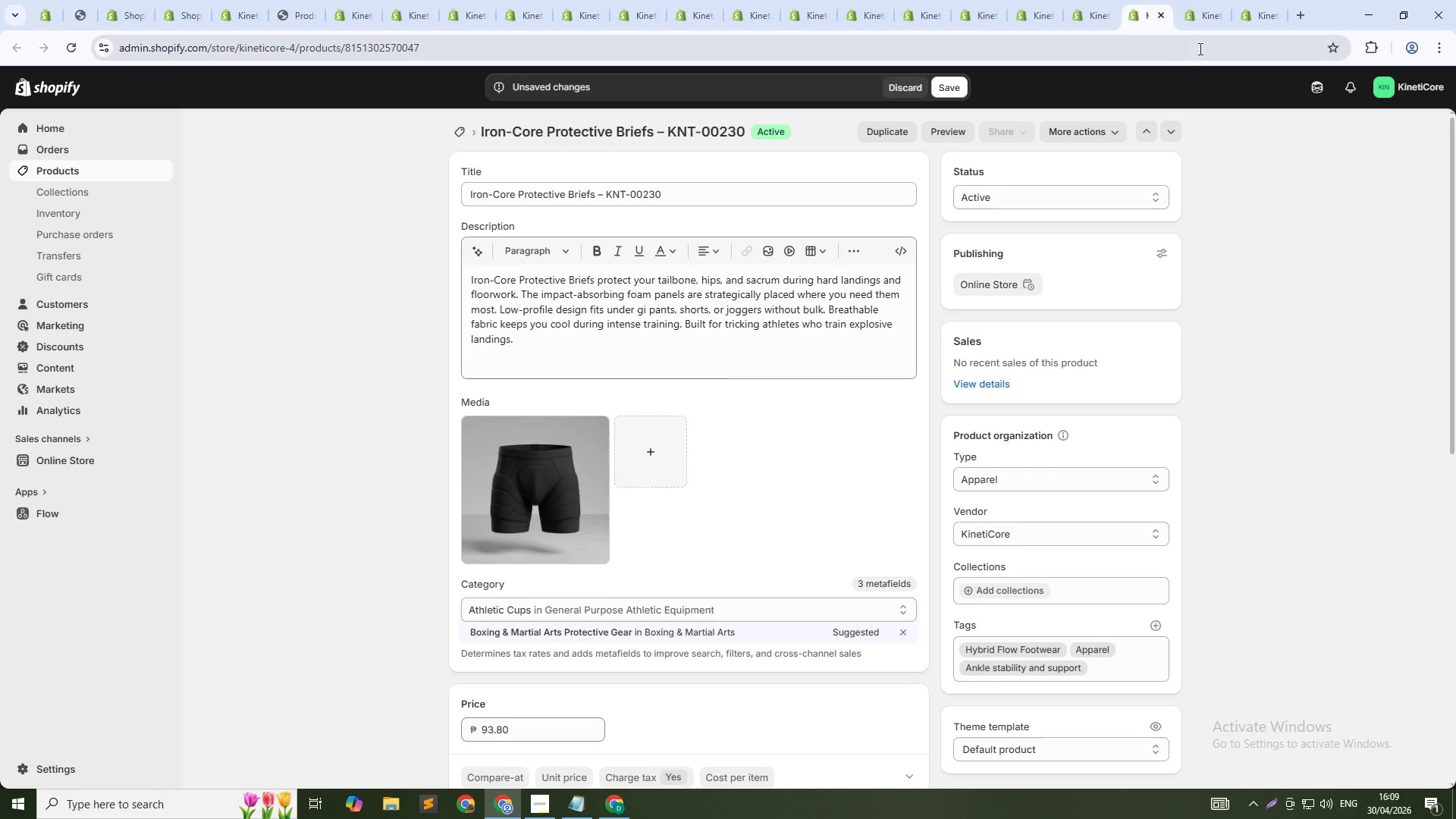 
left_click([1203, 22])
 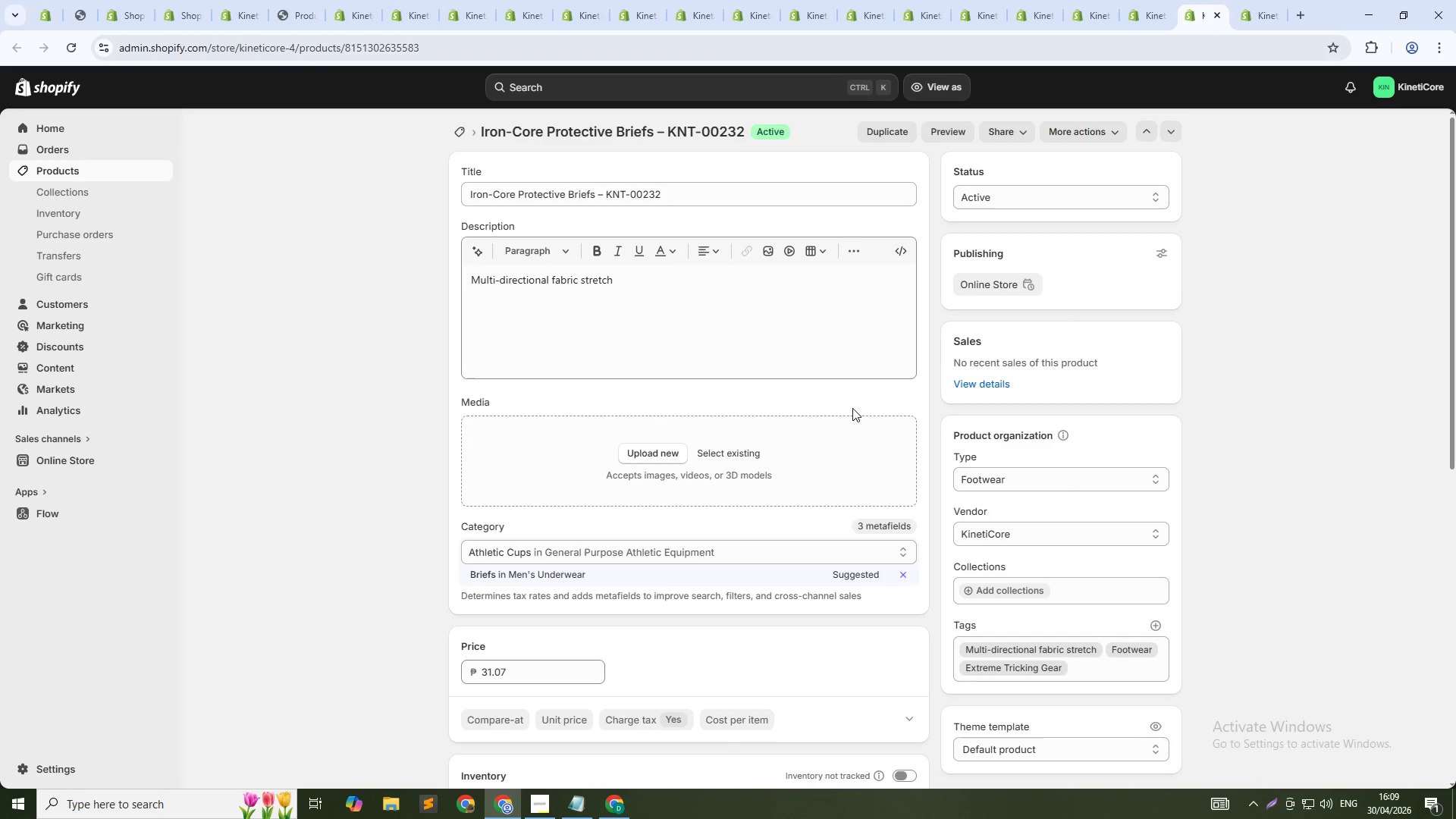 
left_click([743, 332])
 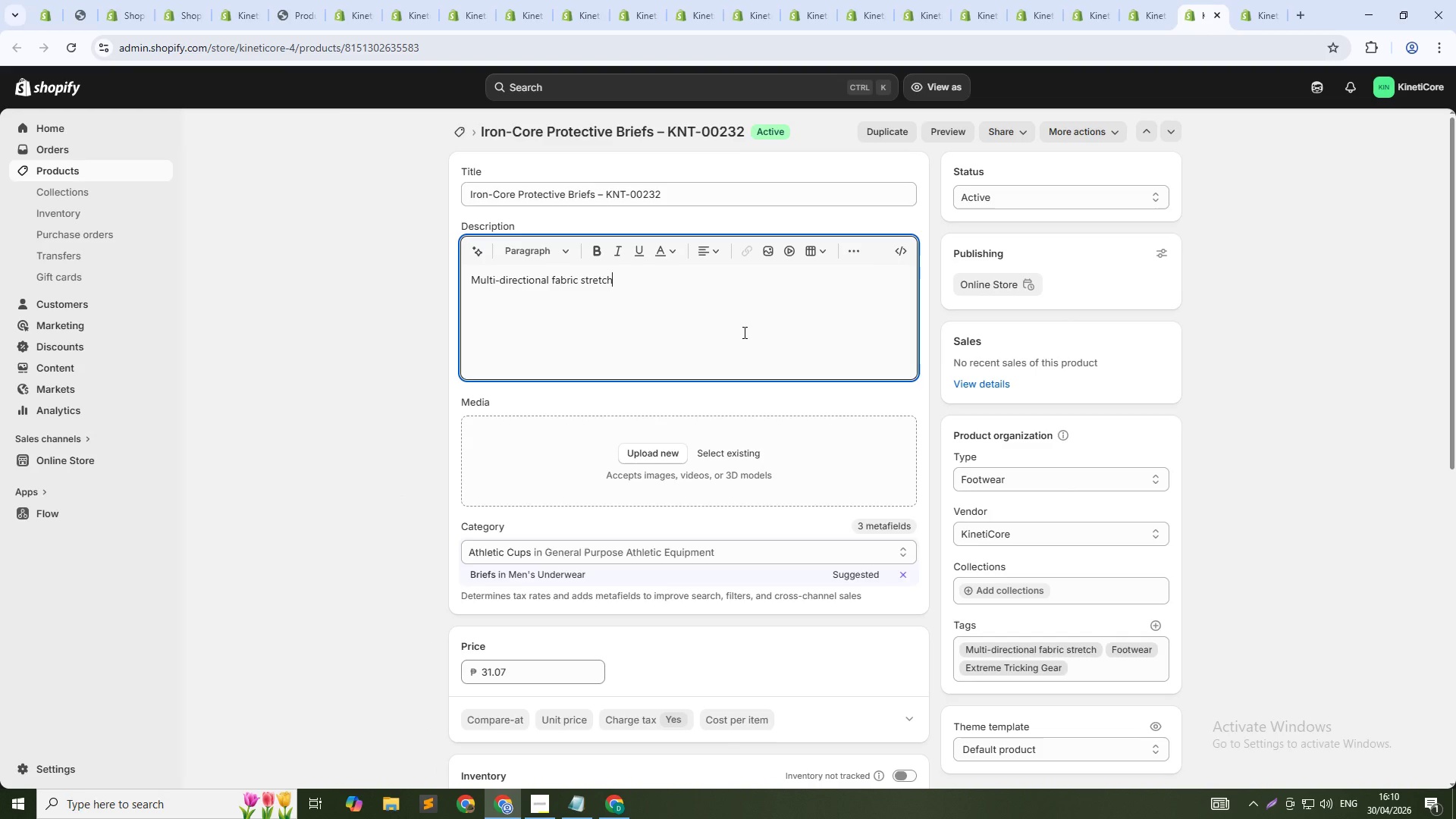 
key(Control+A)
 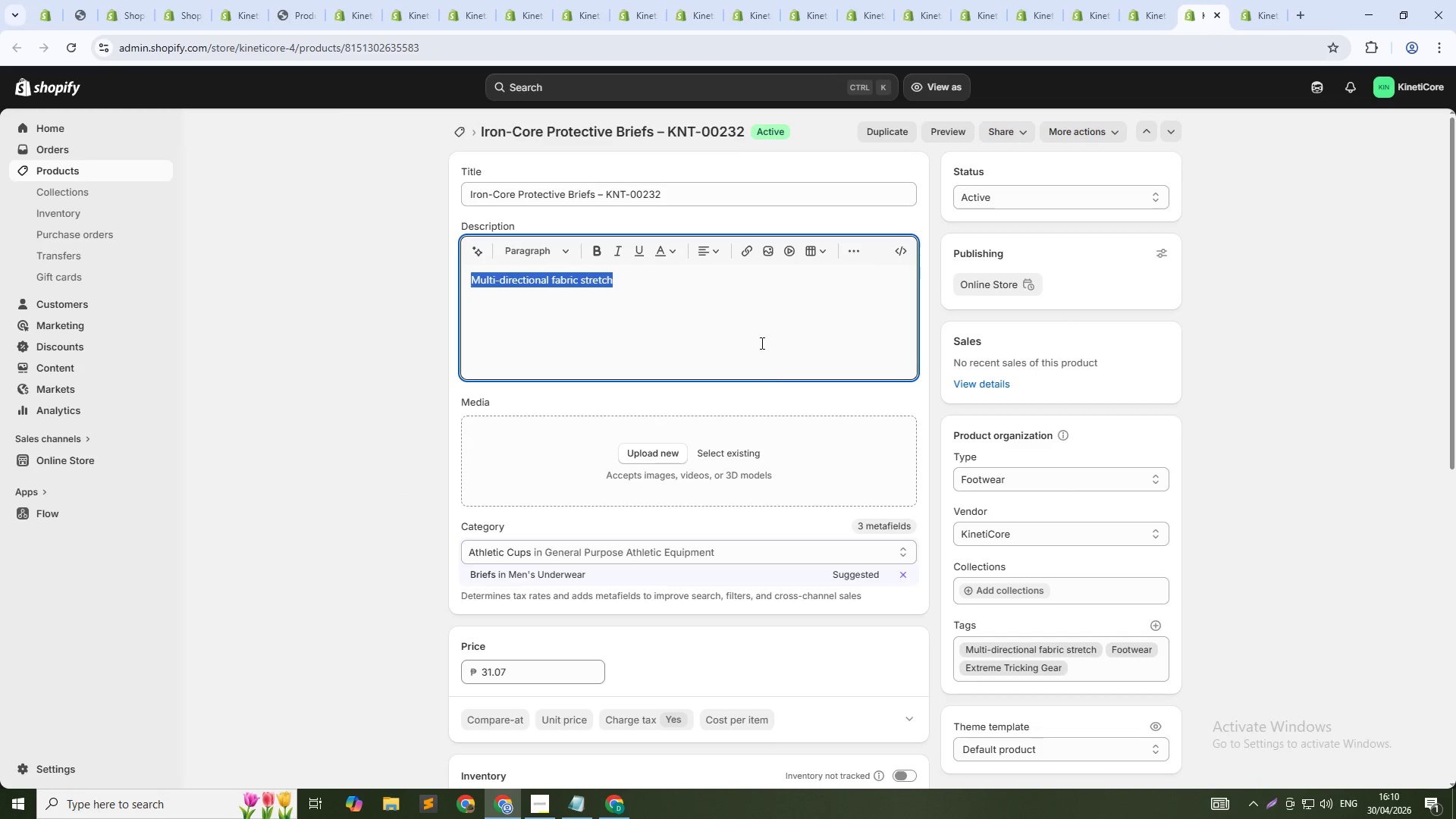 
key(Control+V)
 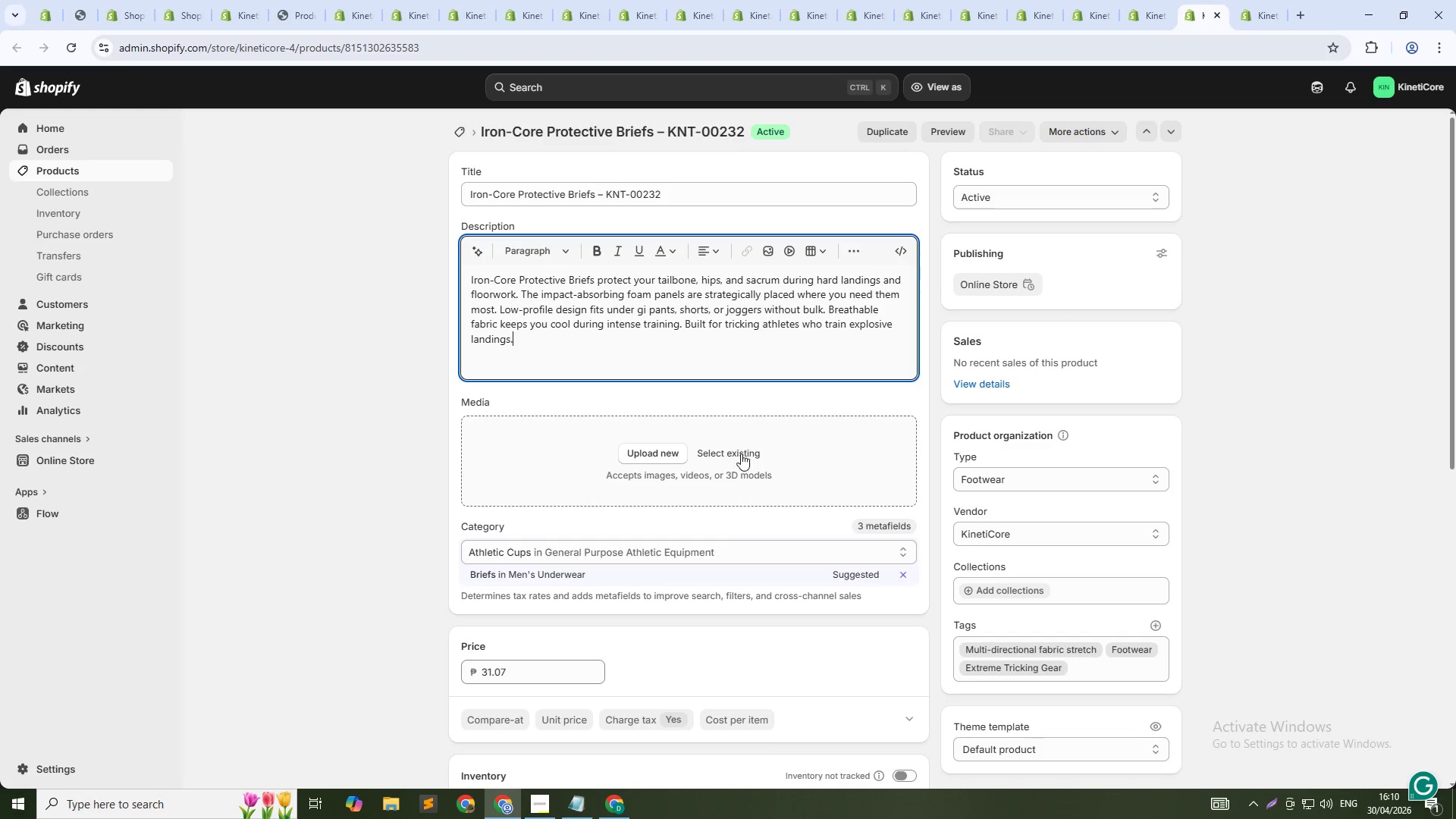 
left_click([741, 453])
 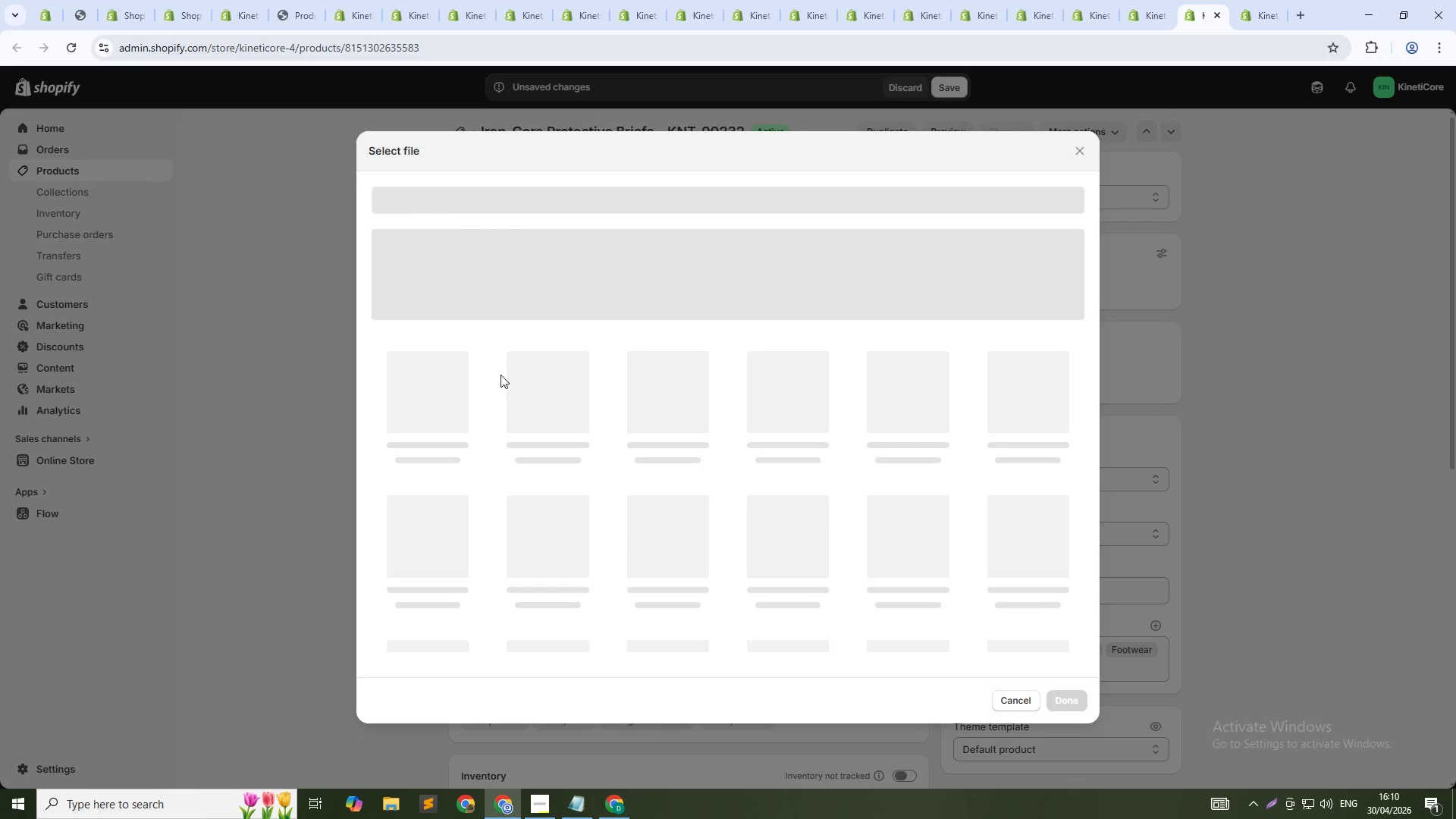 
left_click([443, 389])
 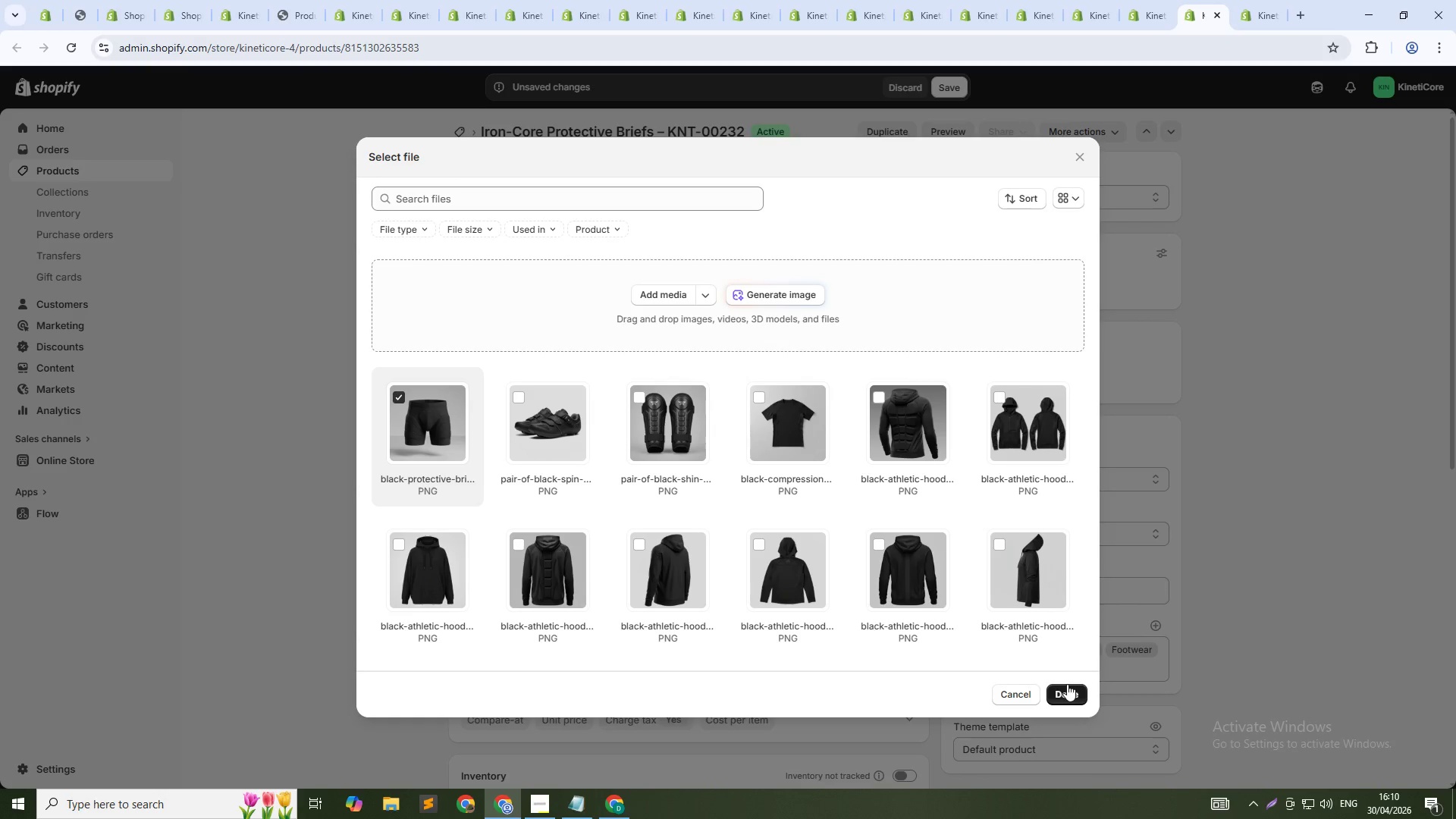 
left_click([1066, 694])
 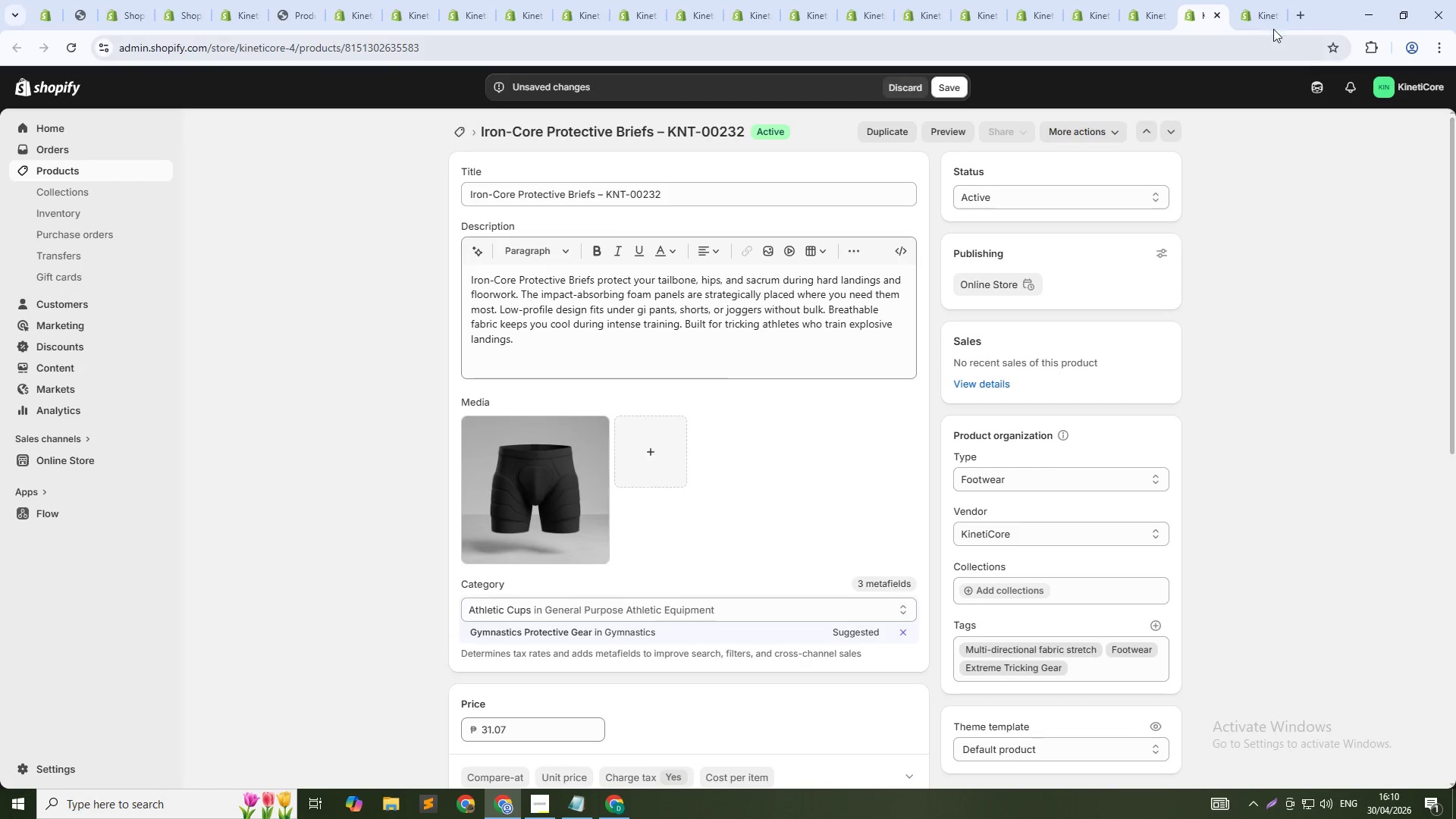 
left_click([1264, 9])
 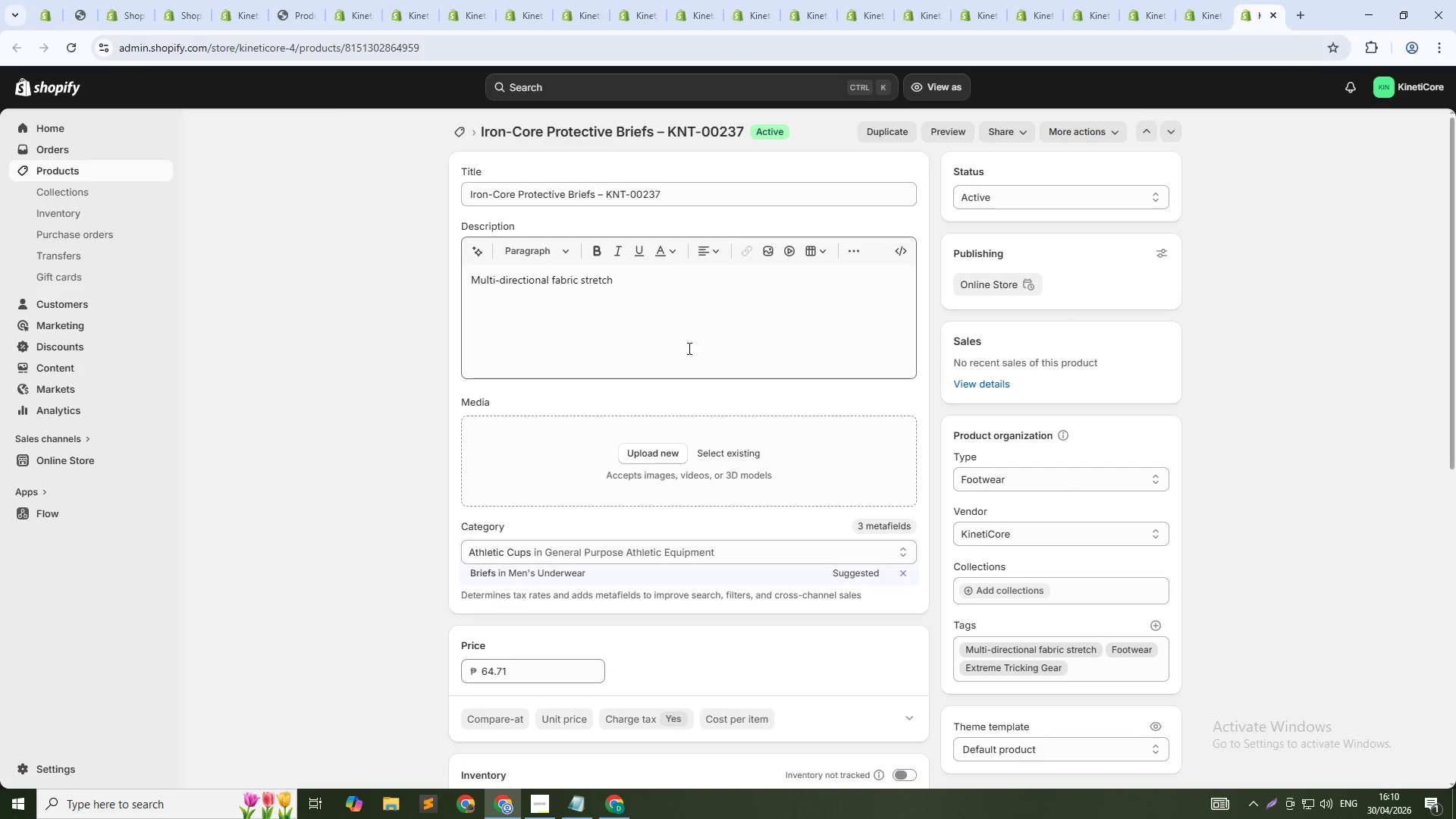 
left_click([688, 321])
 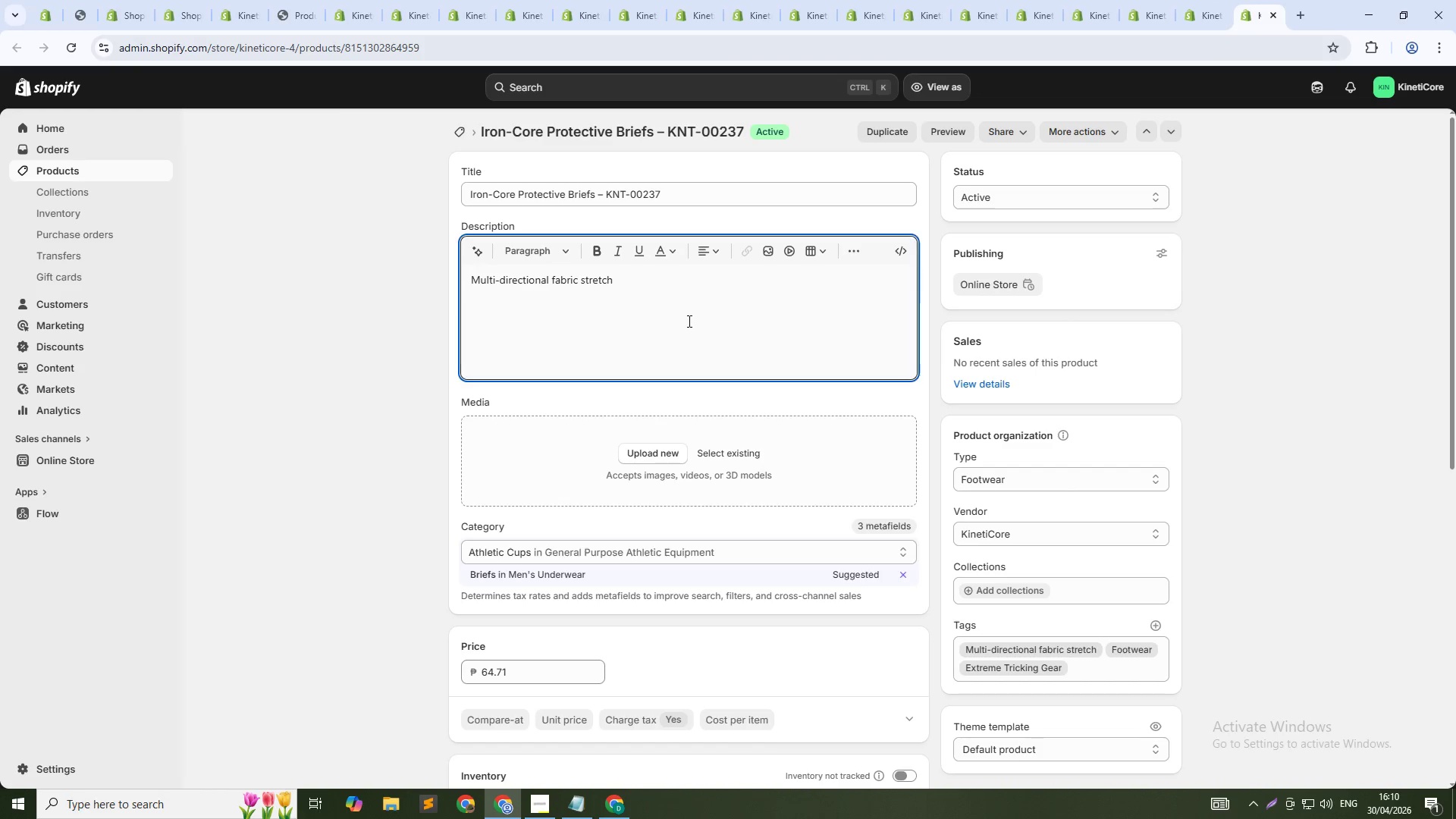 
key(Control+A)
 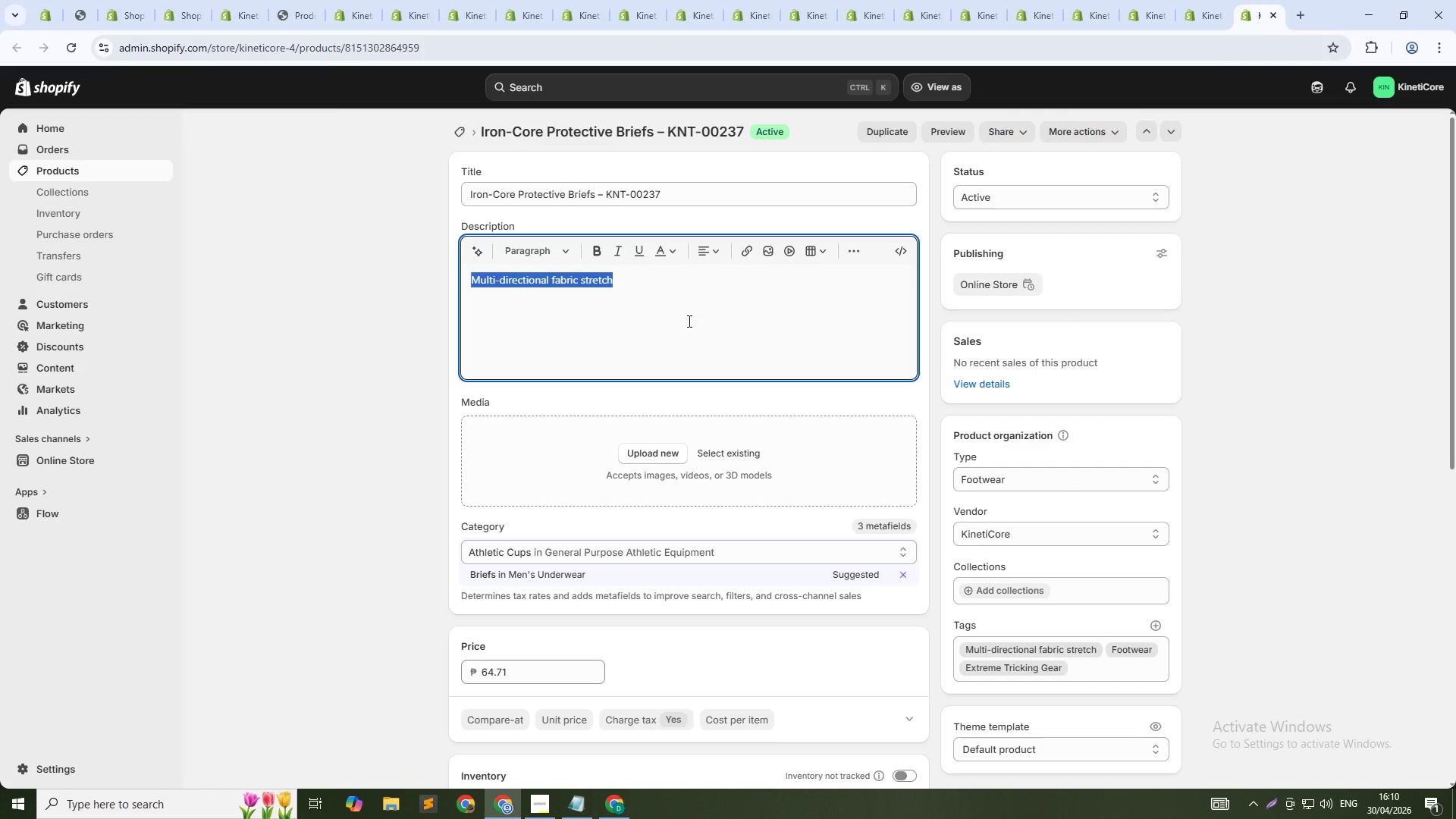 
key(Control+V)
 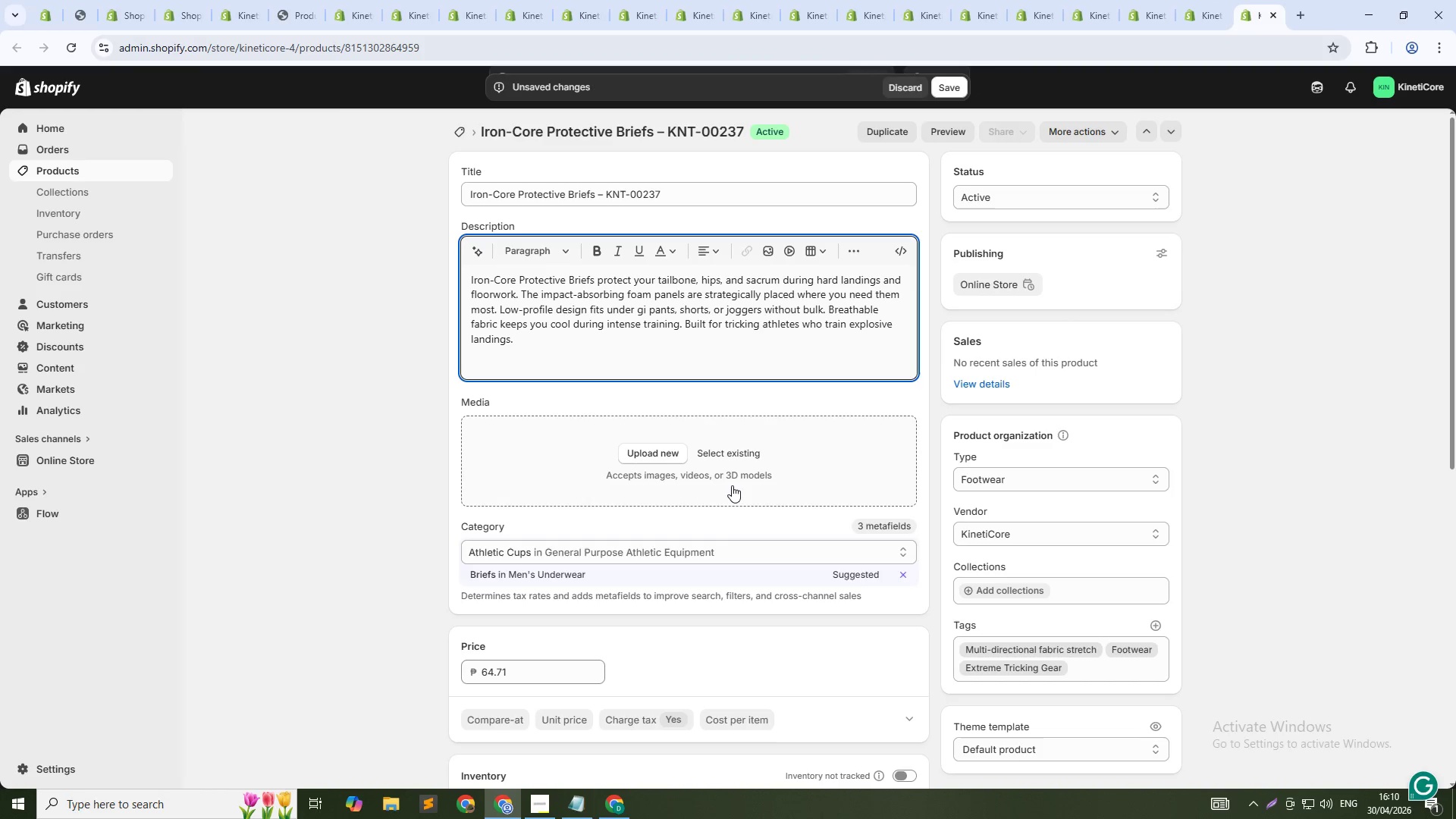 
mouse_move([711, 460])
 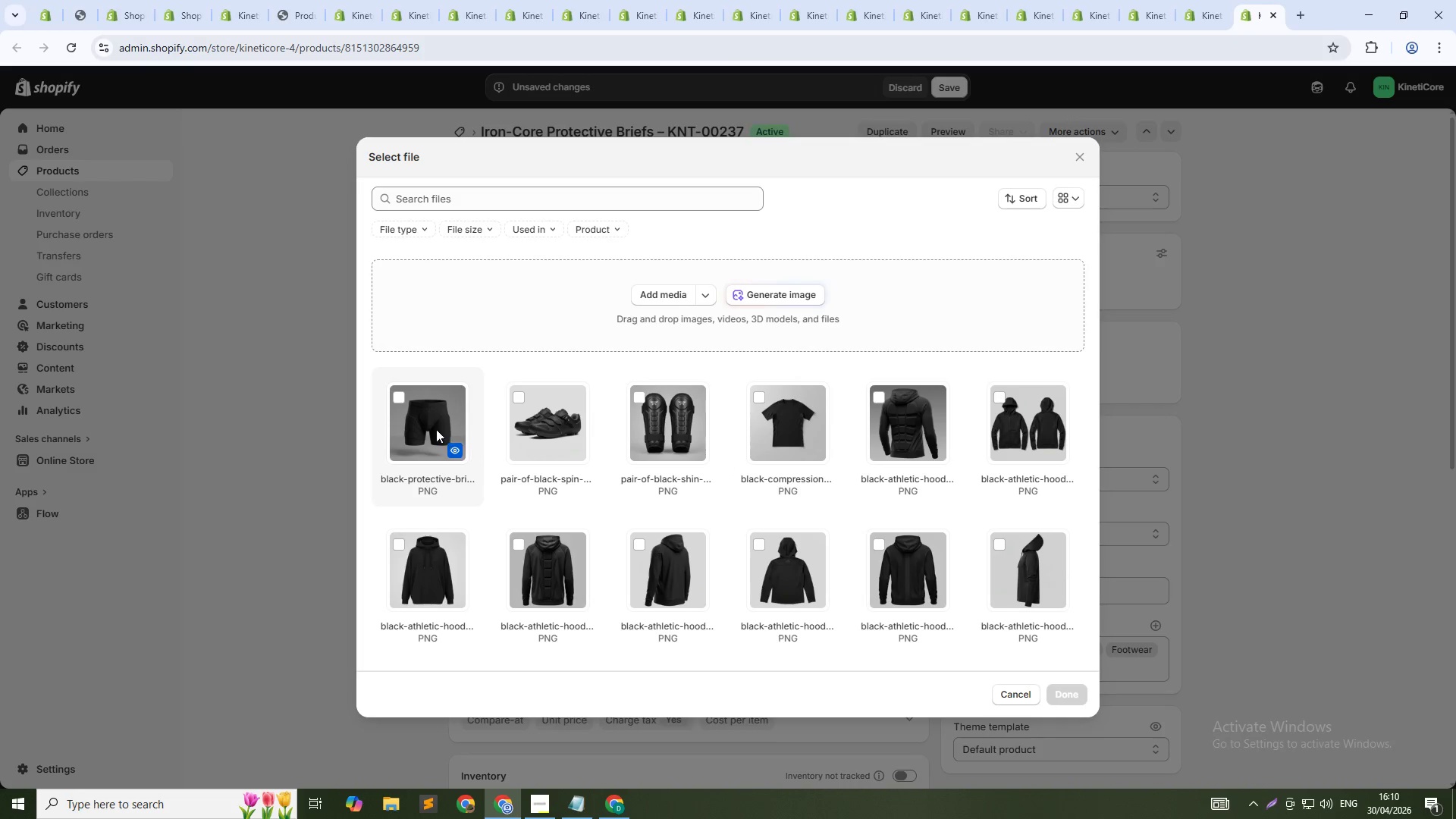 
left_click([436, 429])
 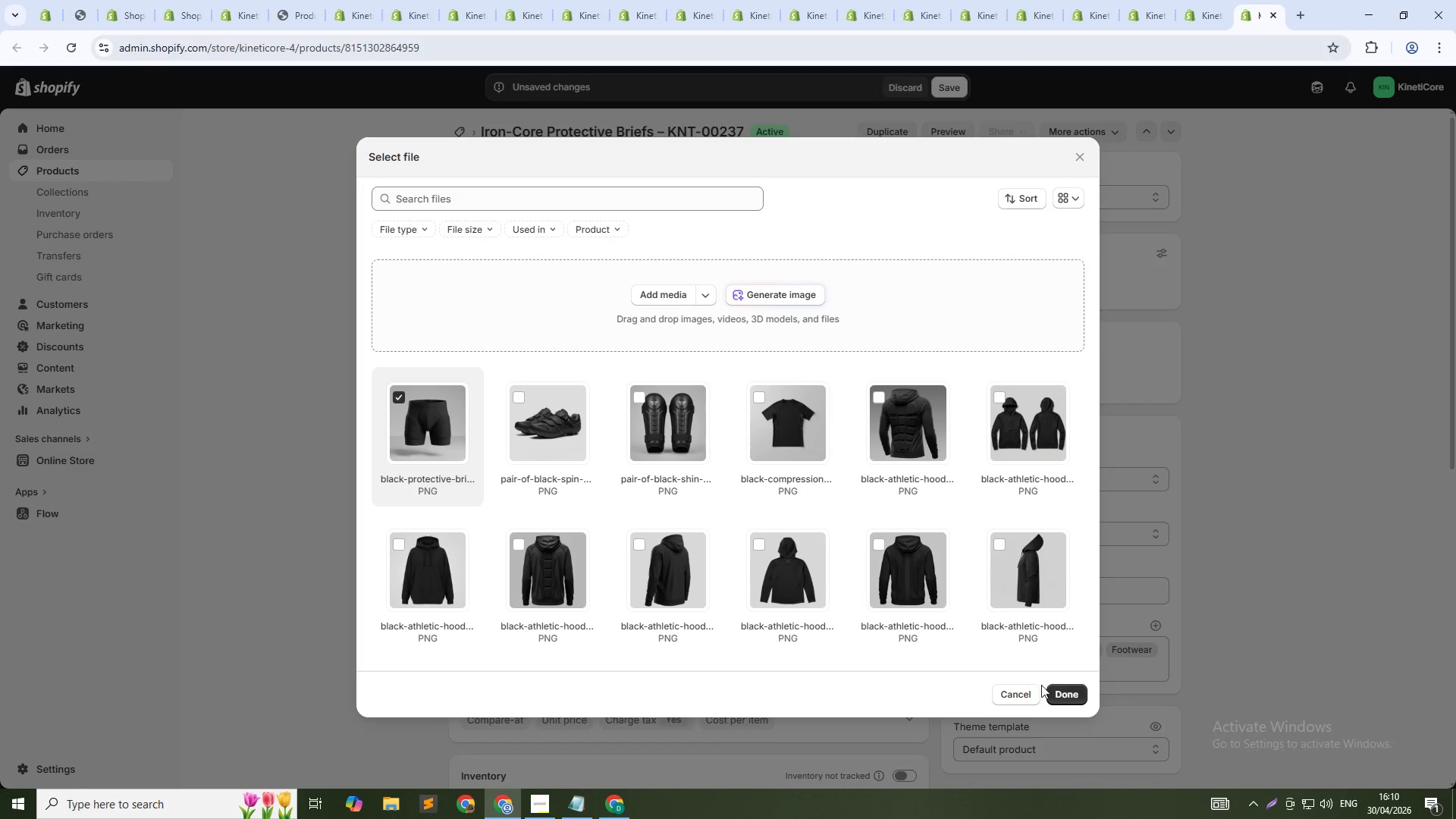 
left_click([1062, 692])
 